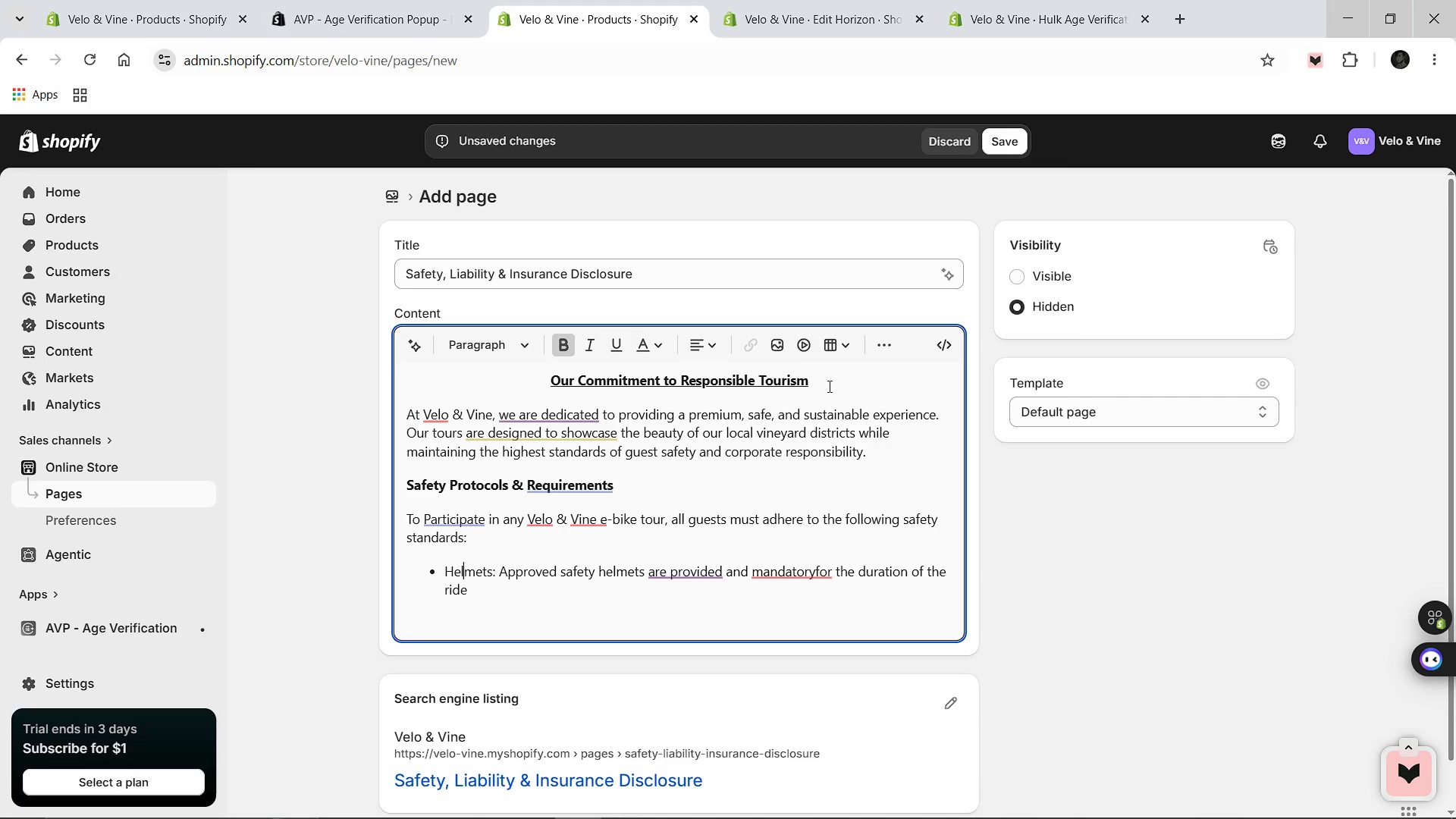 
 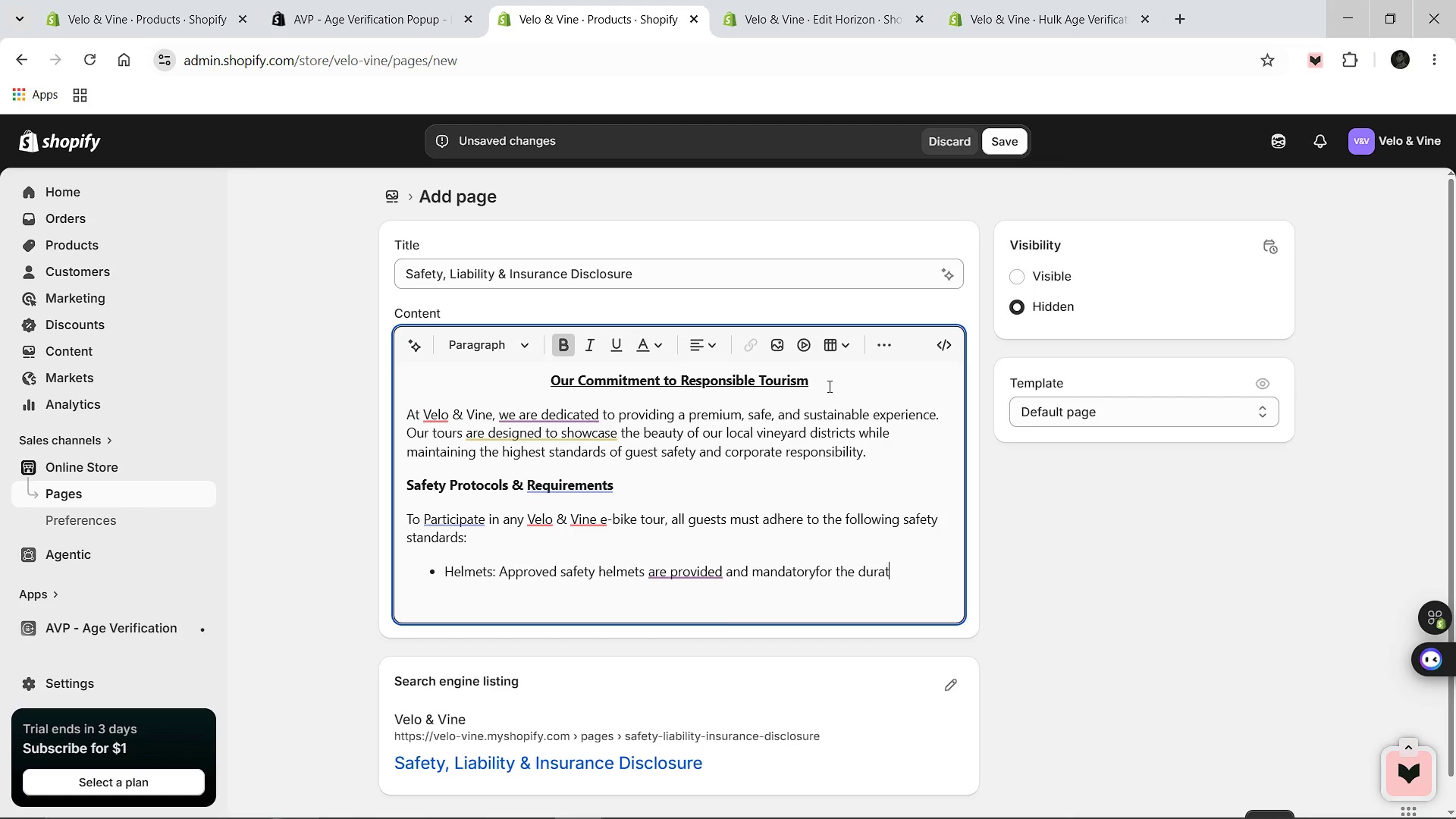 
key(ArrowUp)
 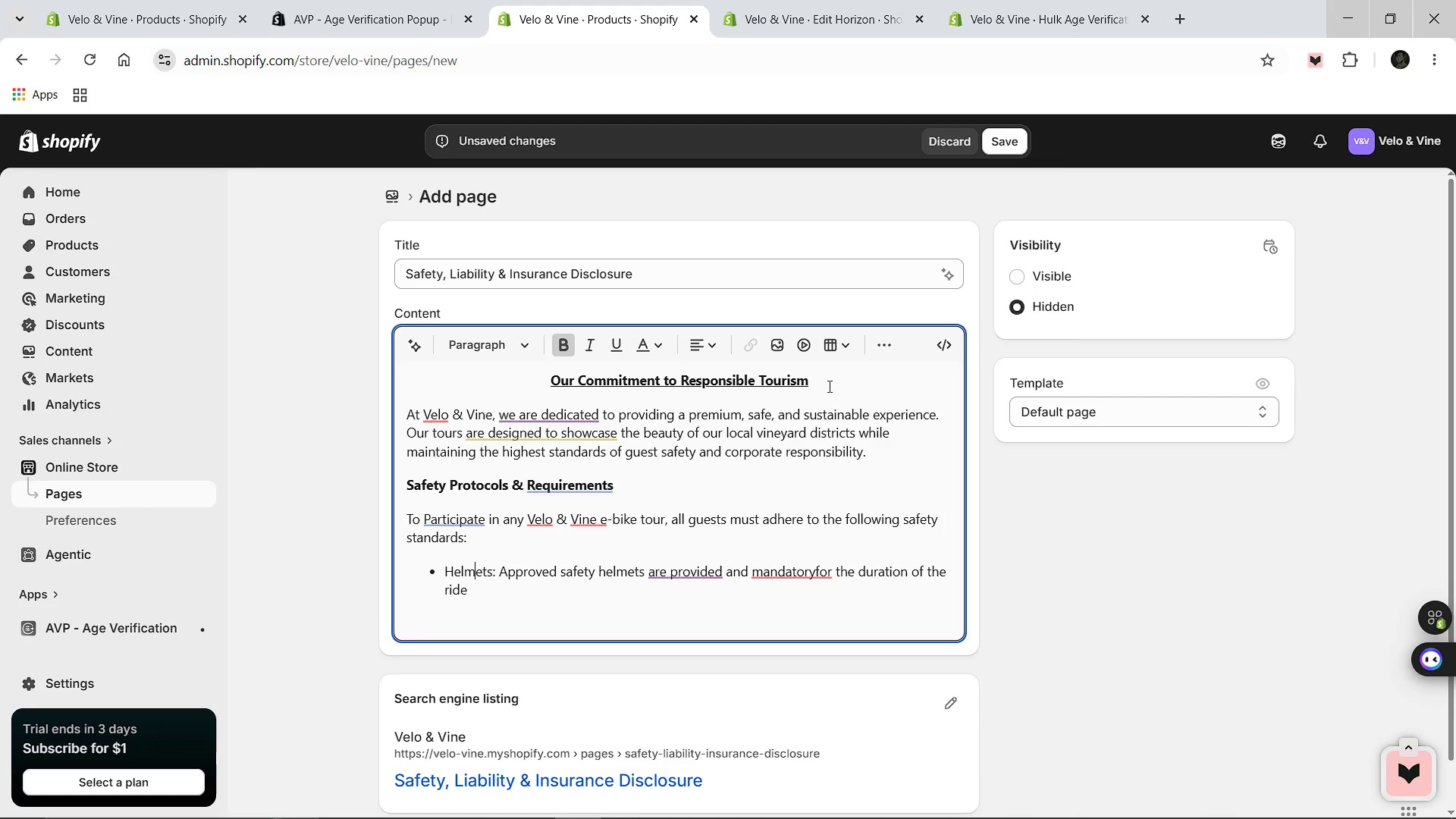 
hold_key(key=ArrowRight, duration=1.5)
 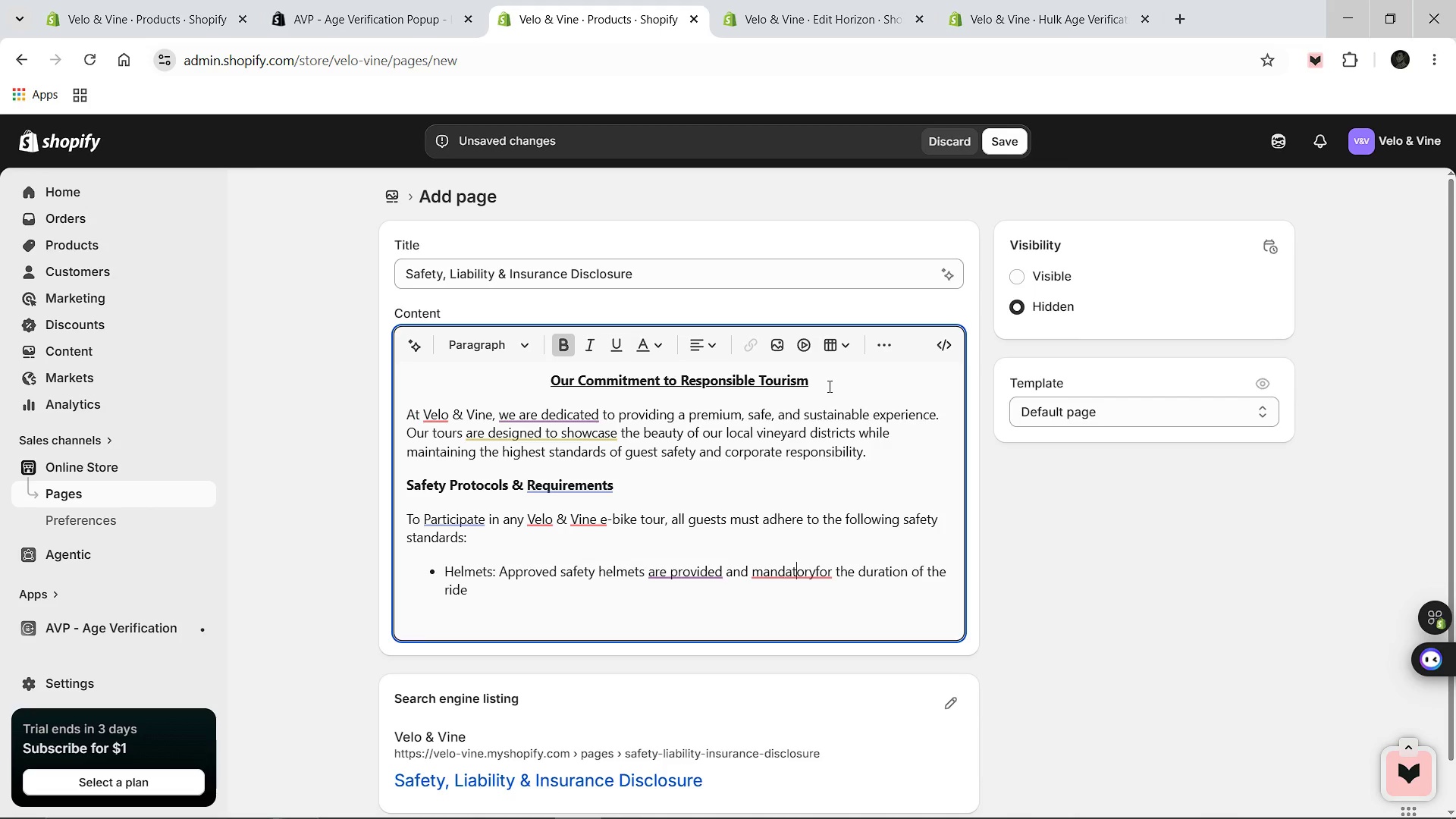 
hold_key(key=ArrowRight, duration=0.72)
 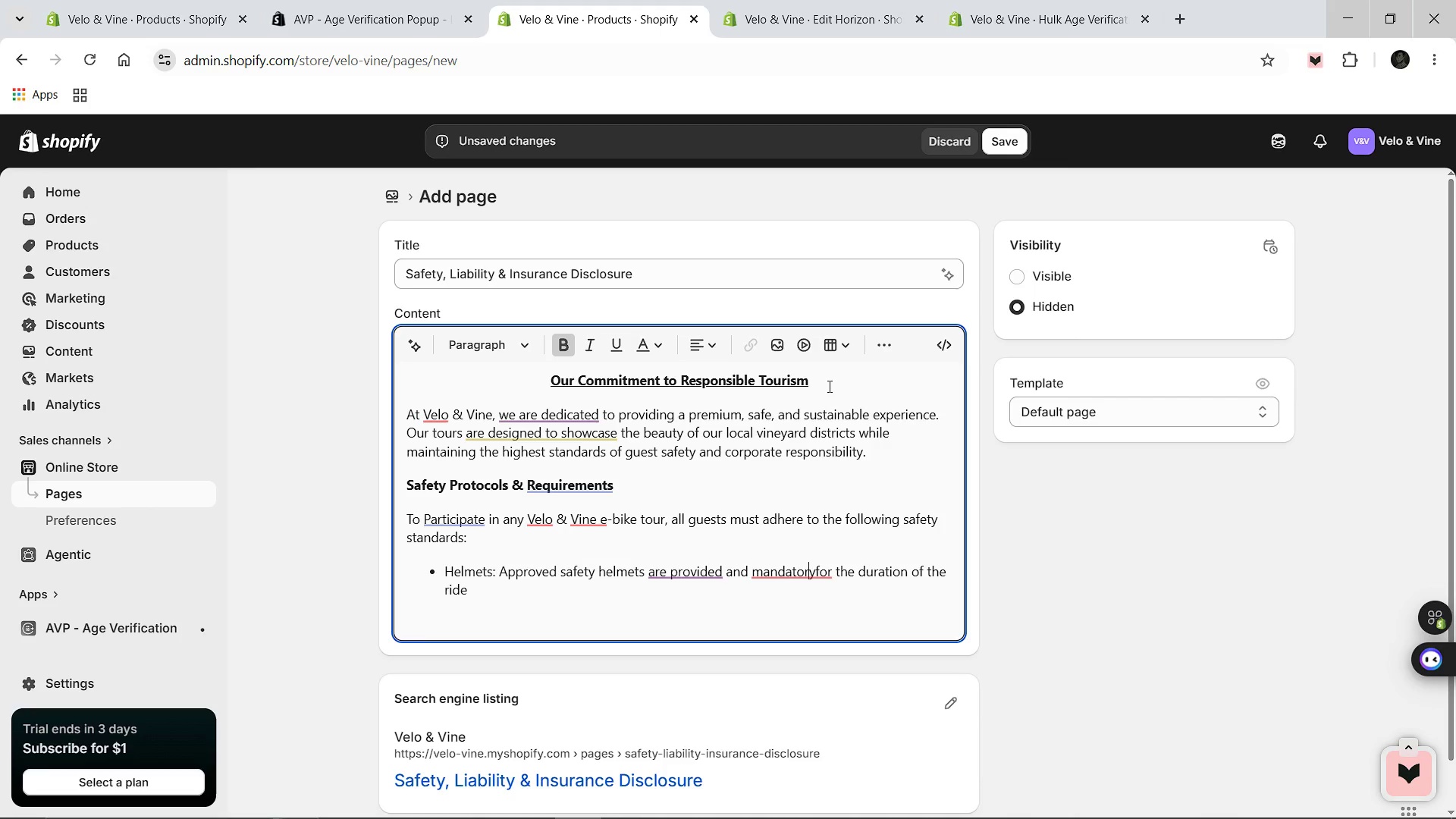 
key(ArrowRight)
 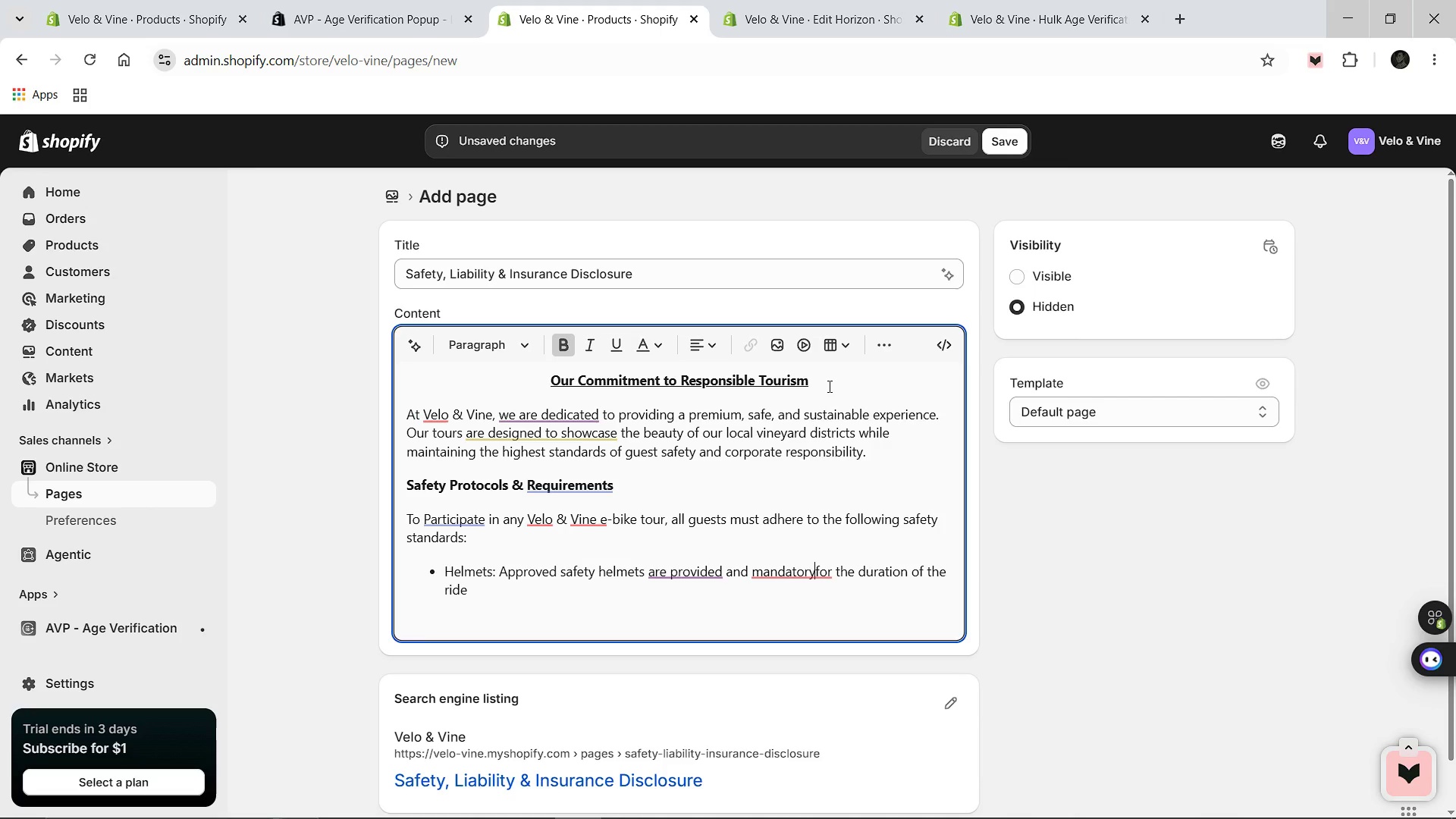 
key(ArrowRight)
 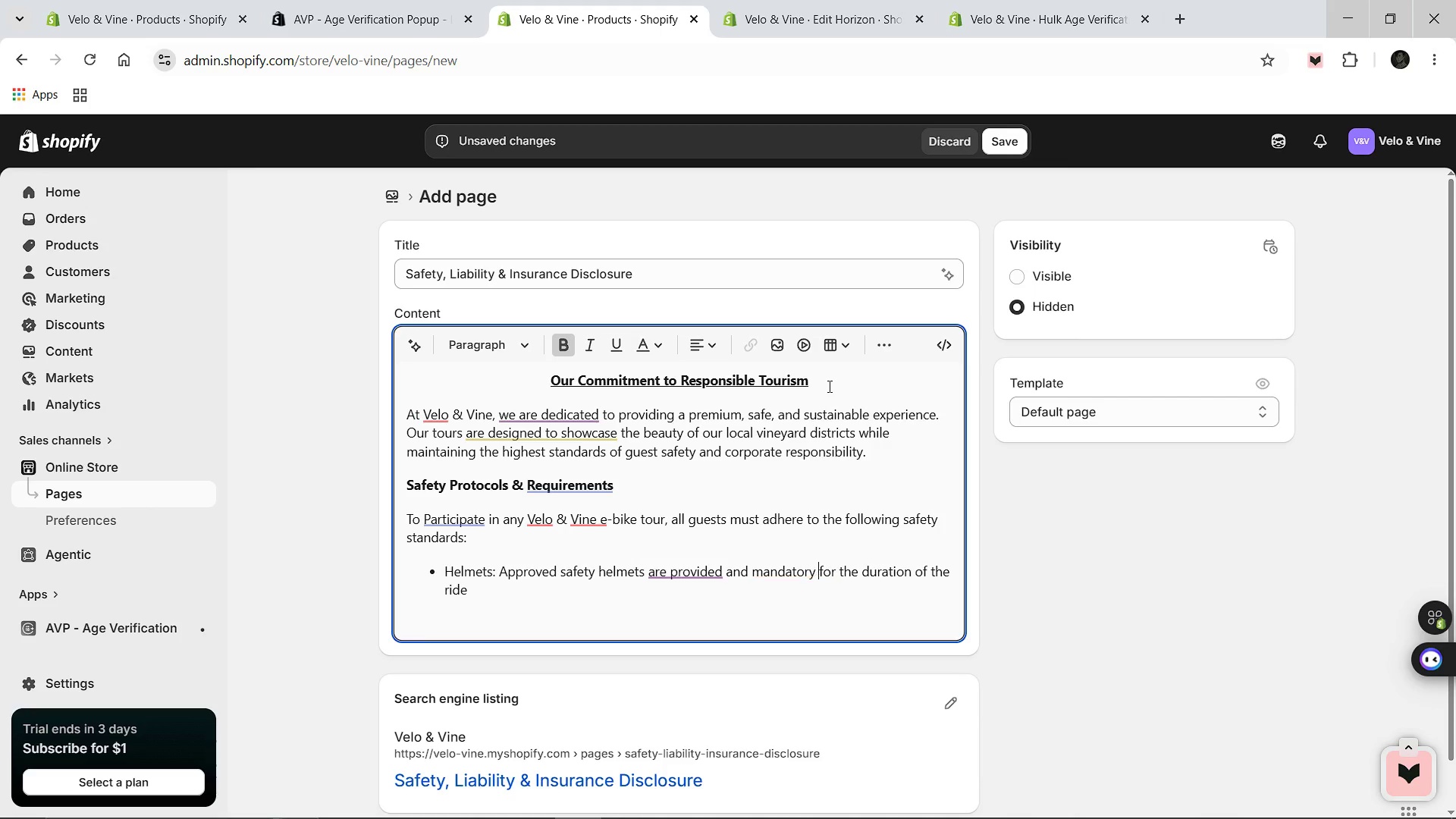 
key(Space)
 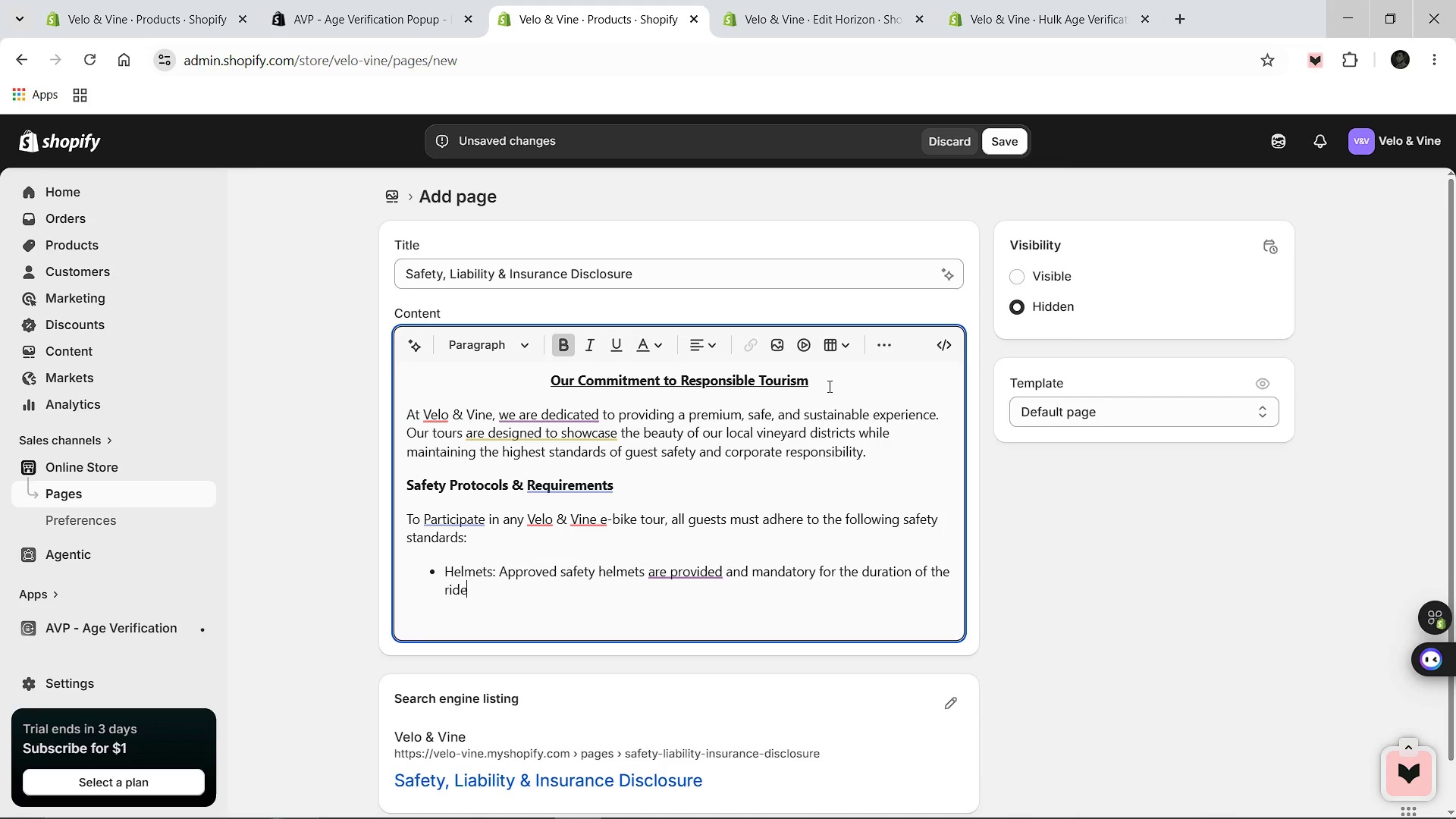 
key(ArrowDown)
 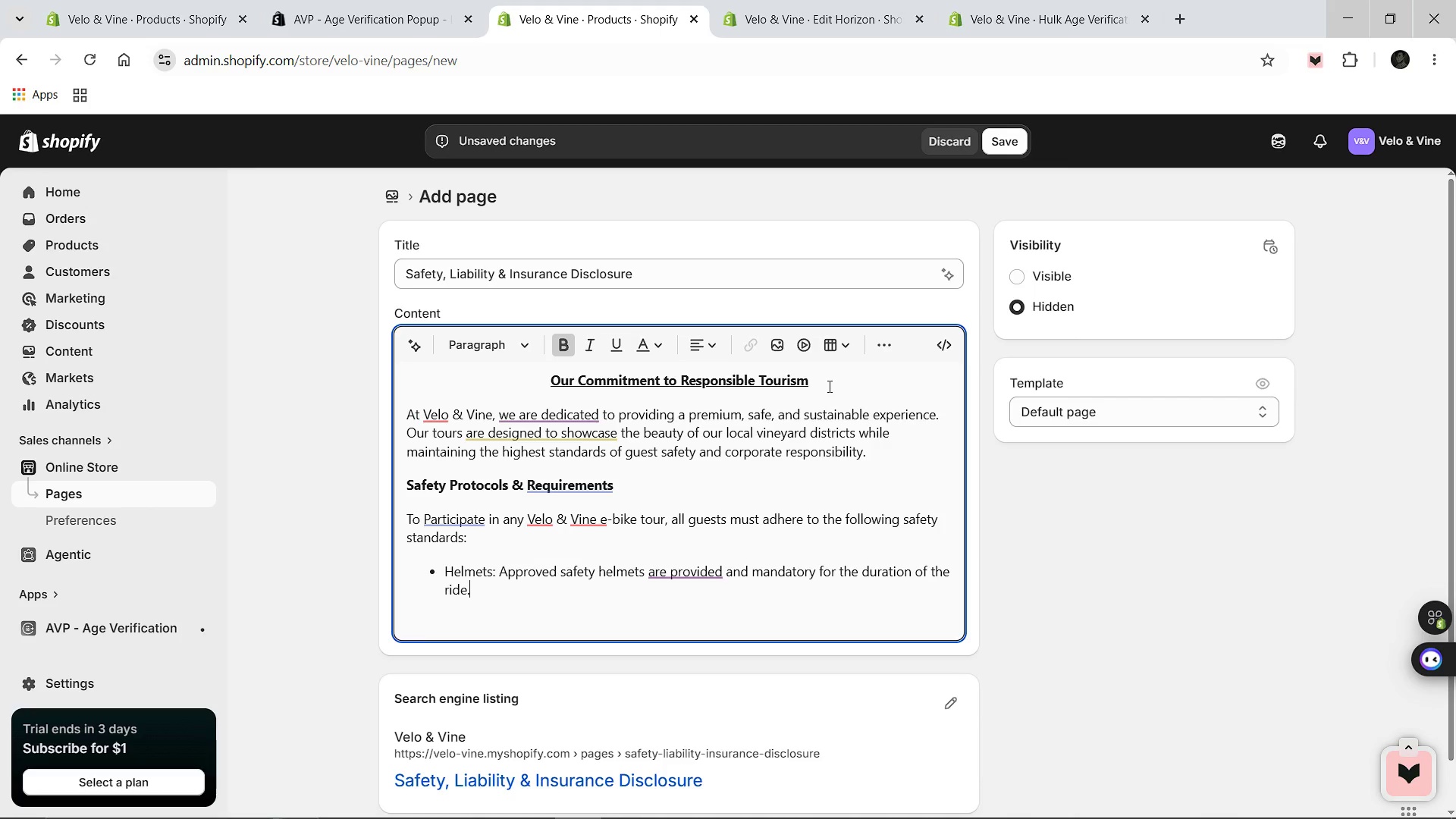 
key(Period)
 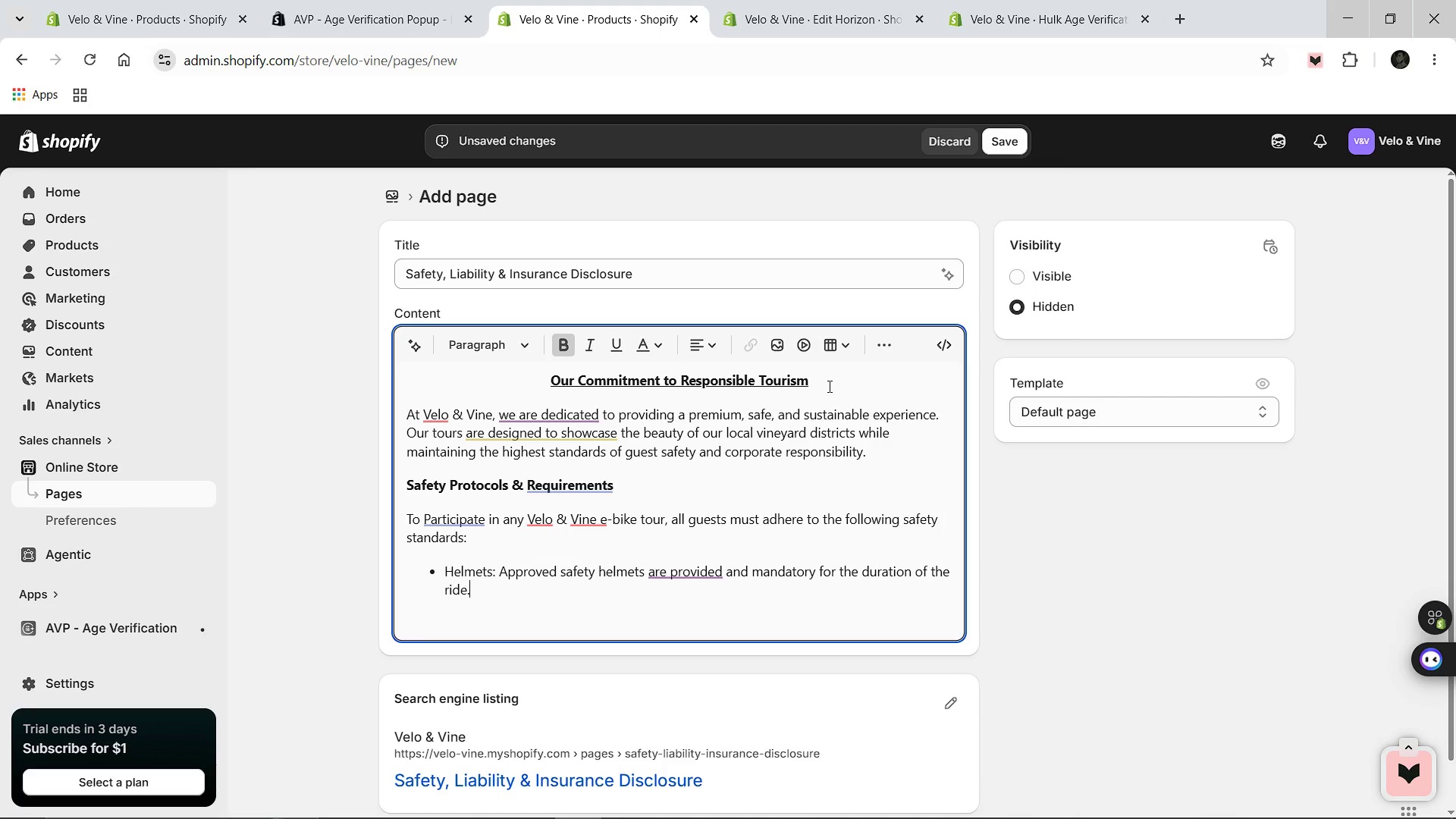 
key(Enter)
 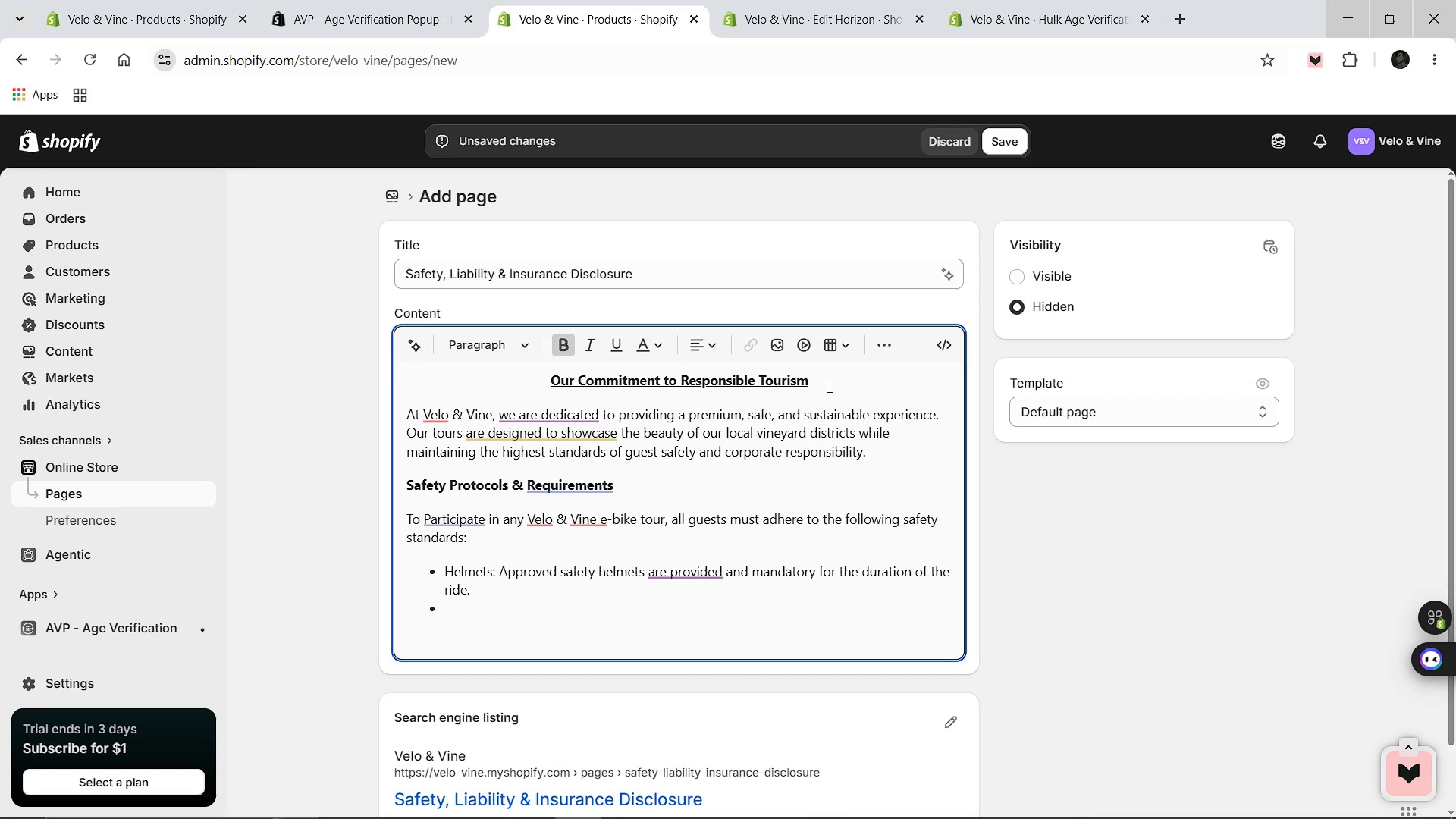 
type(Foor)
key(Backspace)
type(twear: Closed-toe she)
key(Backspace)
type(oes are required for vechile operation.)
 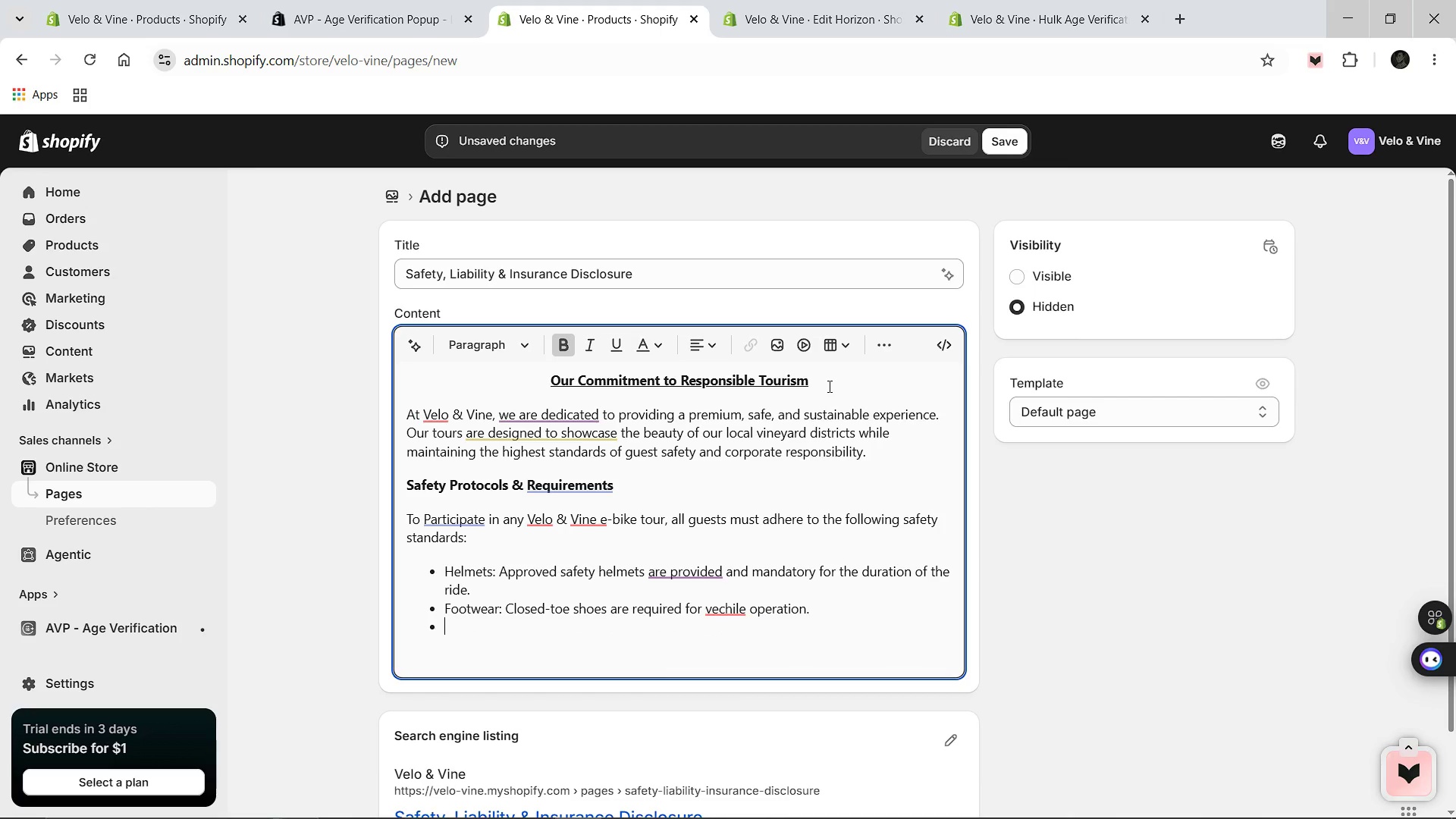 
 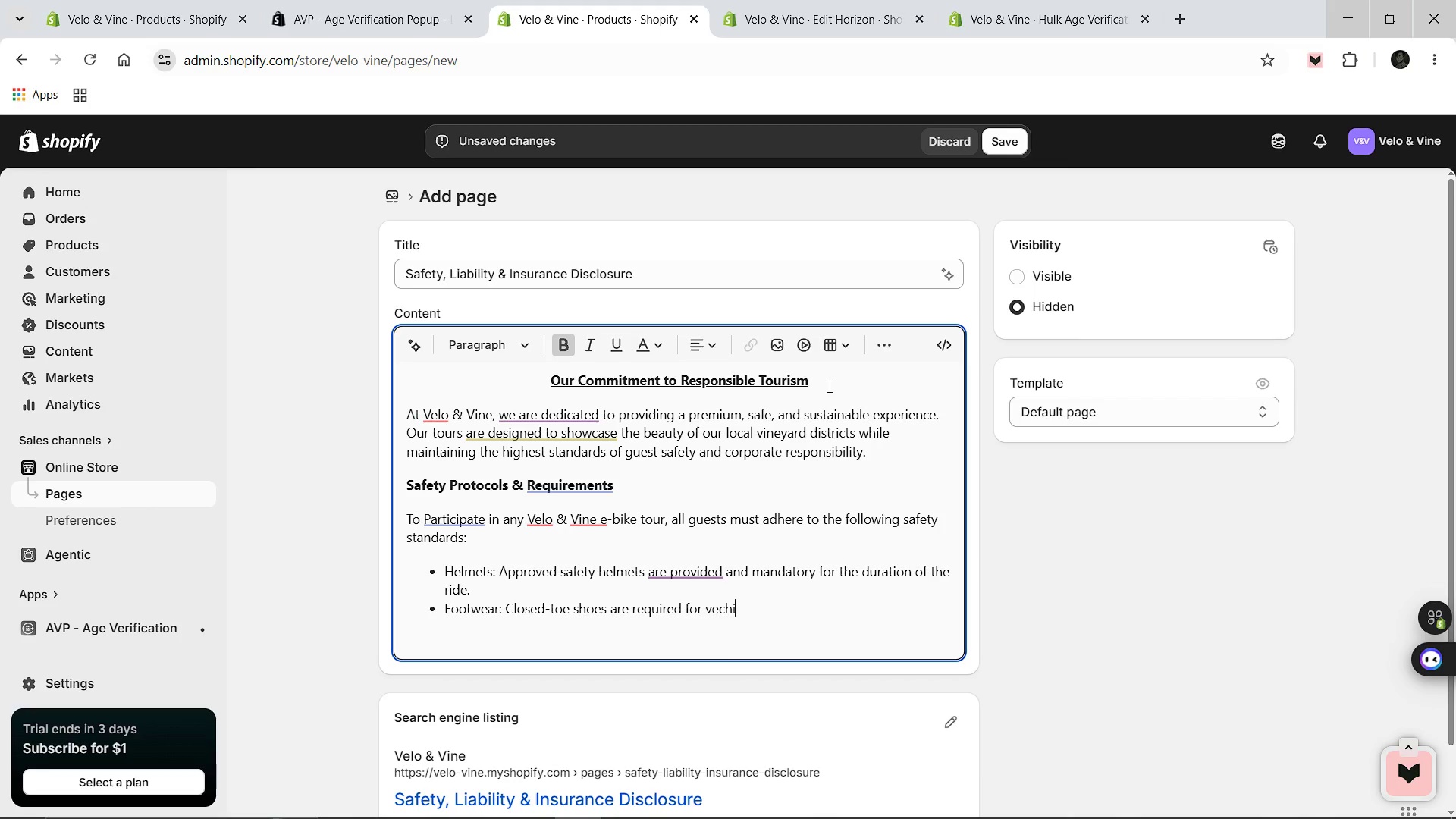 
key(Enter)
 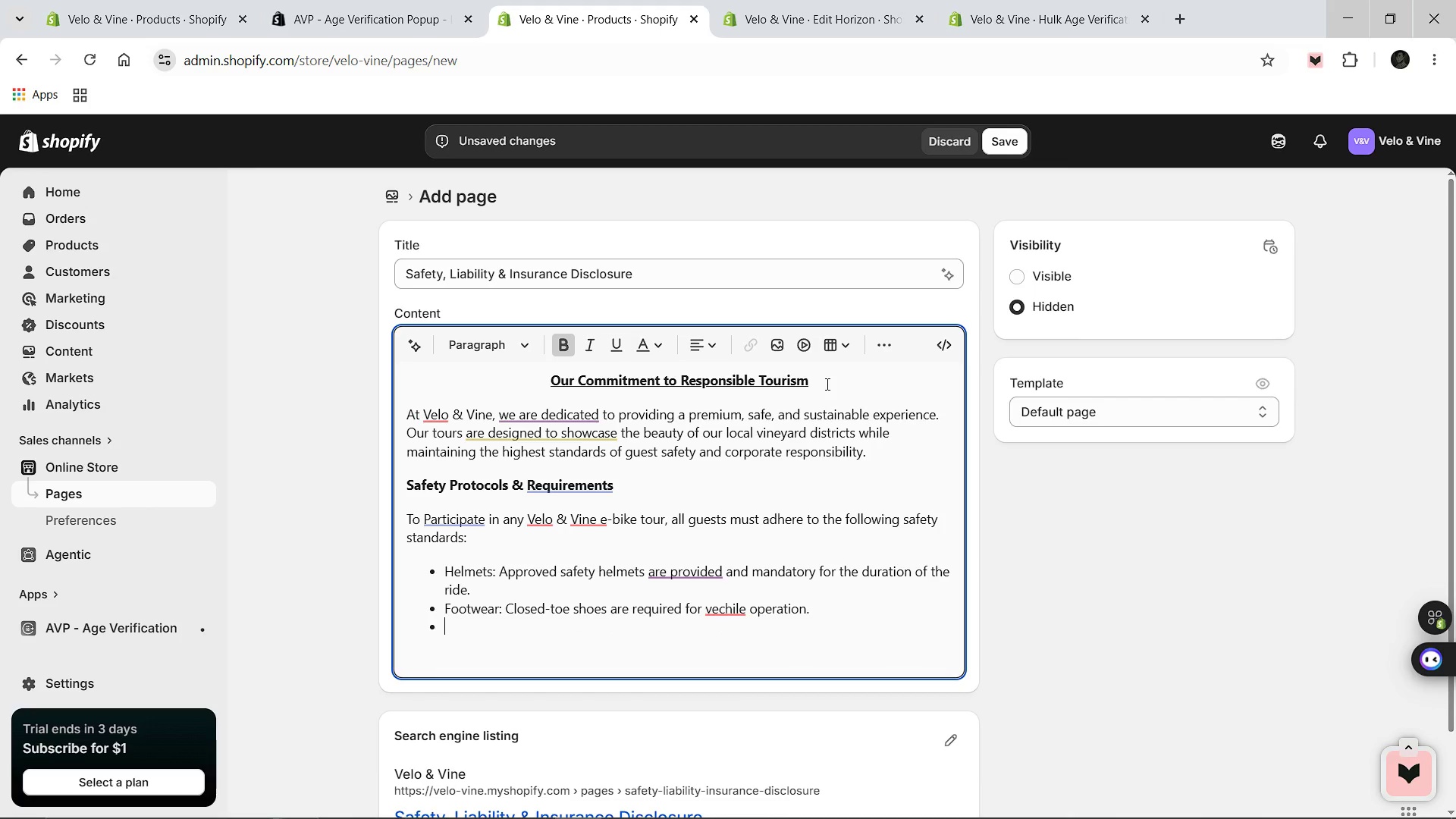 
hold_key(key=ShiftLeft, duration=0.39)
 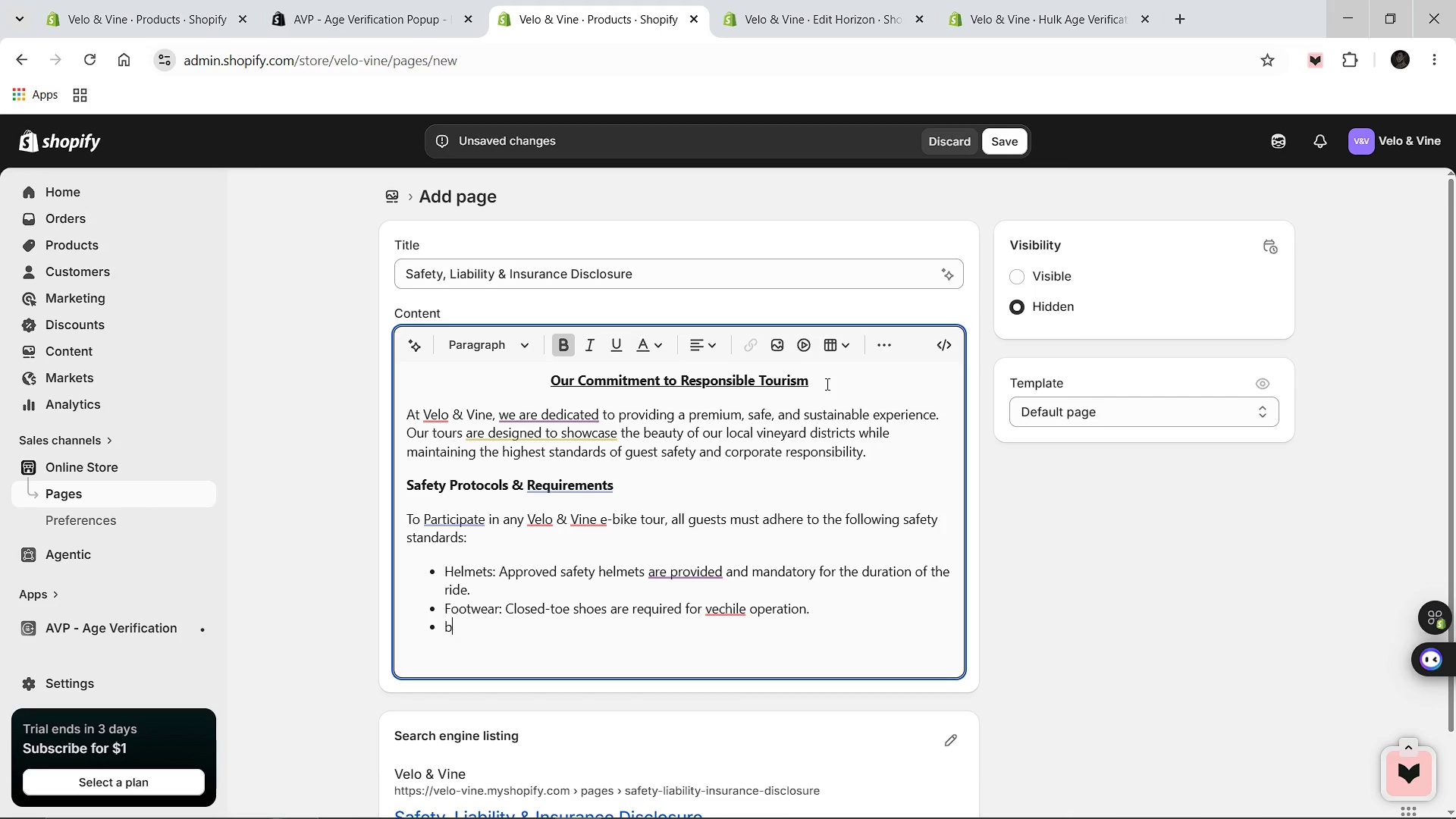 
type(b)
key(Backspace)
type(Brei)
key(Backspace)
key(Backspace)
type(iefing: A mandatory 15-minute safety oreintation and e-bike operation briefing will be conducted pro)
key(Backspace)
type(ior to departure.)
 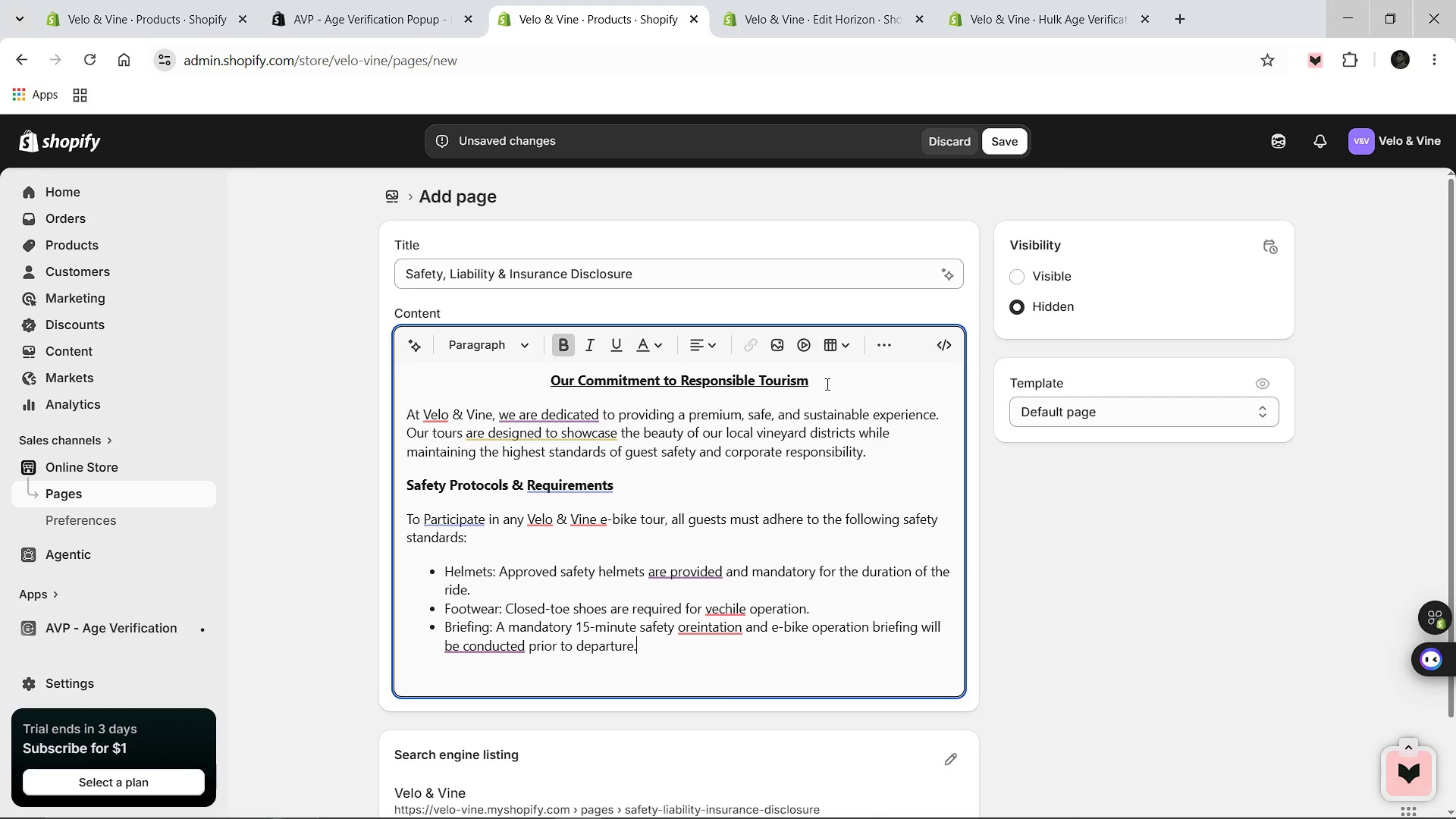 
wait(5.17)
 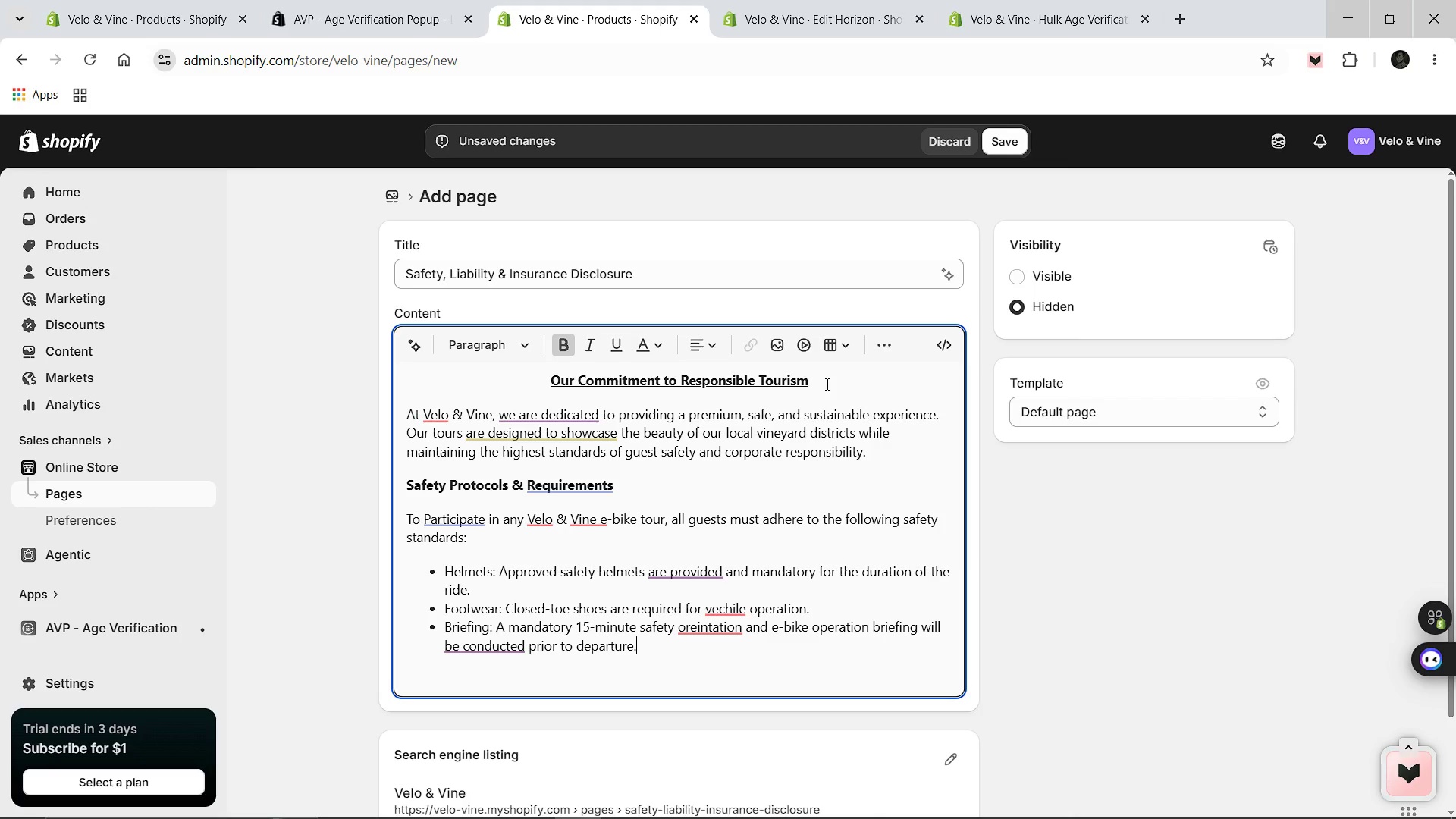 
left_click([414, 426])
 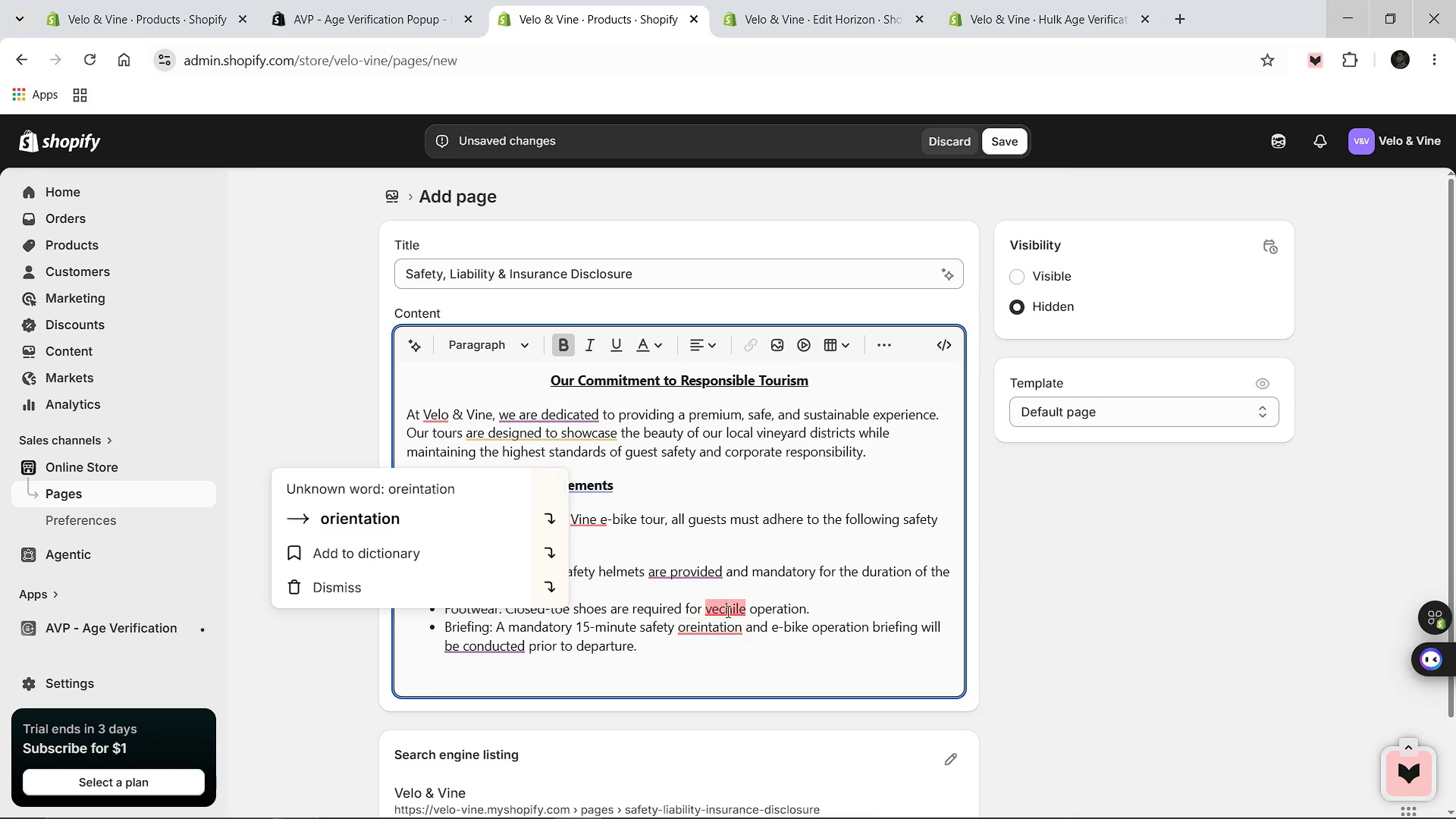 
left_click([398, 523])
 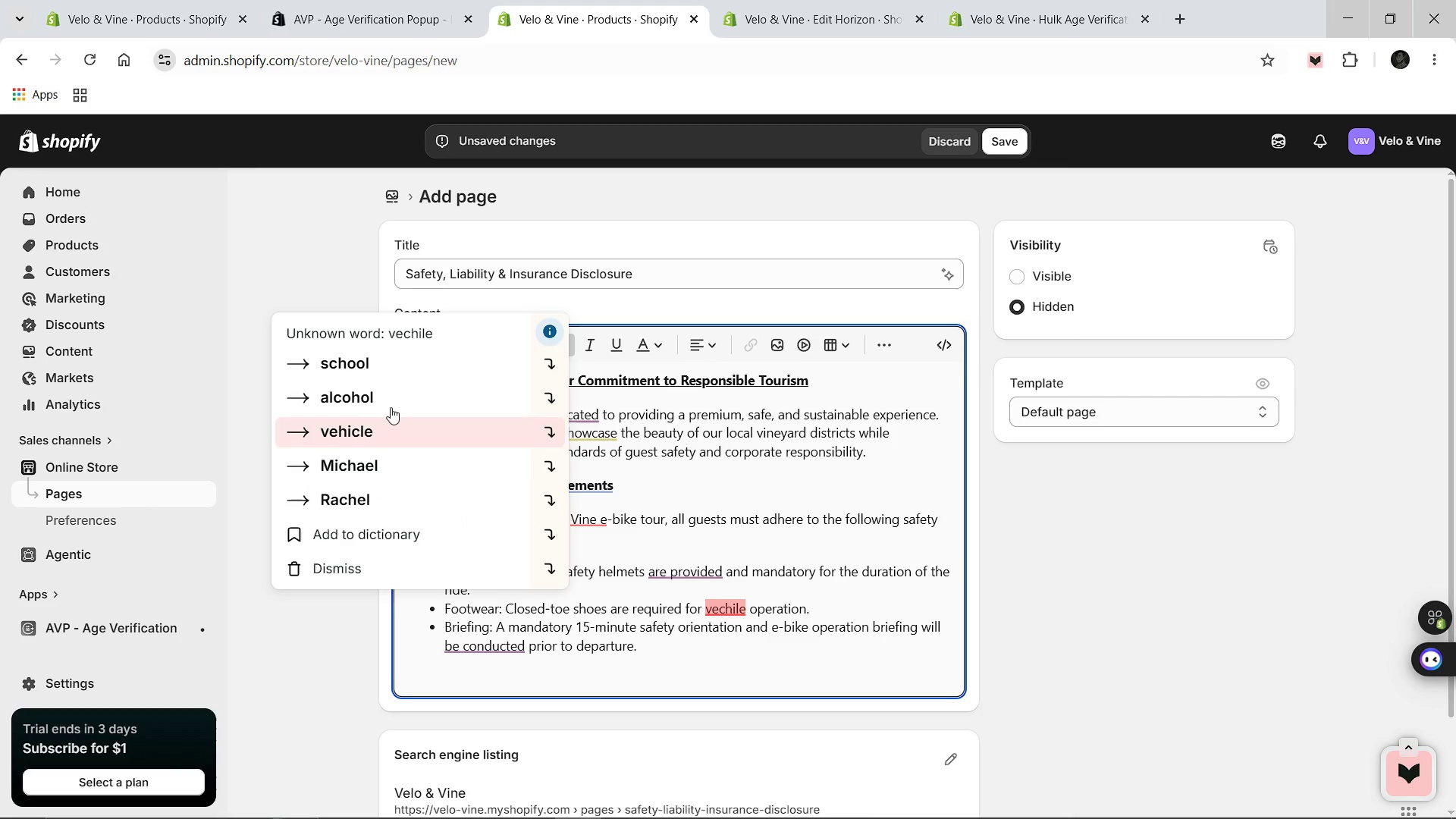 
left_click([381, 434])
 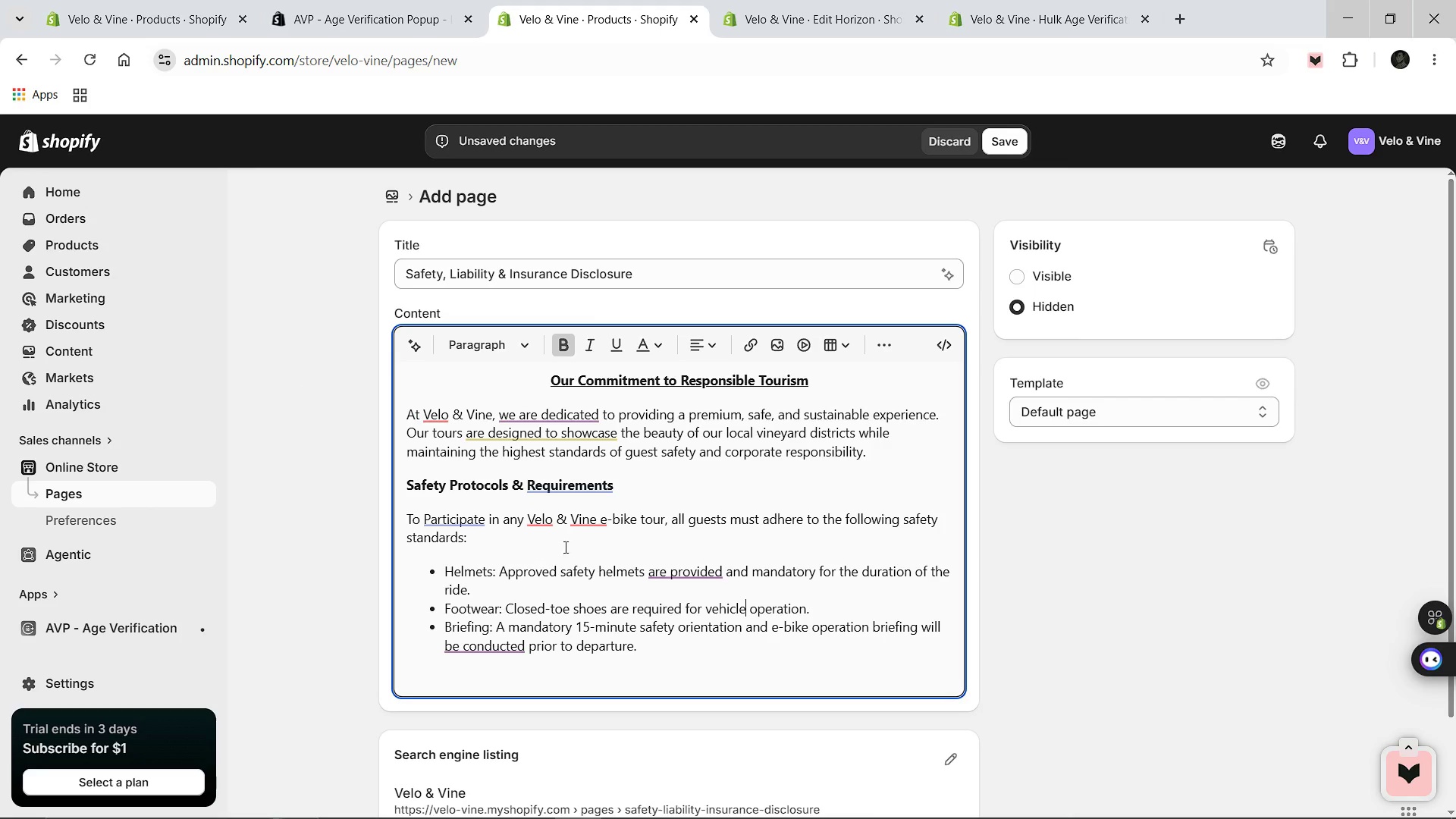 
mouse_move([599, 525])
 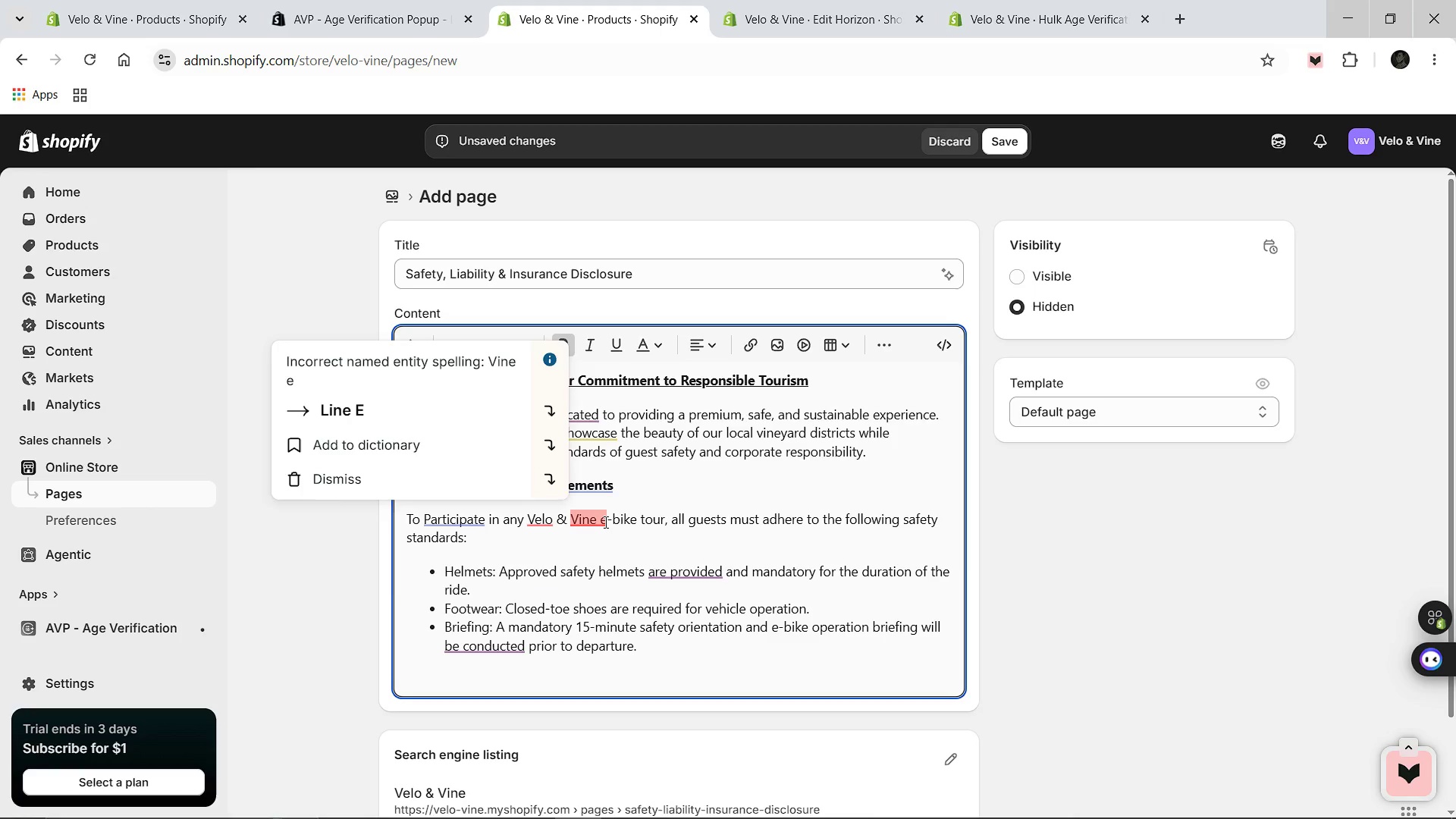 
left_click([604, 522])
 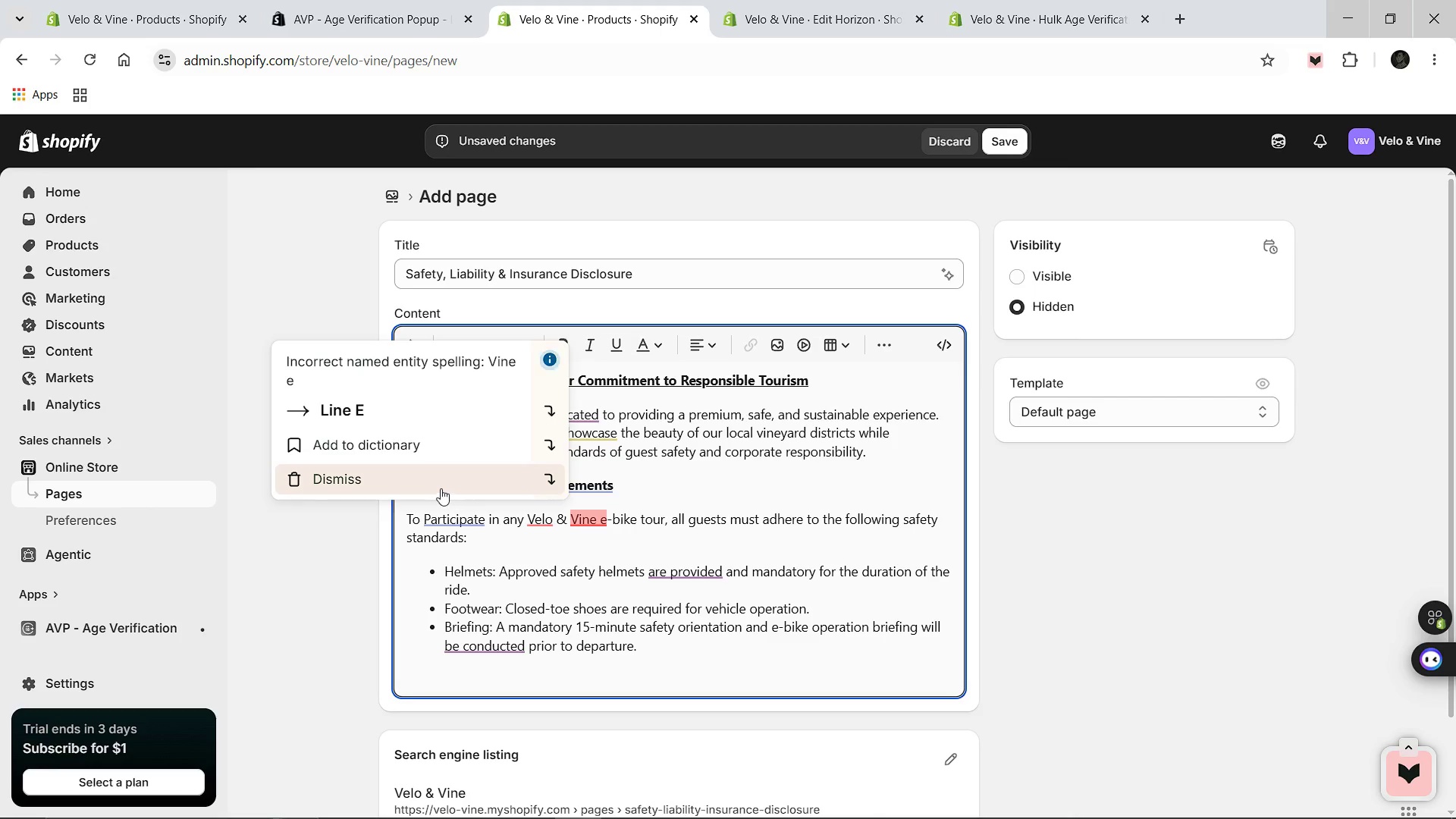 
left_click([441, 488])
 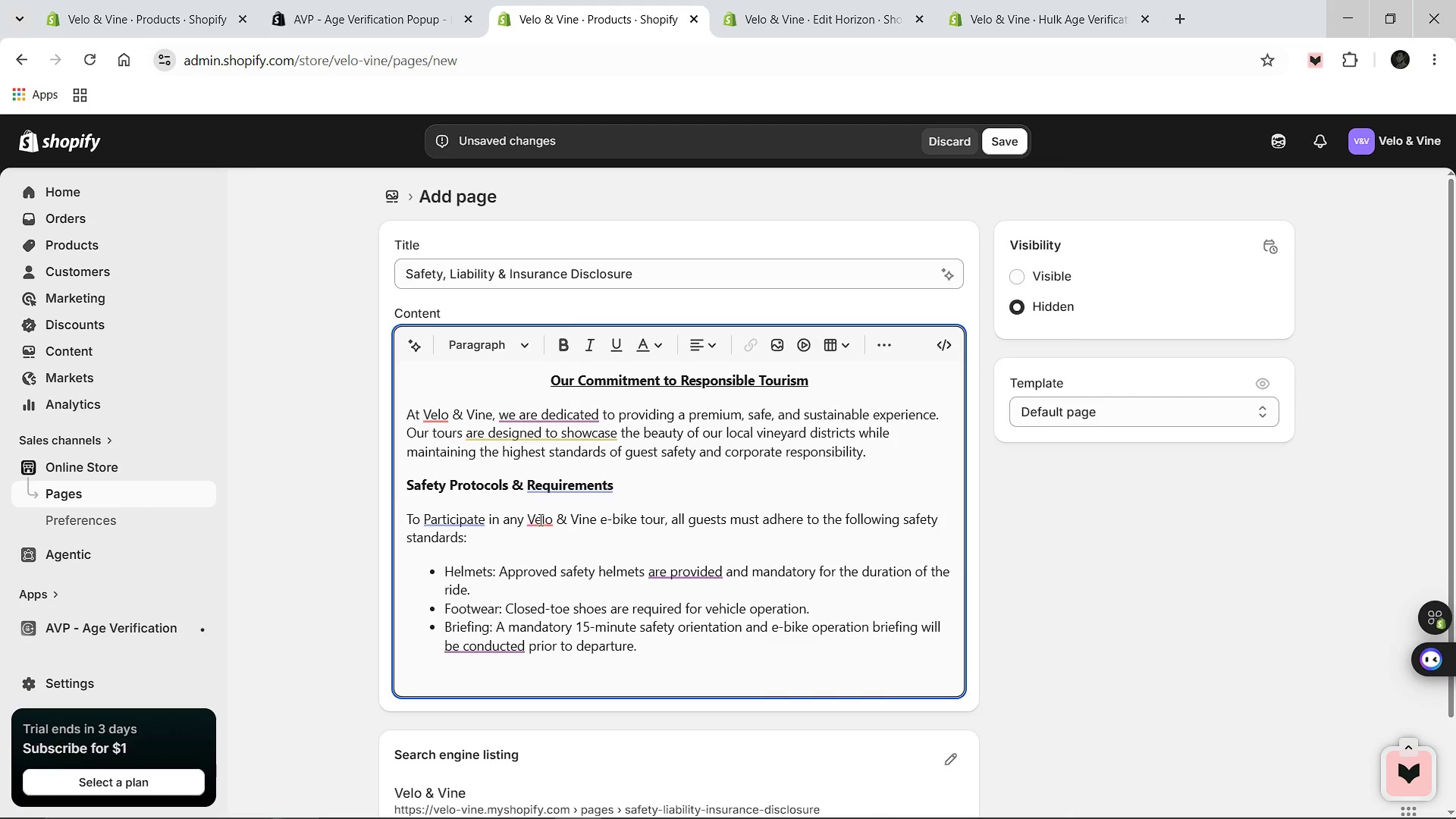 
left_click([540, 519])
 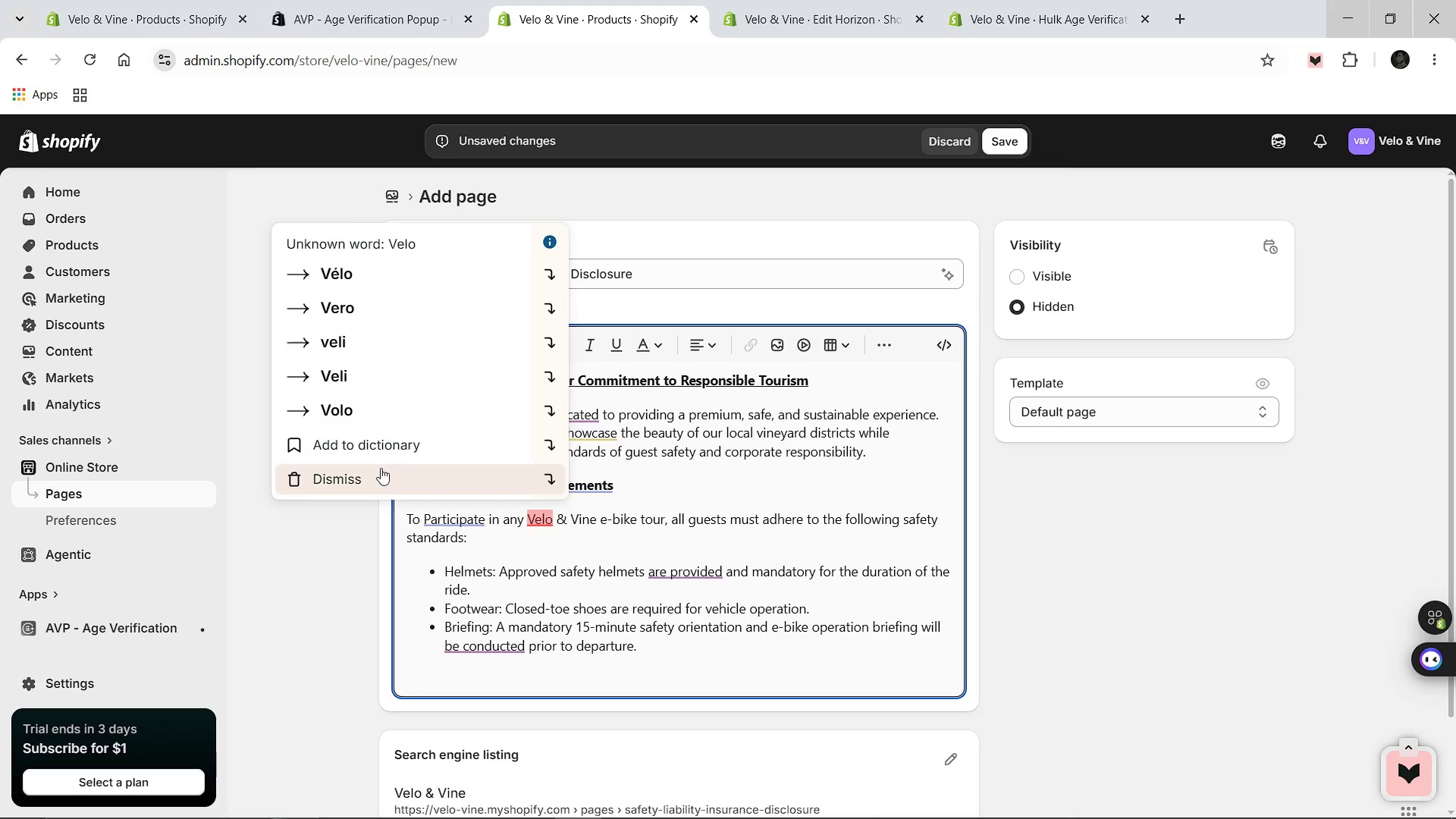 
left_click([380, 469])
 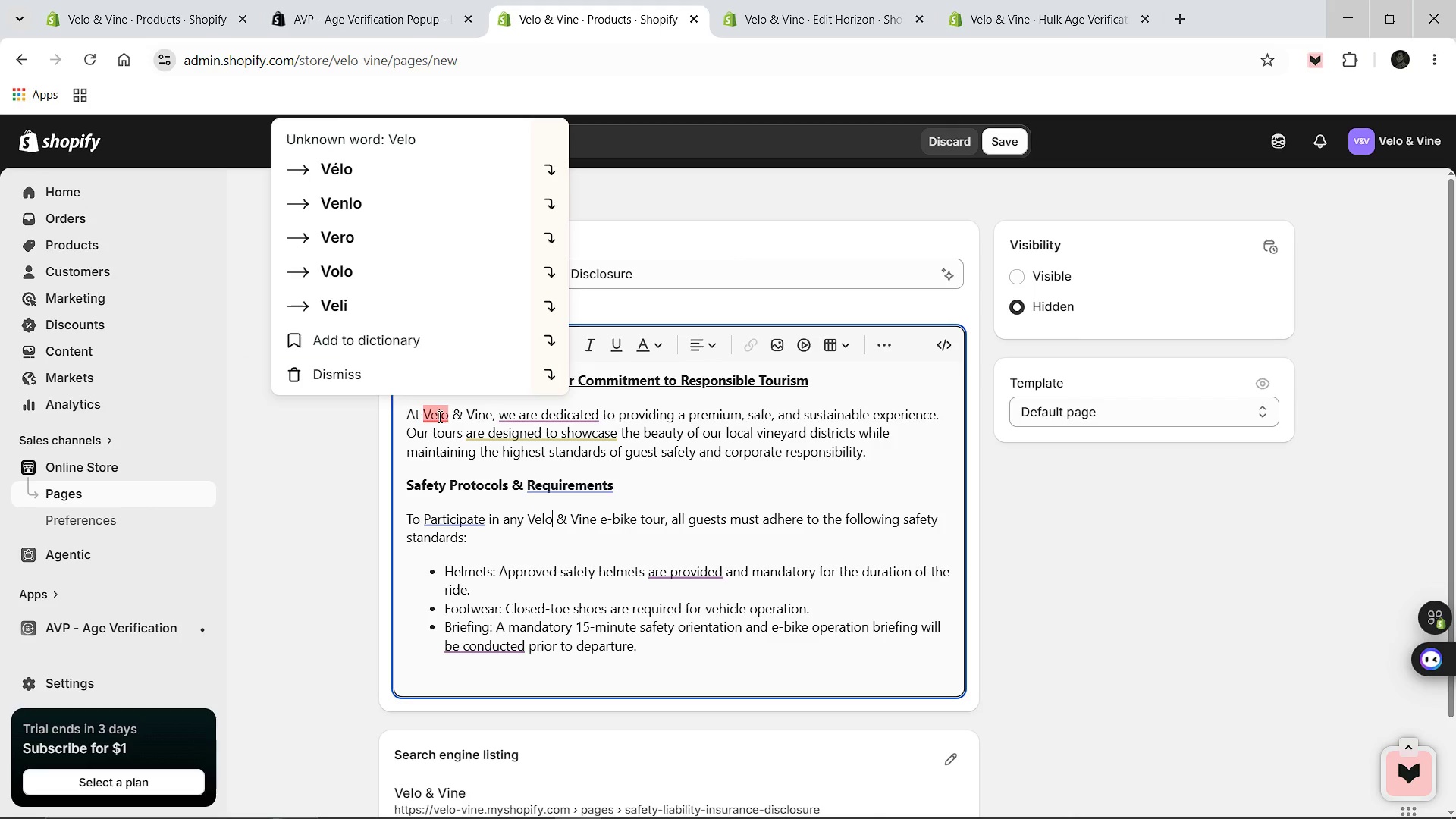 
left_click([393, 372])
 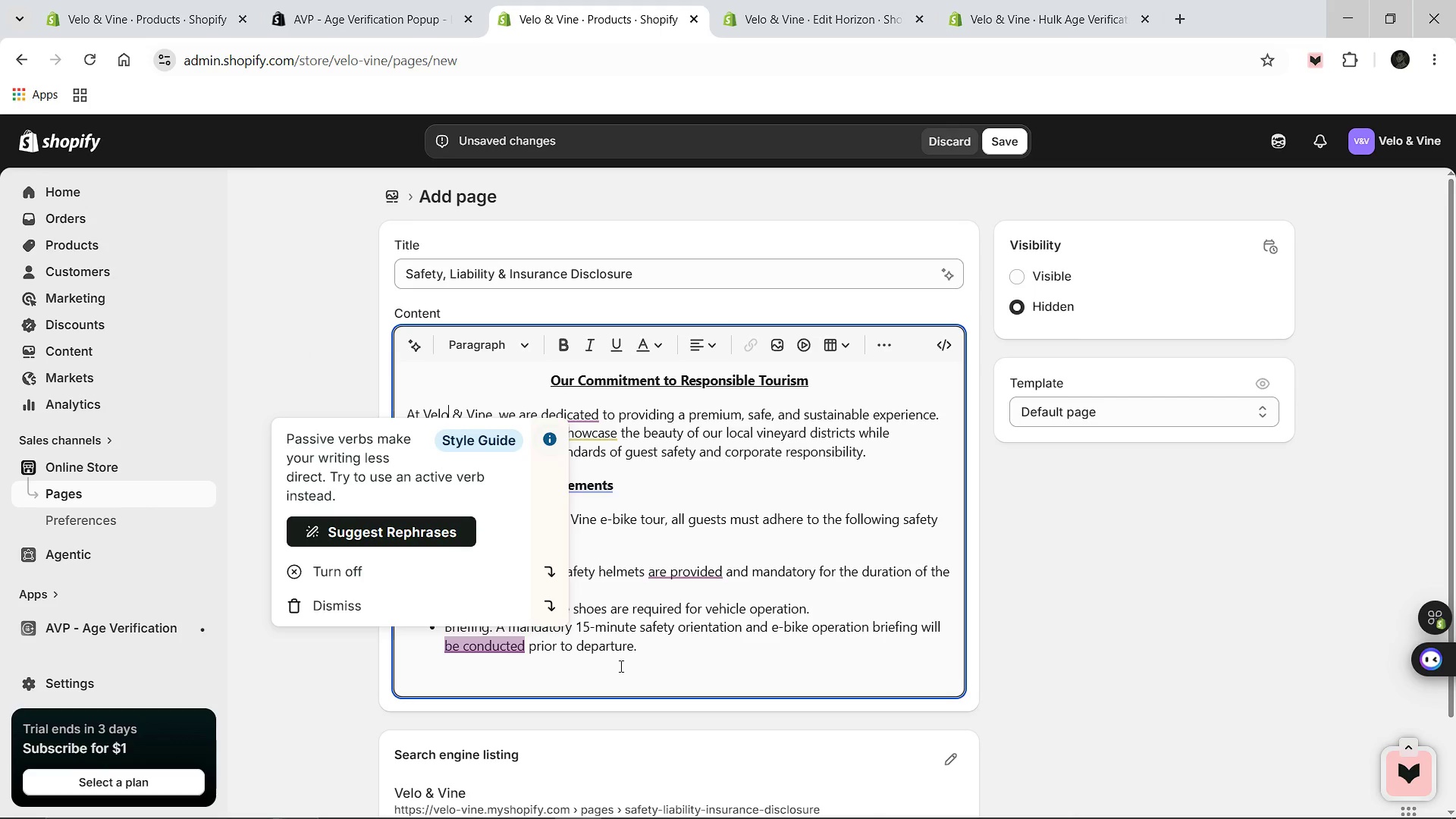 
left_click_drag(start_coordinate=[649, 651], to_coordinate=[626, 636])
 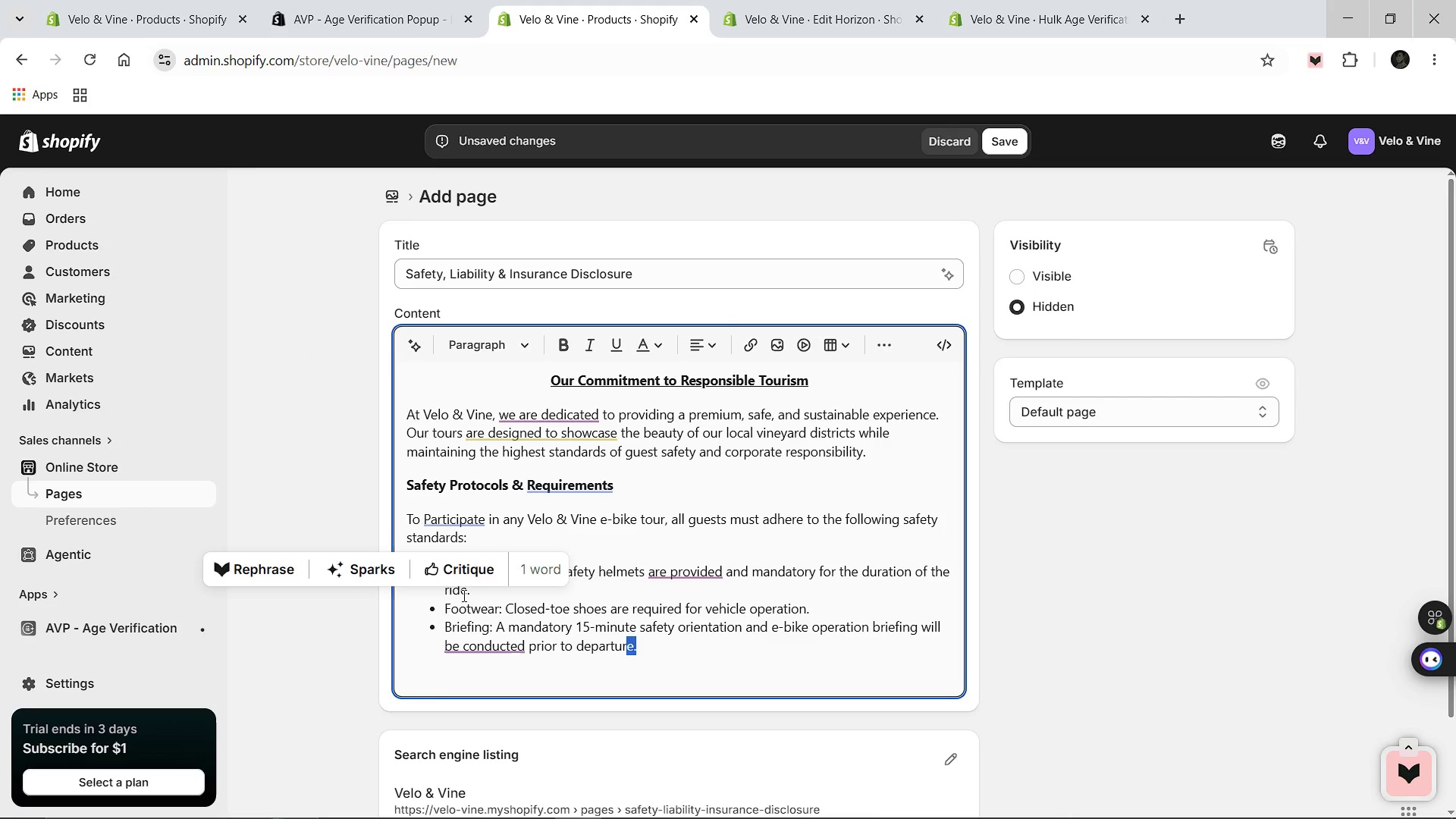 
left_click([463, 600])
 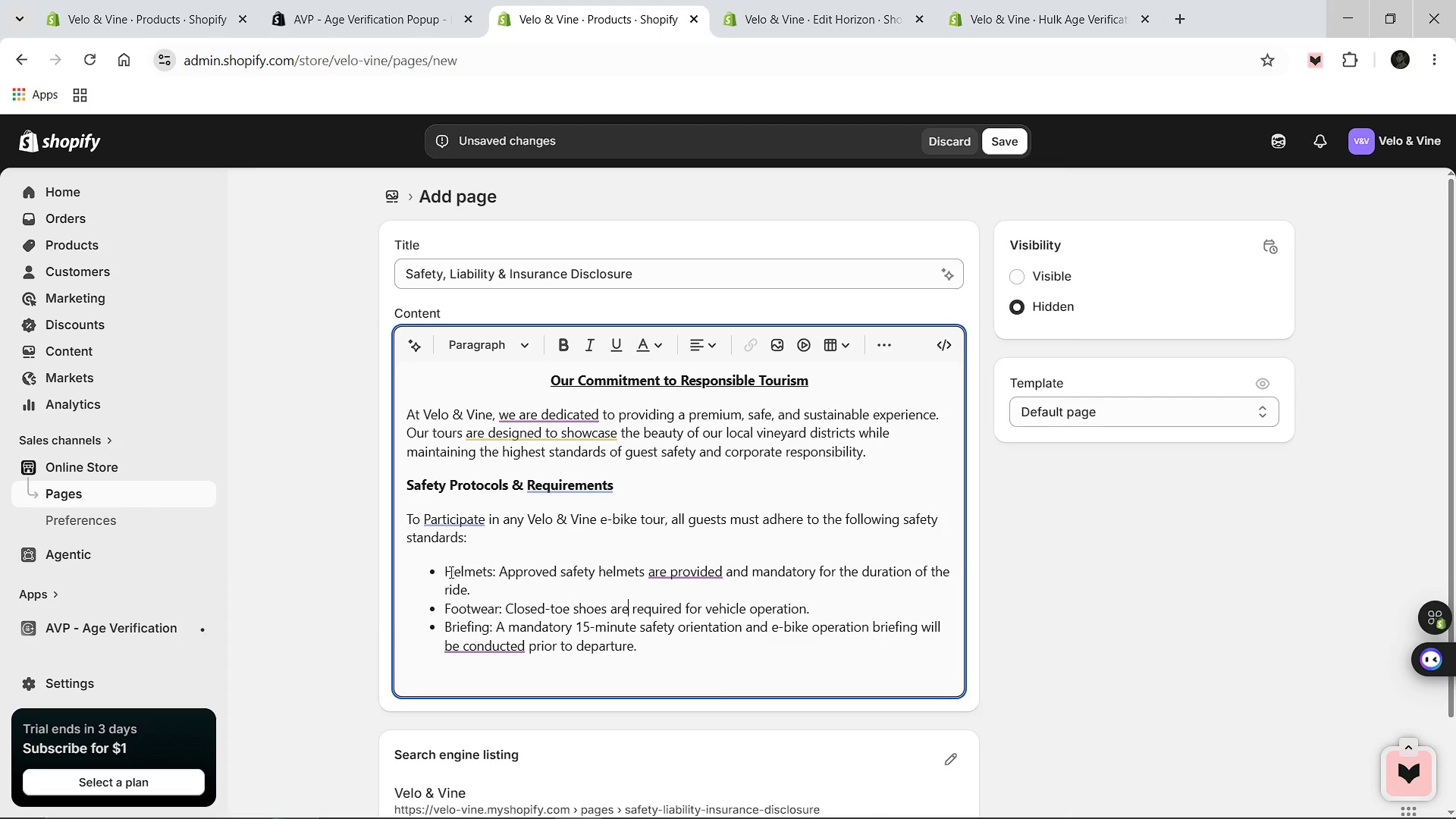 
left_click_drag(start_coordinate=[444, 572], to_coordinate=[492, 576])
 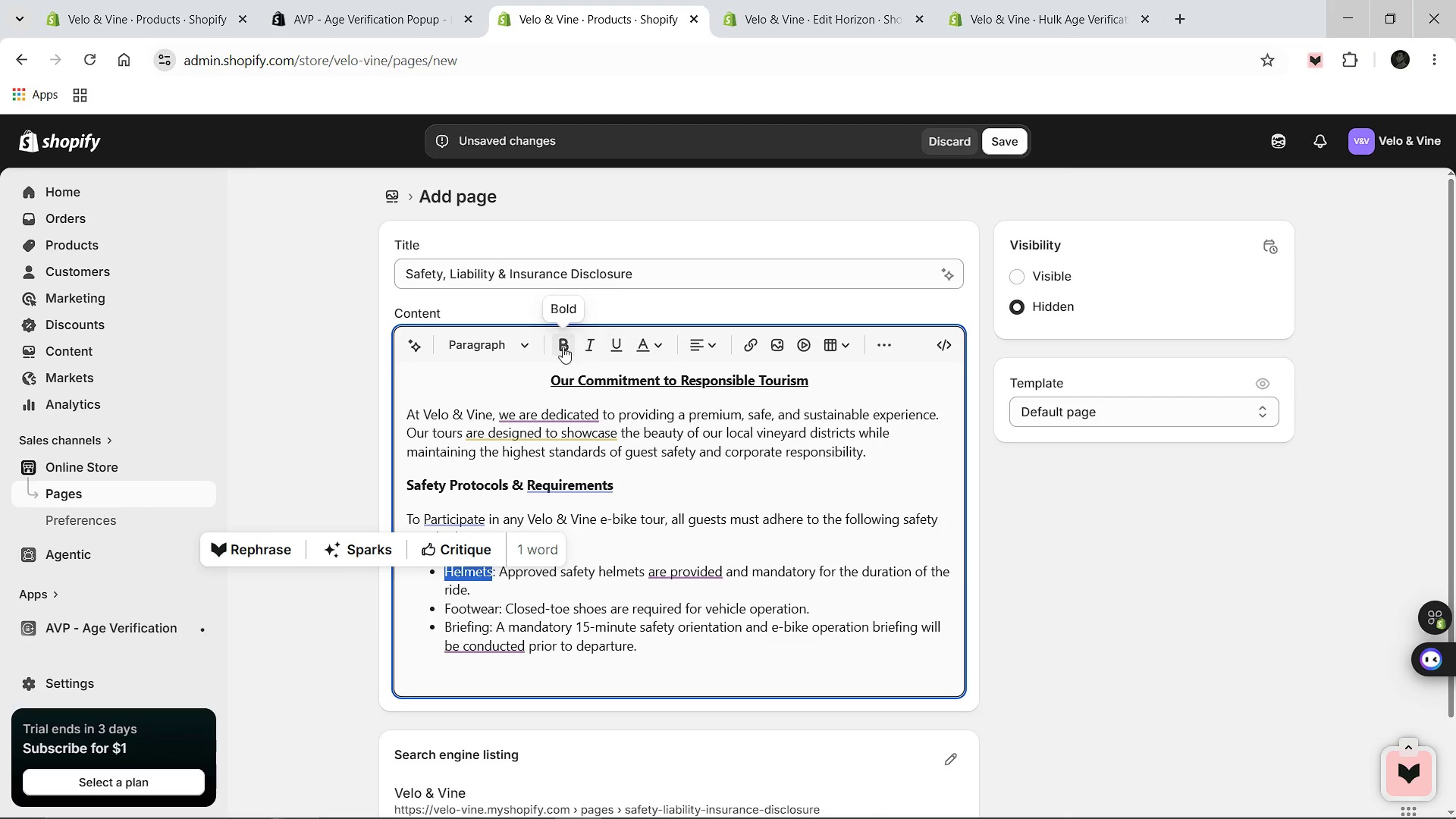 
left_click([563, 347])
 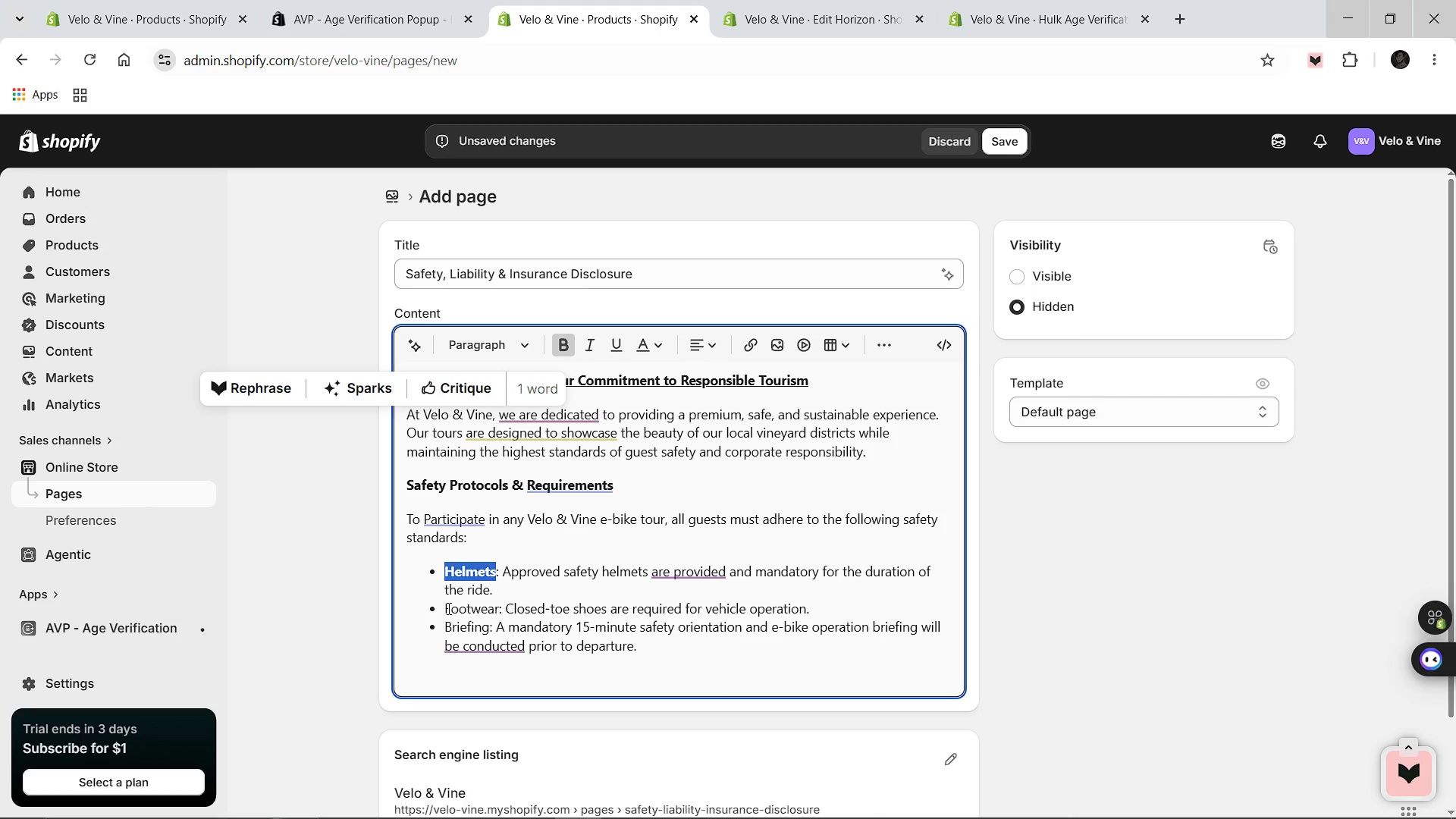 
left_click_drag(start_coordinate=[447, 608], to_coordinate=[497, 611])
 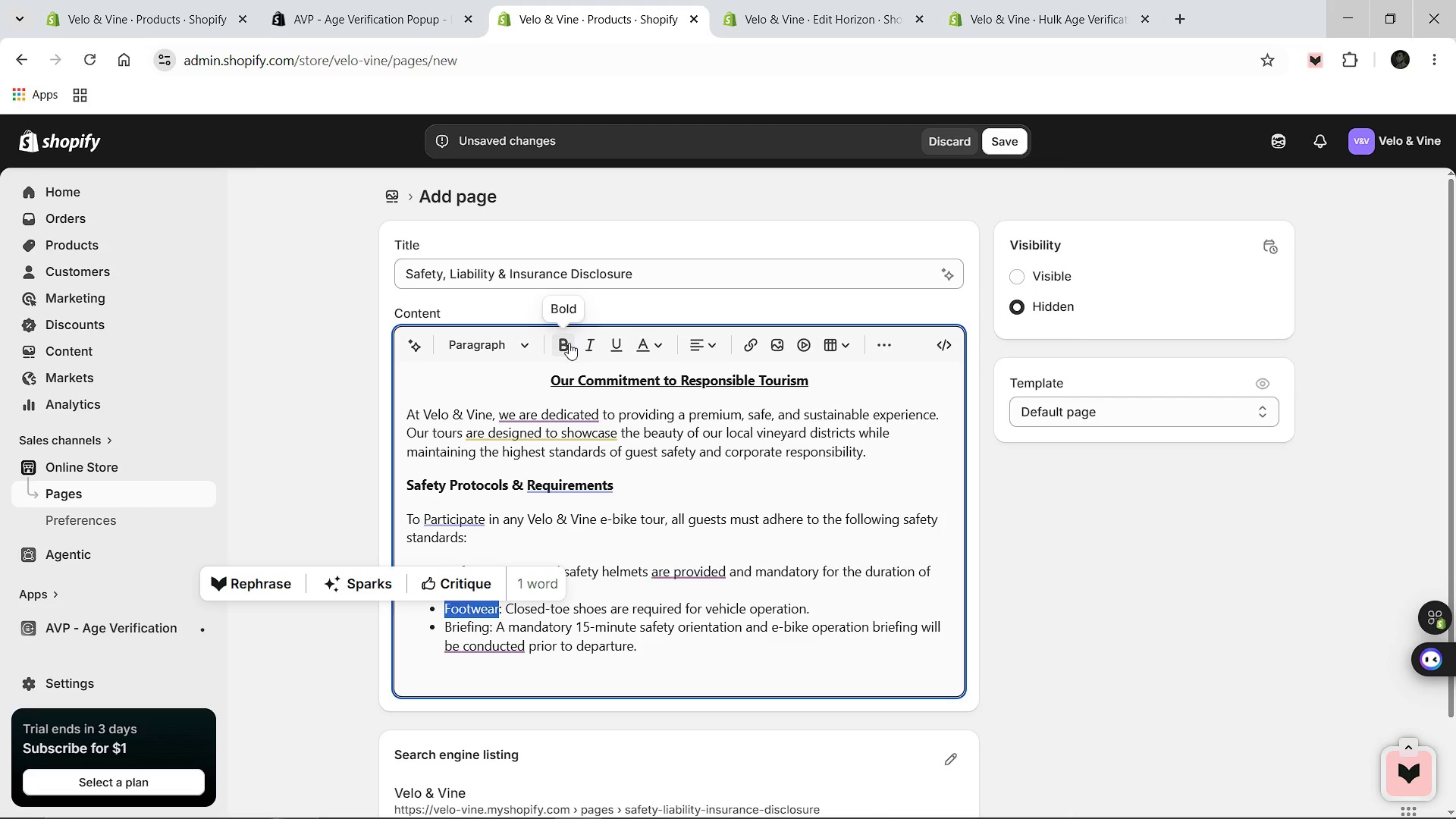 
left_click([569, 343])
 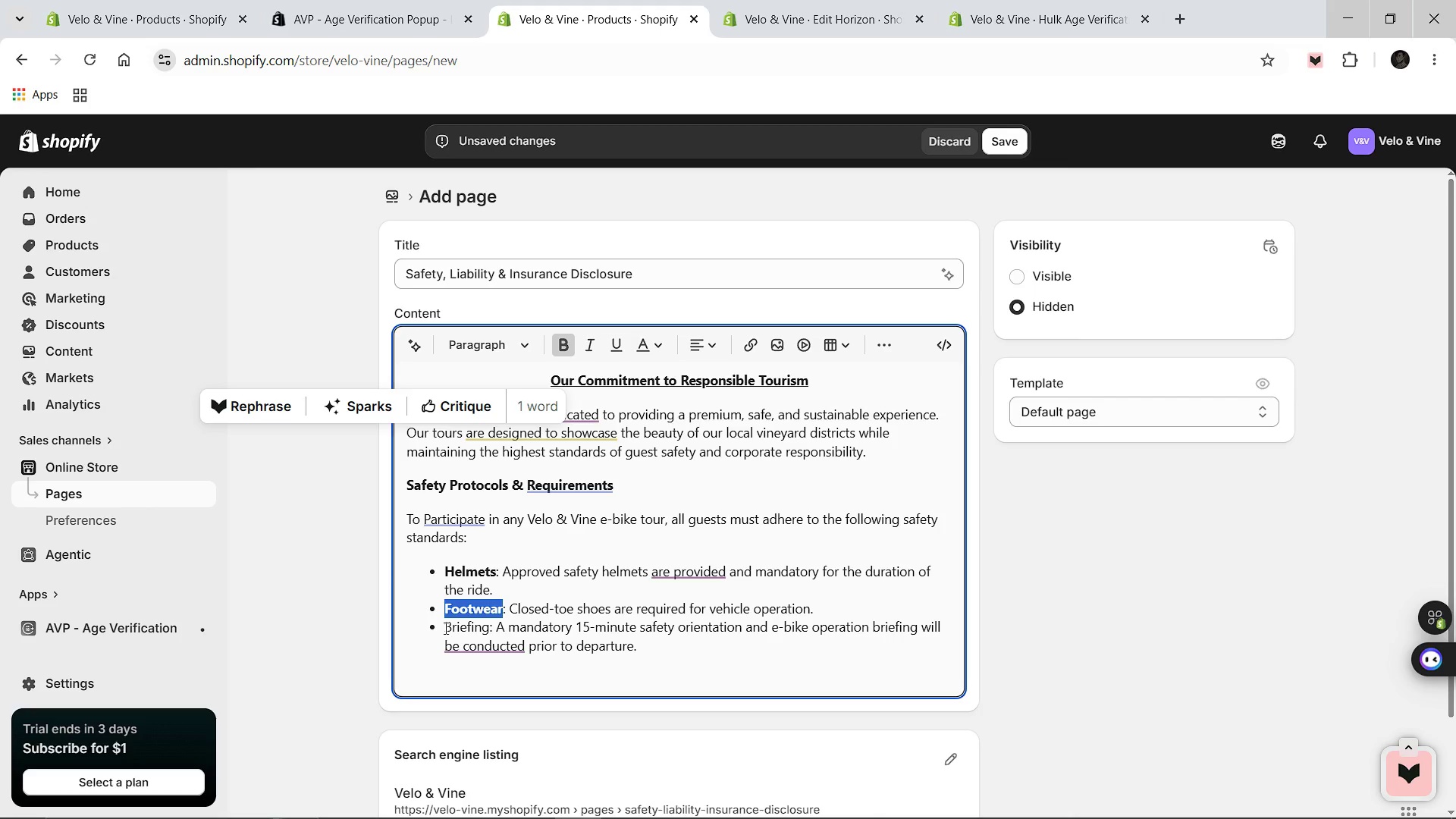 
left_click_drag(start_coordinate=[444, 627], to_coordinate=[487, 629])
 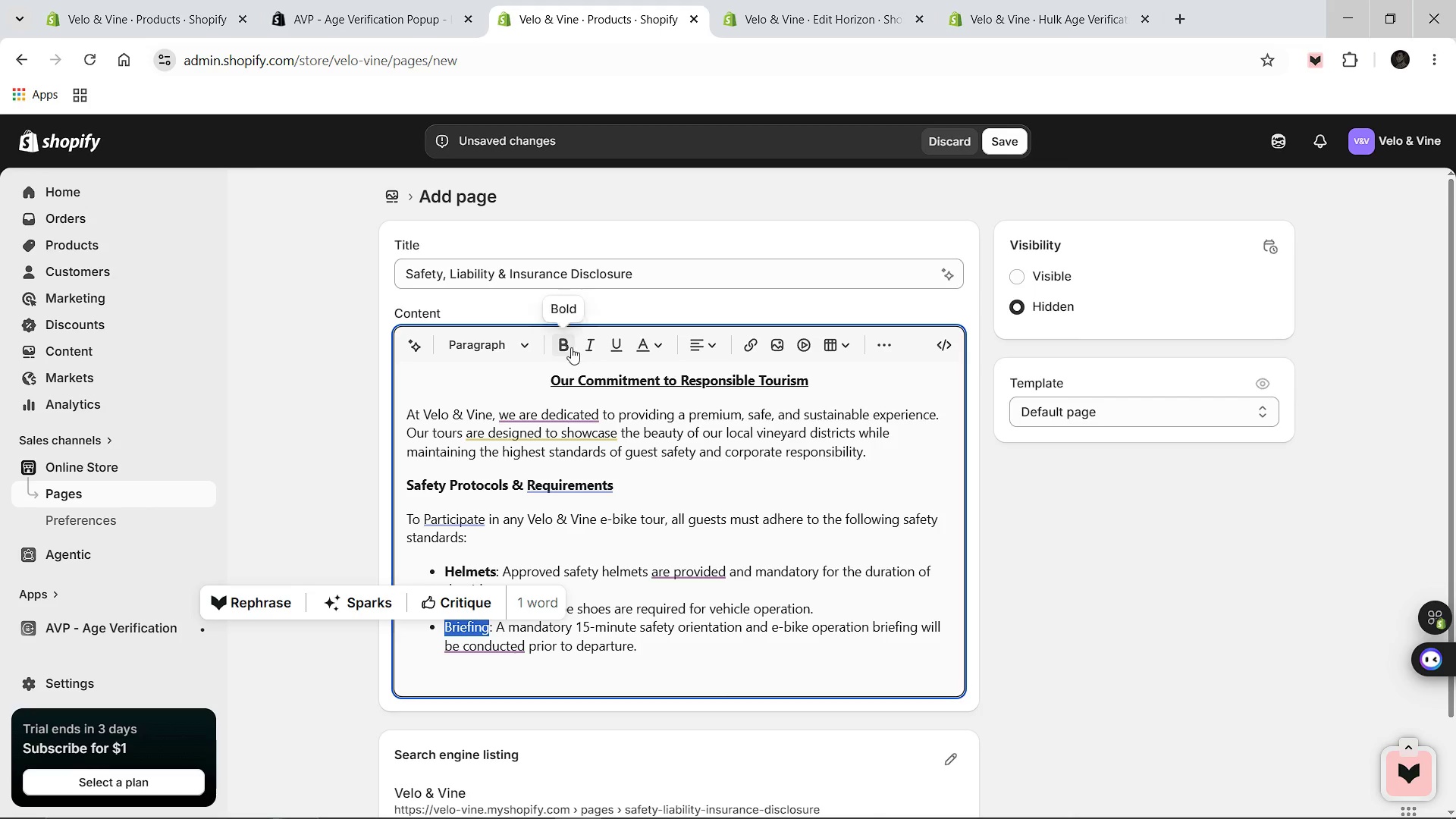 
left_click([571, 347])
 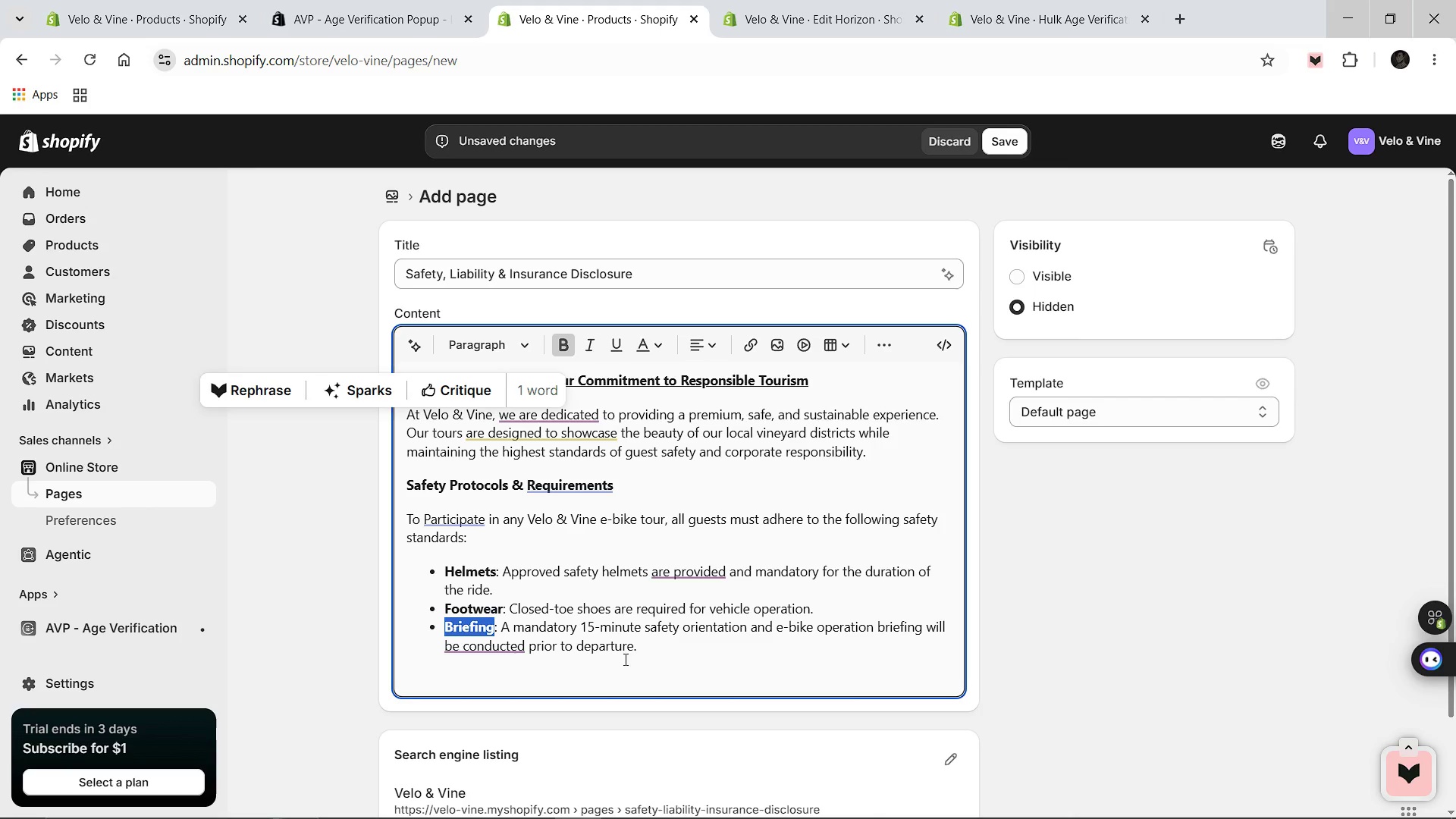 
left_click([643, 649])
 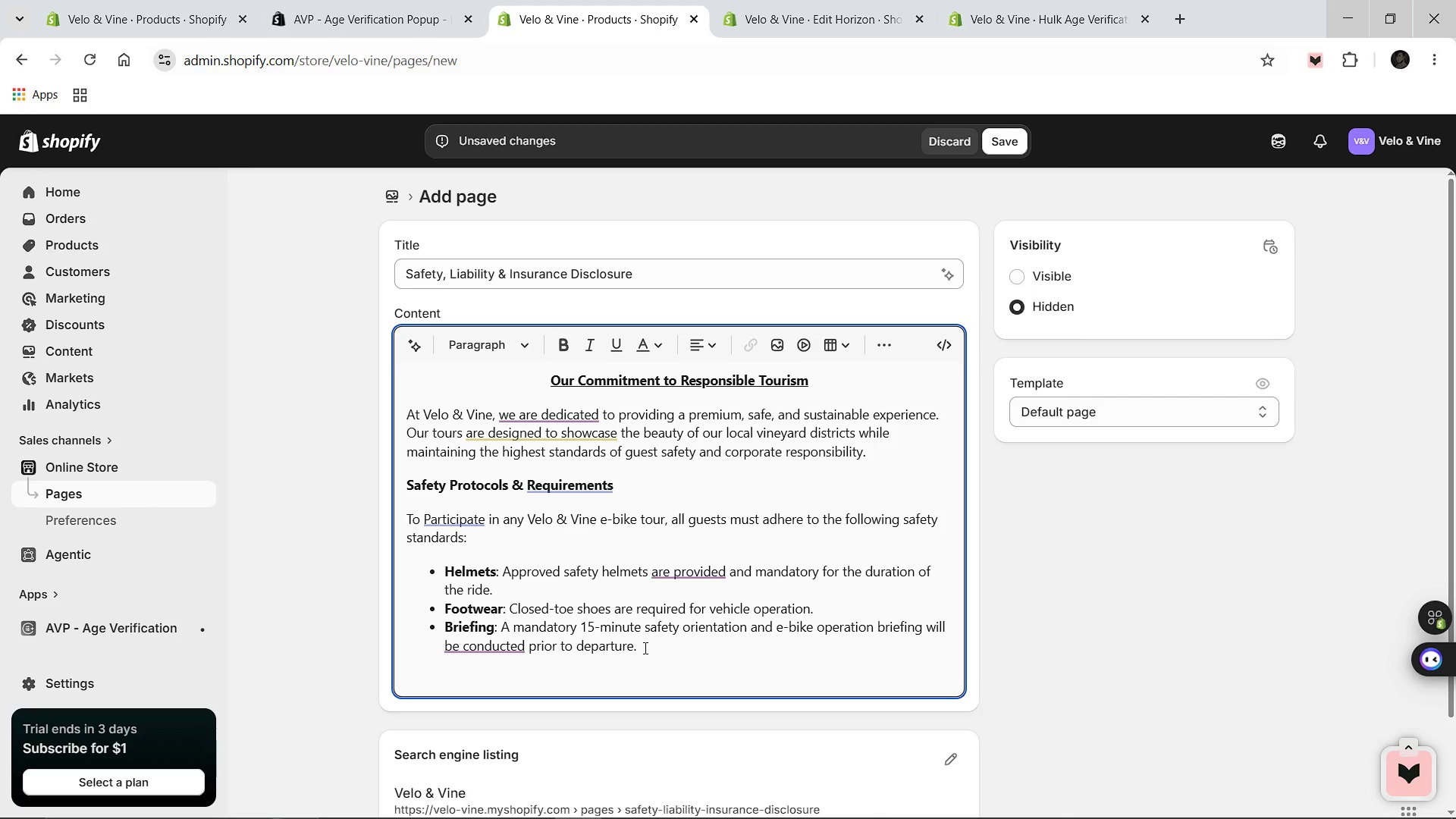 
key(Enter)
 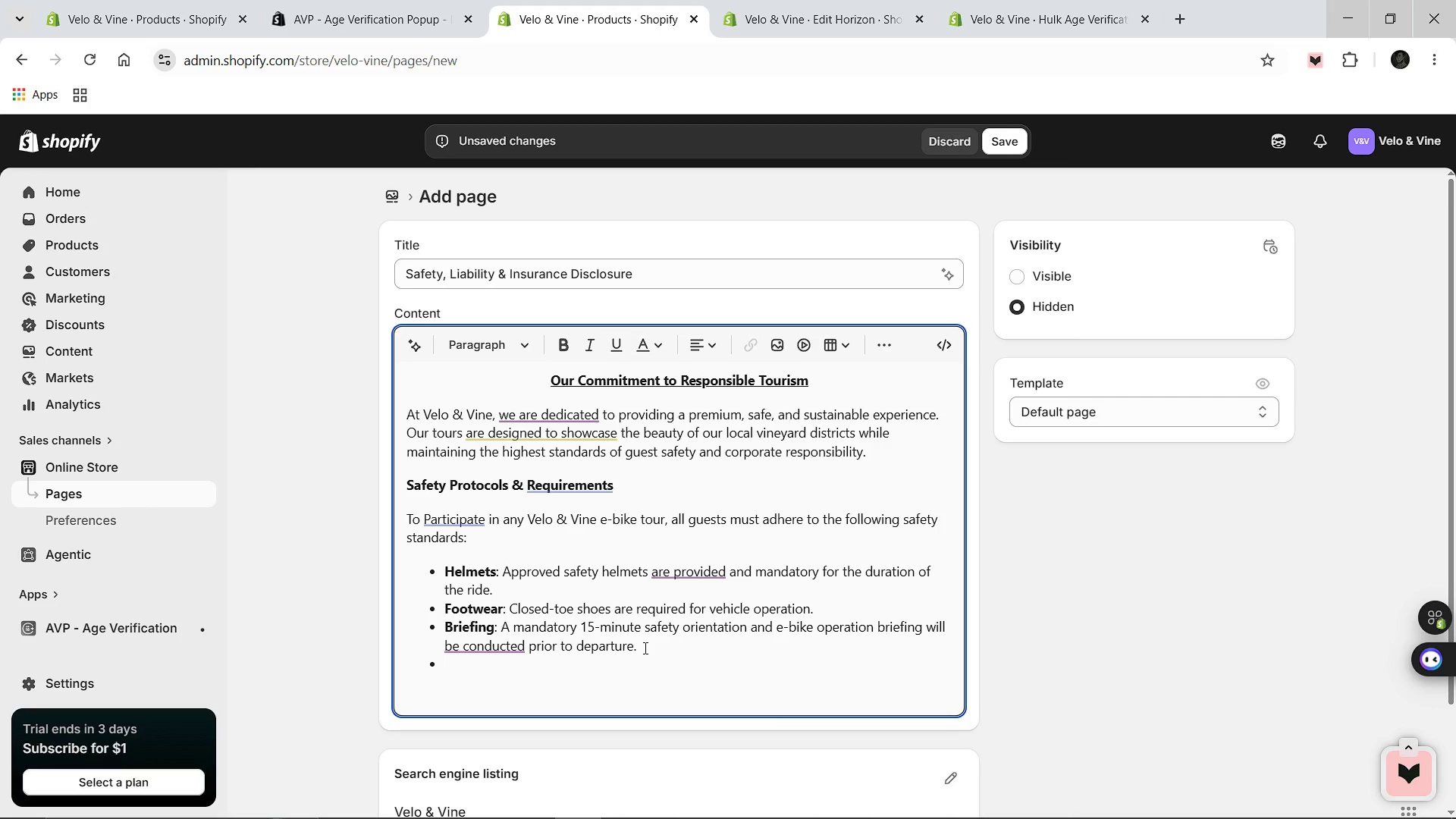 
key(Backspace)
 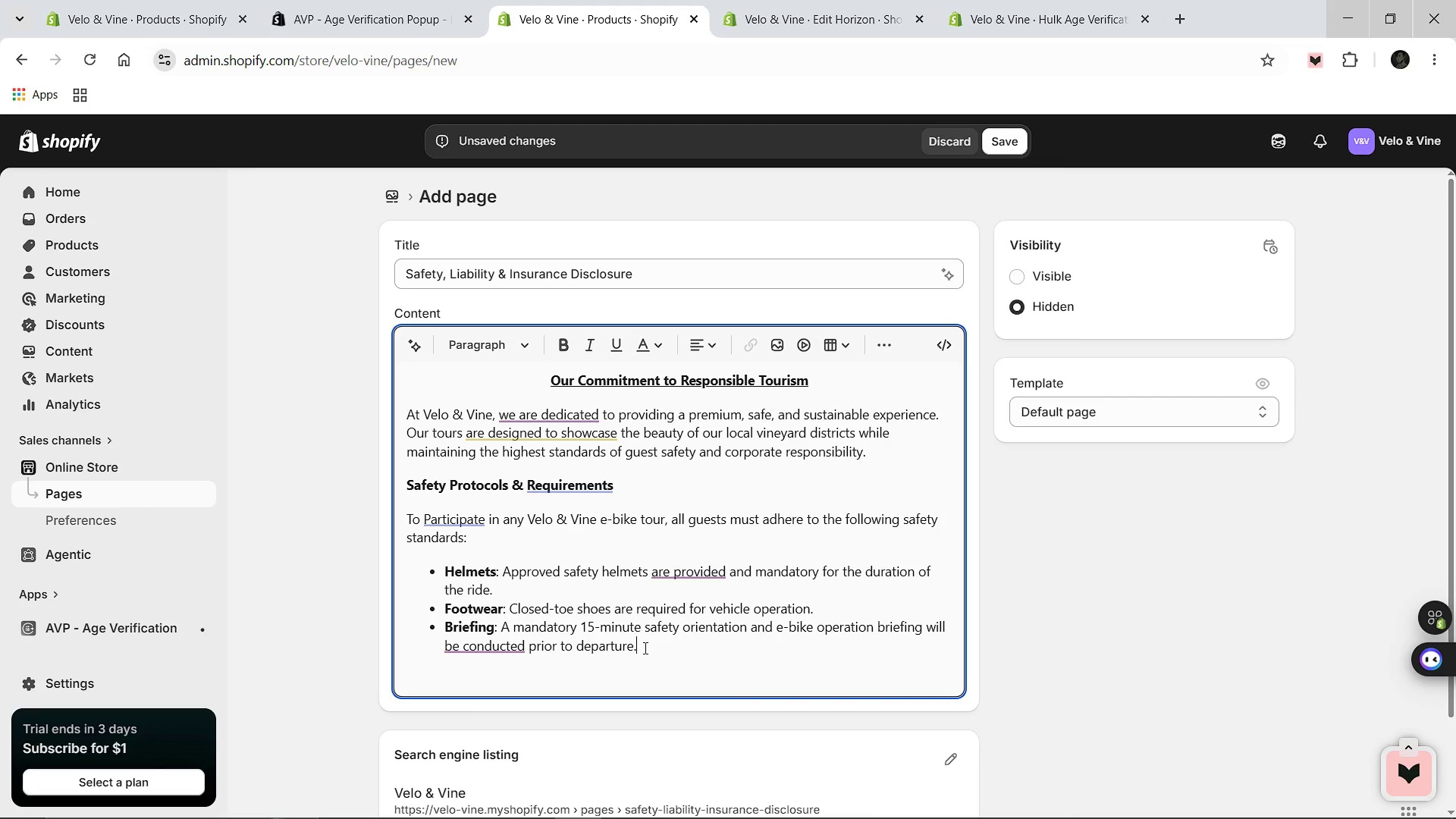 
key(Enter)
 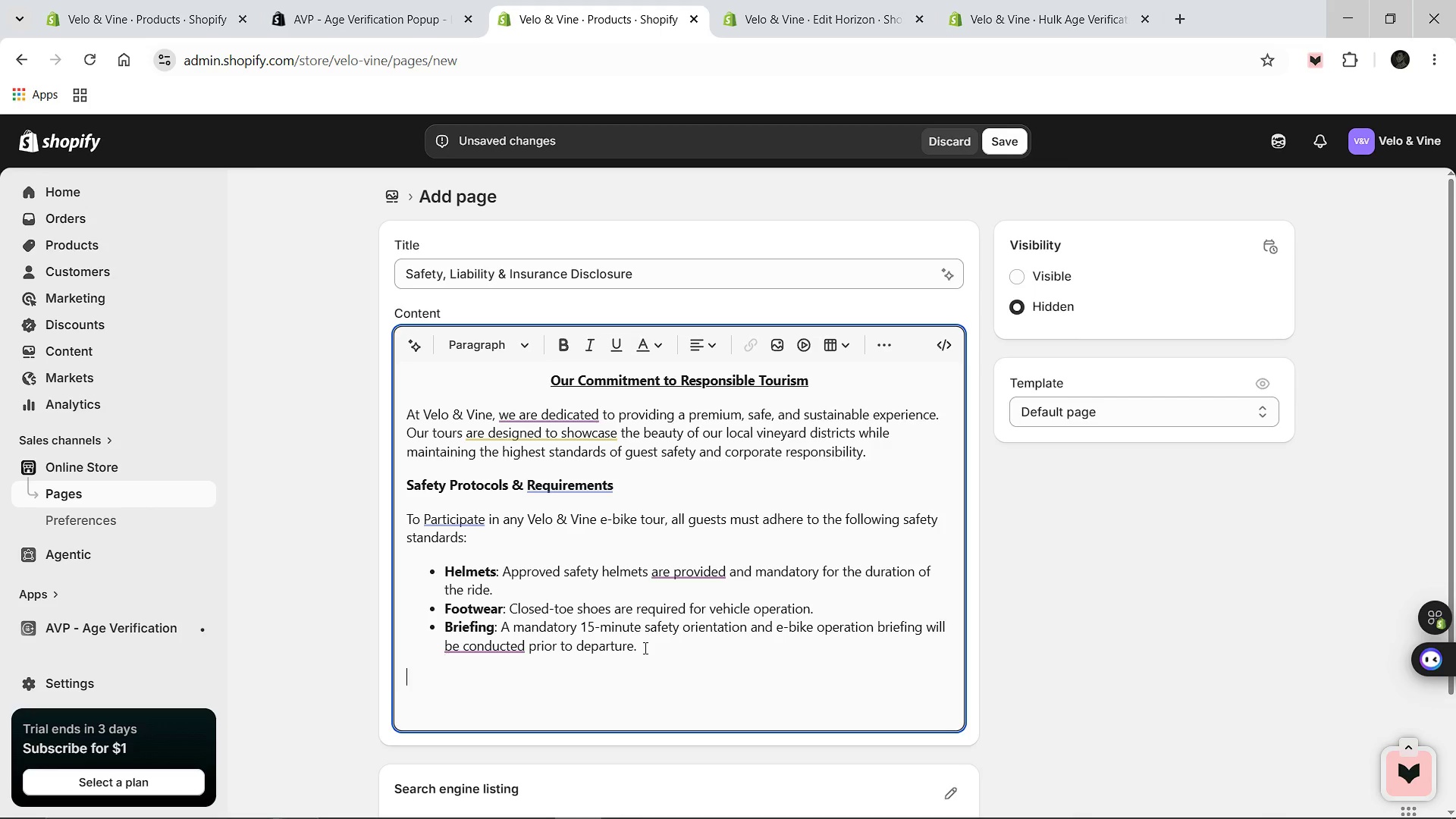 
key(Enter)
 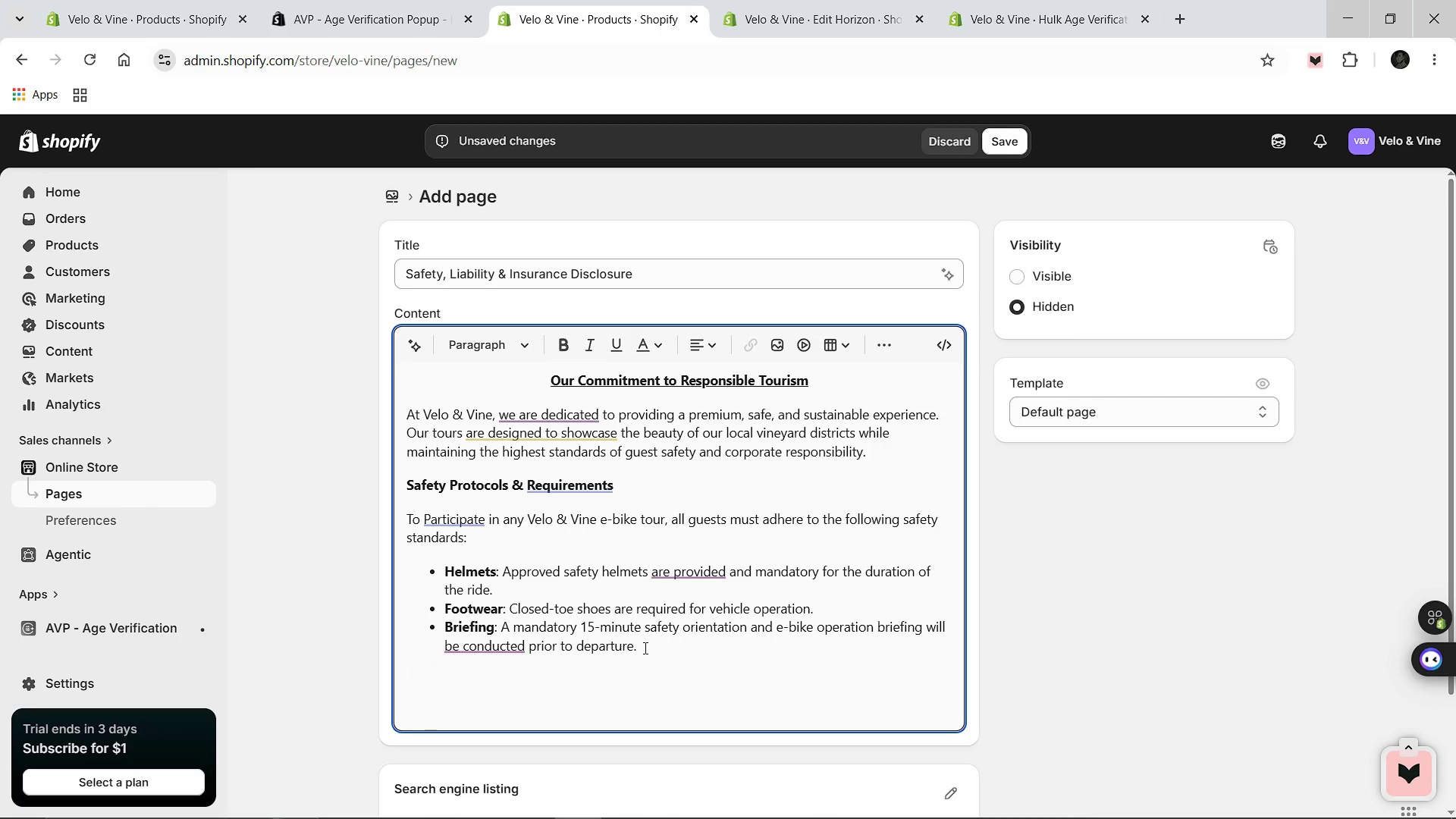 
hold_key(key=ShiftLeft, duration=0.5)
 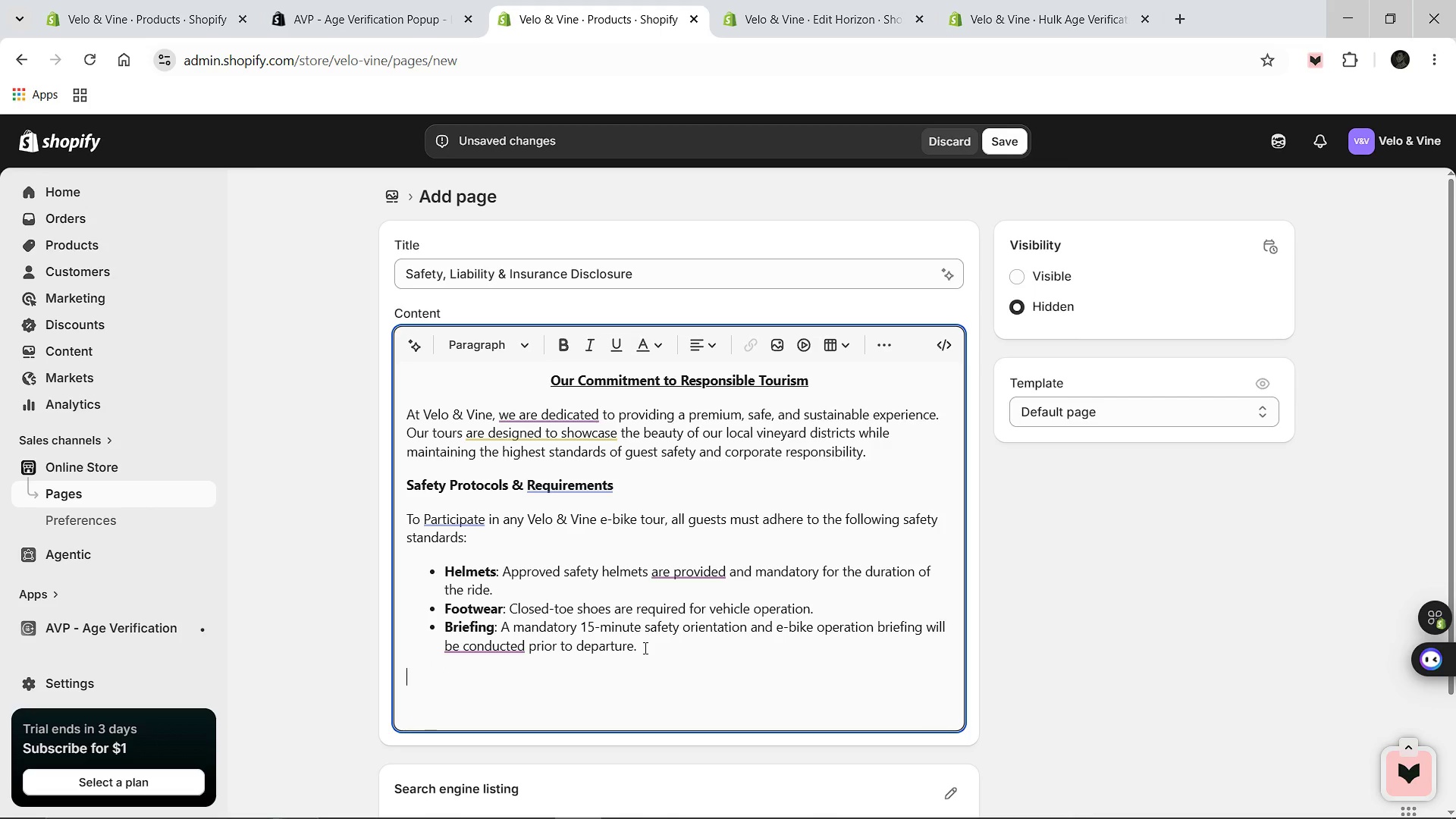 
key(Control+B)
 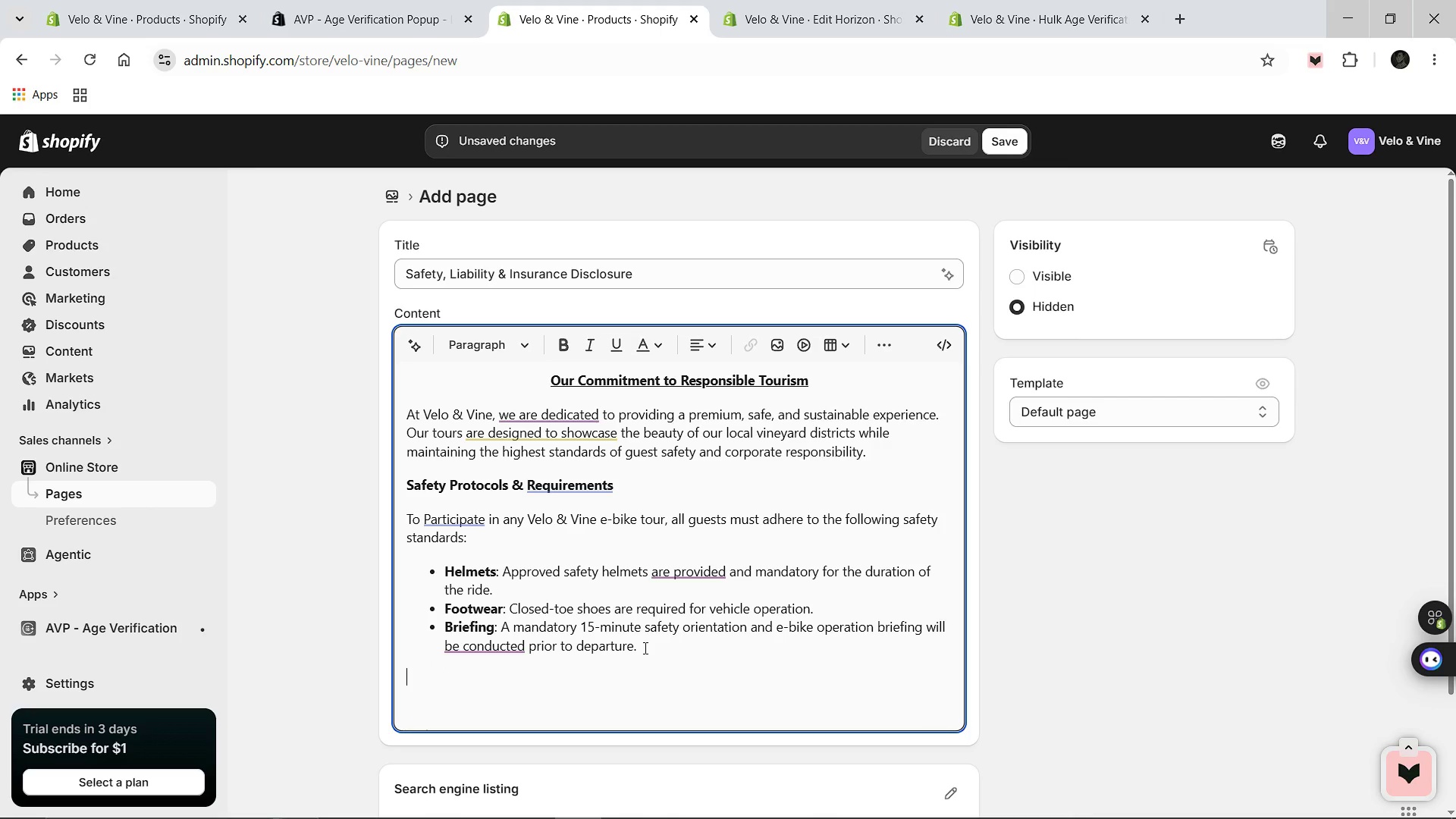 
type(Alcohol & Age Poicy)
key(Backspace)
key(Backspace)
type(licy)
 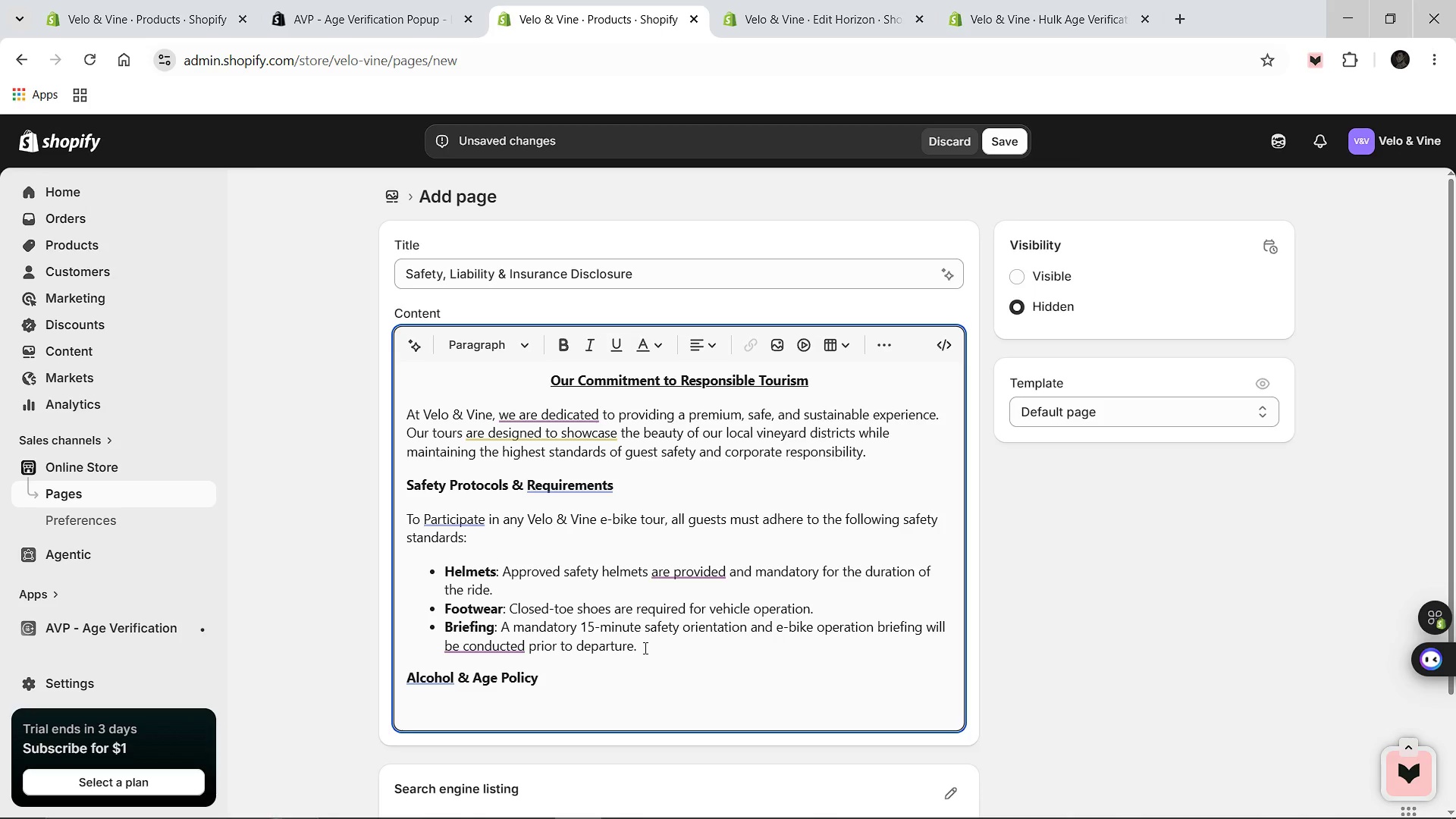 
key(Enter)
 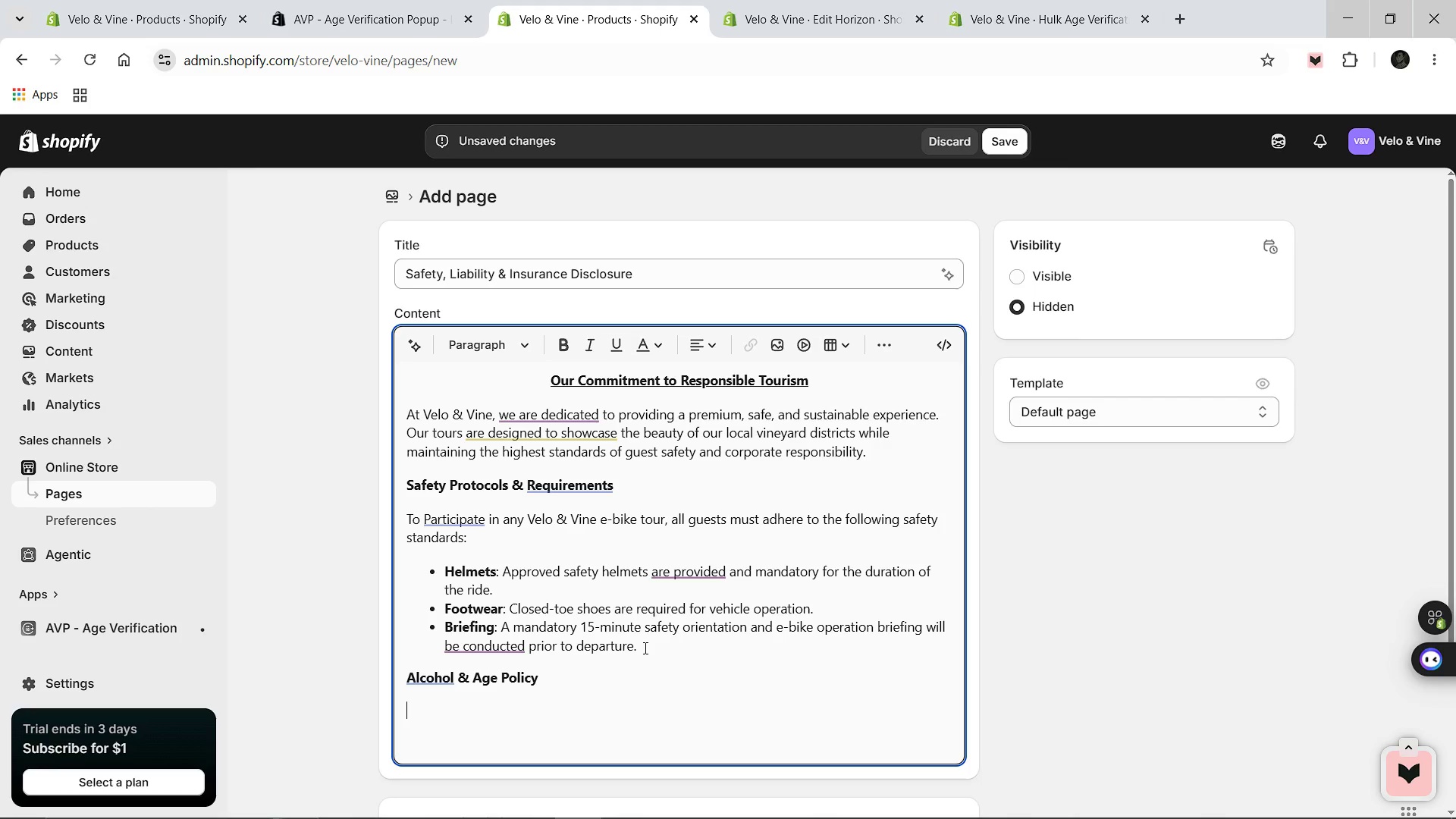 
hold_key(key=ShiftLeft, duration=0.64)
 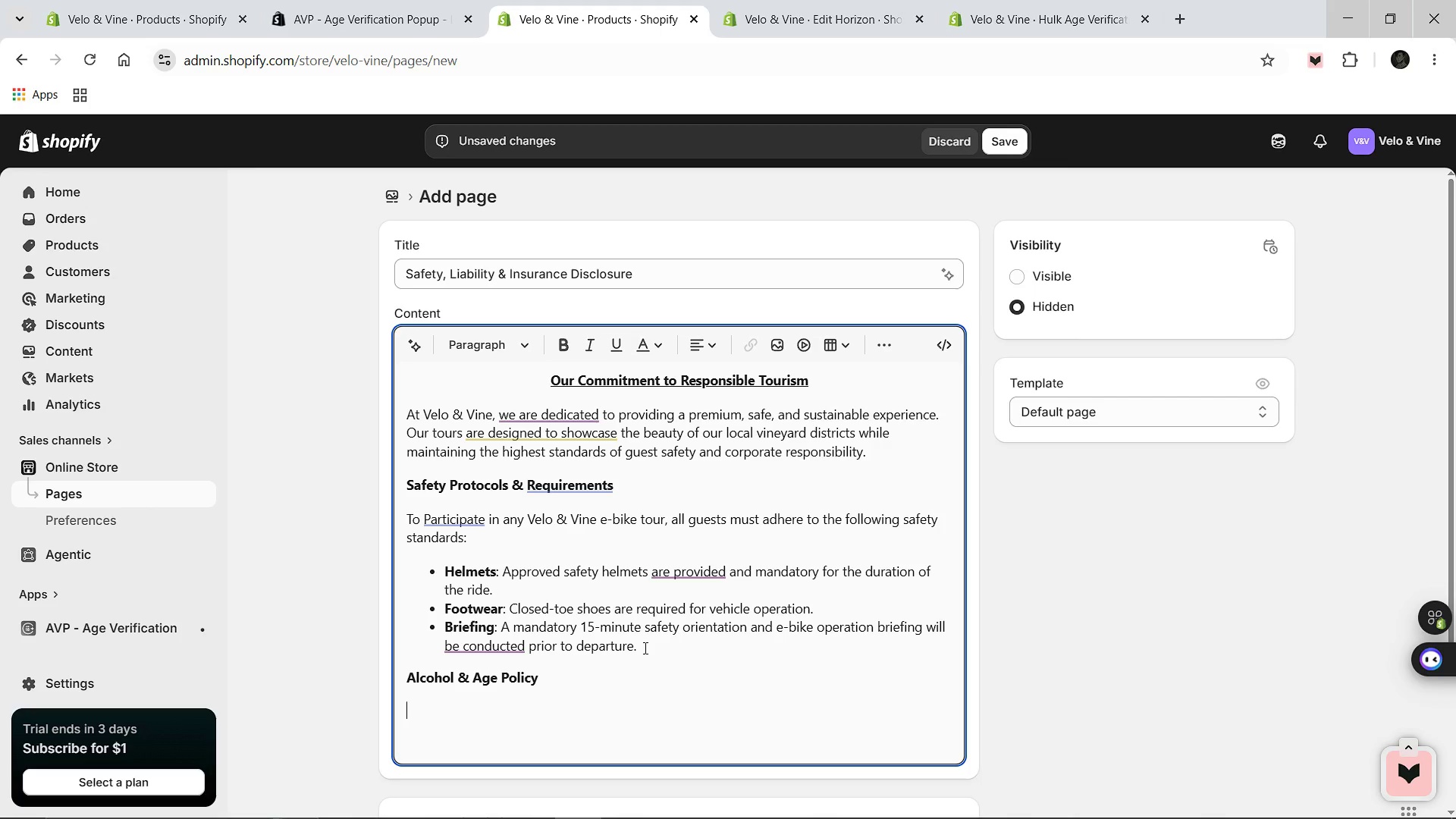 
key(Control+B)
 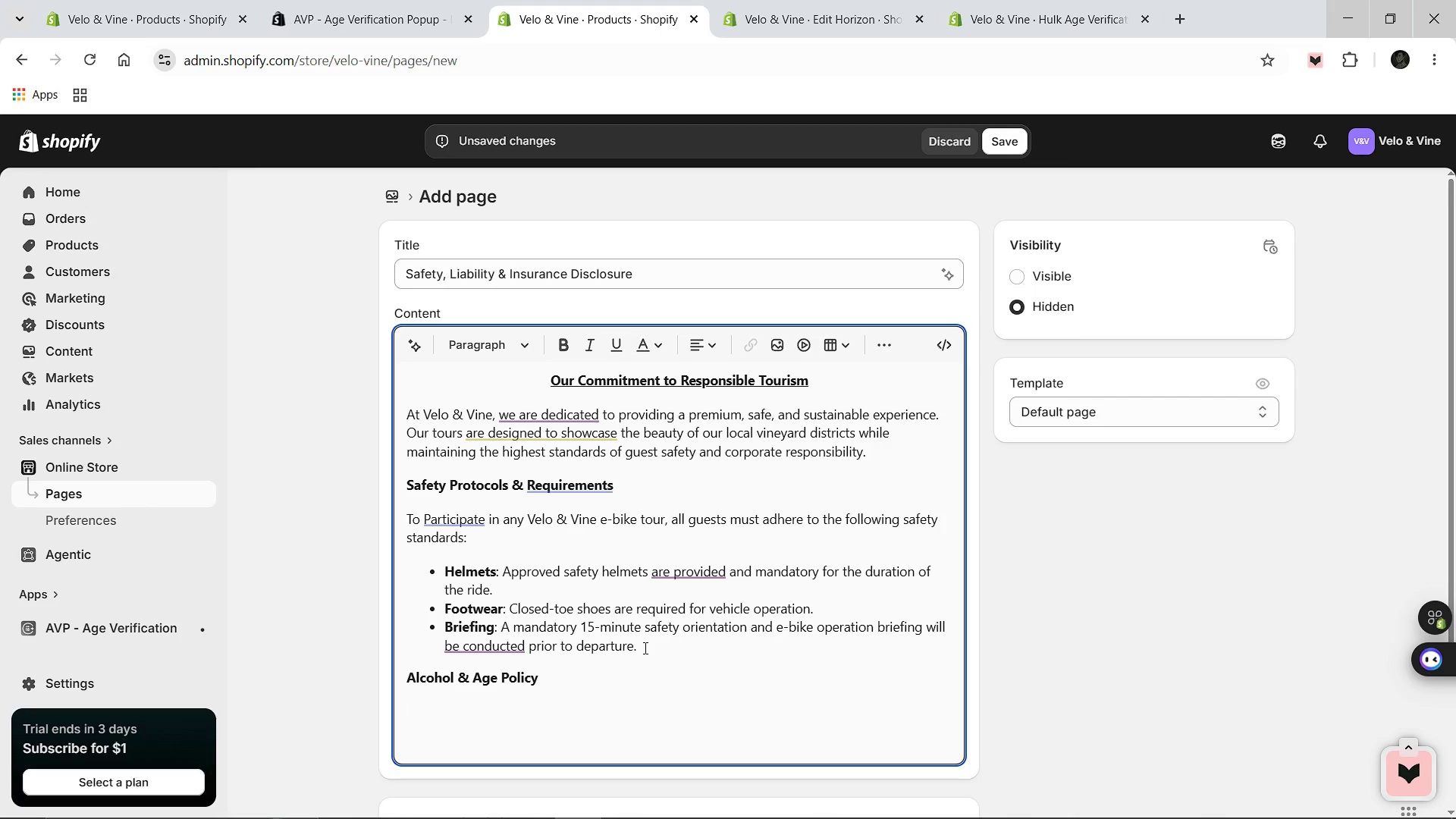 
type(Velo & Vine operates in strict compliance with local liquor laws:)
 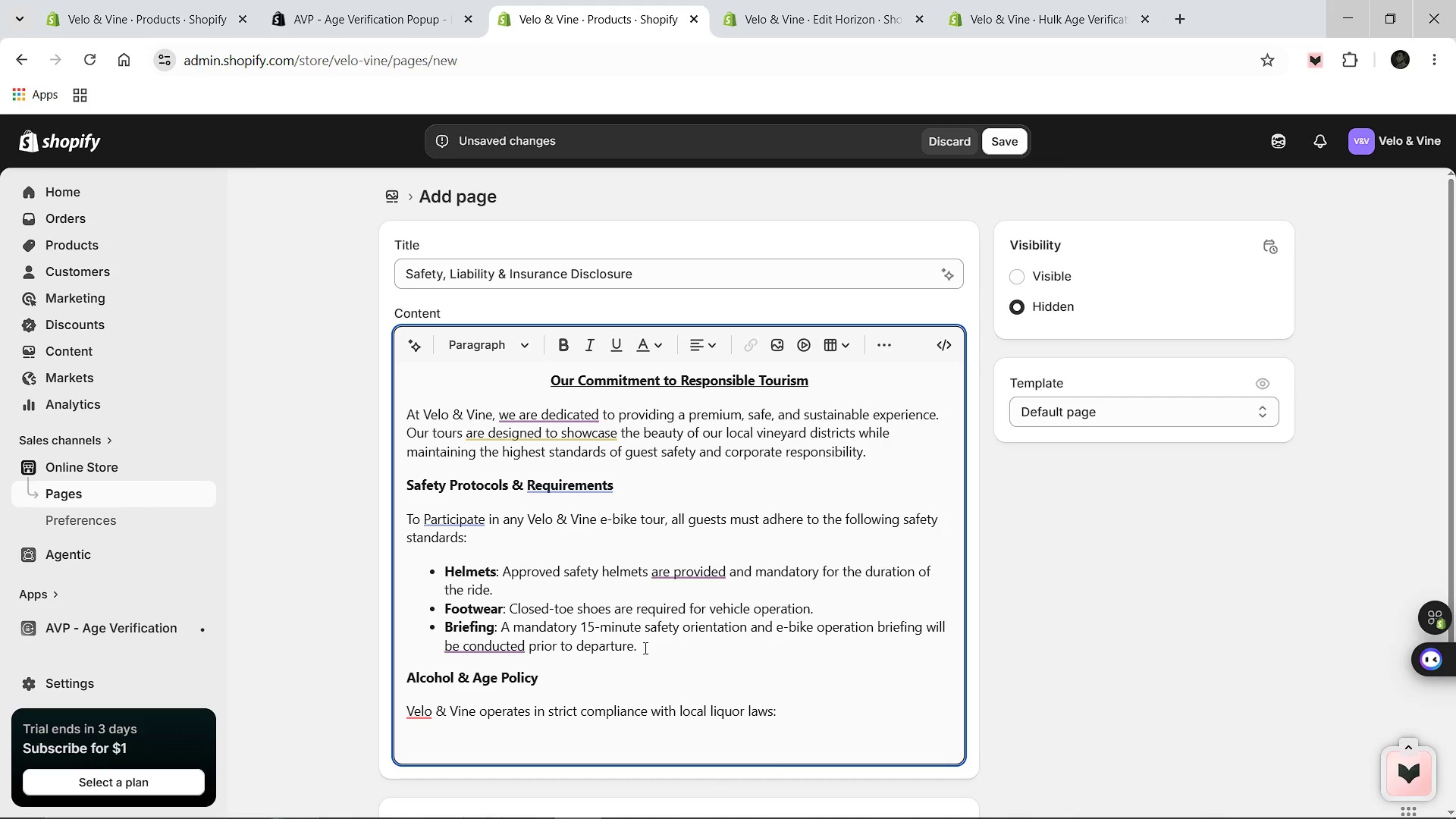 
key(Enter)
 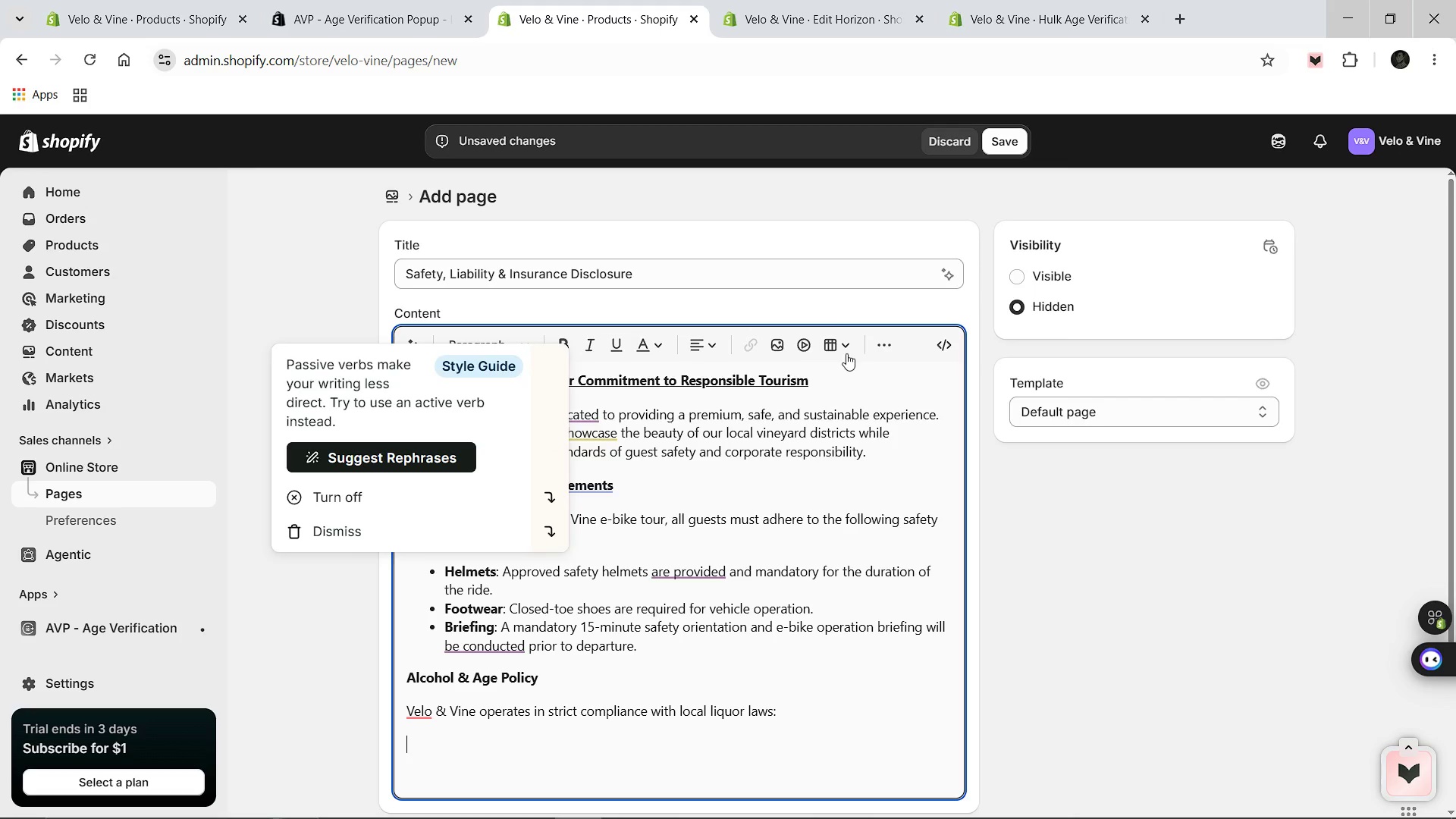 
left_click([876, 345])
 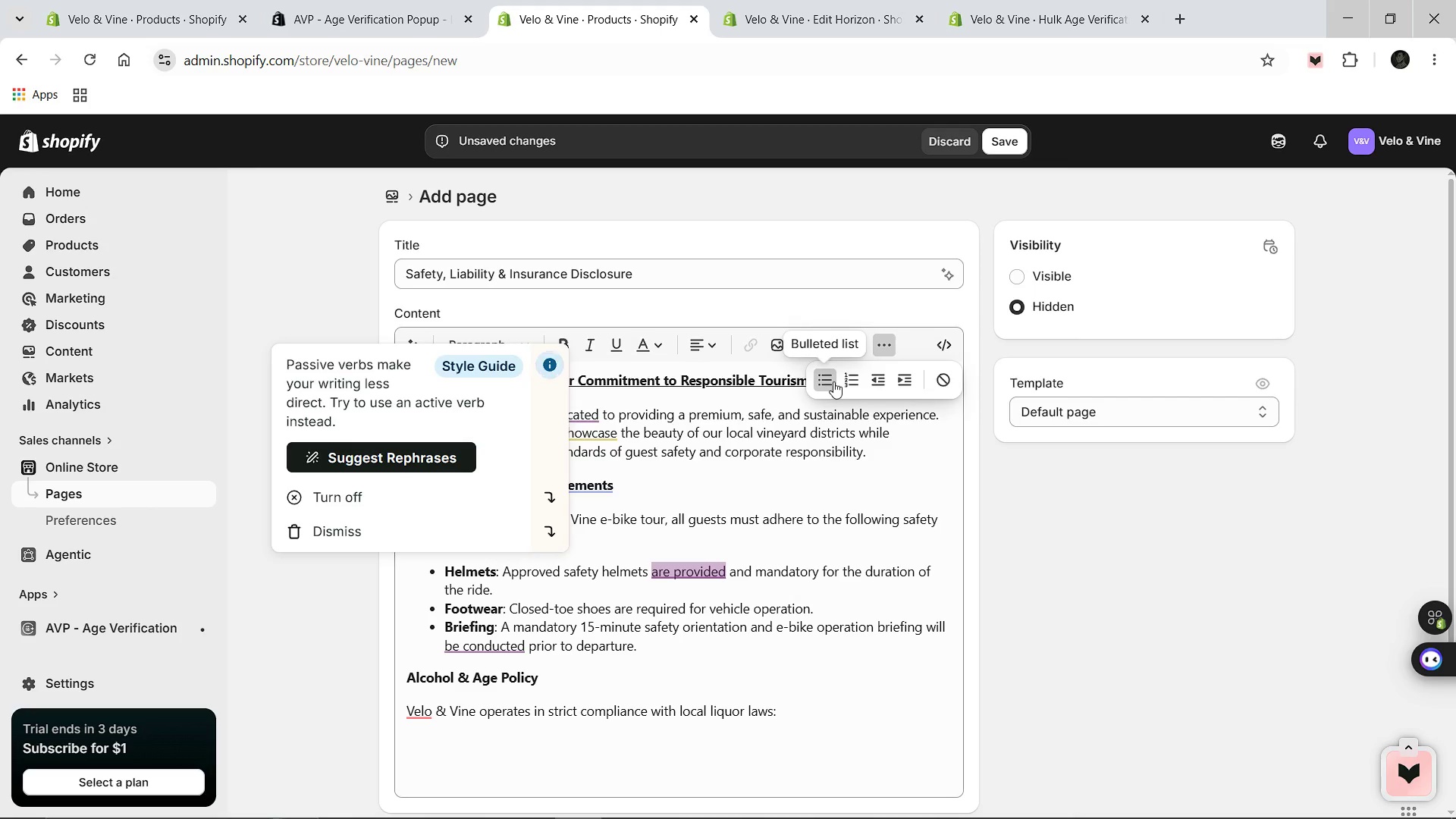 
left_click([829, 381])
 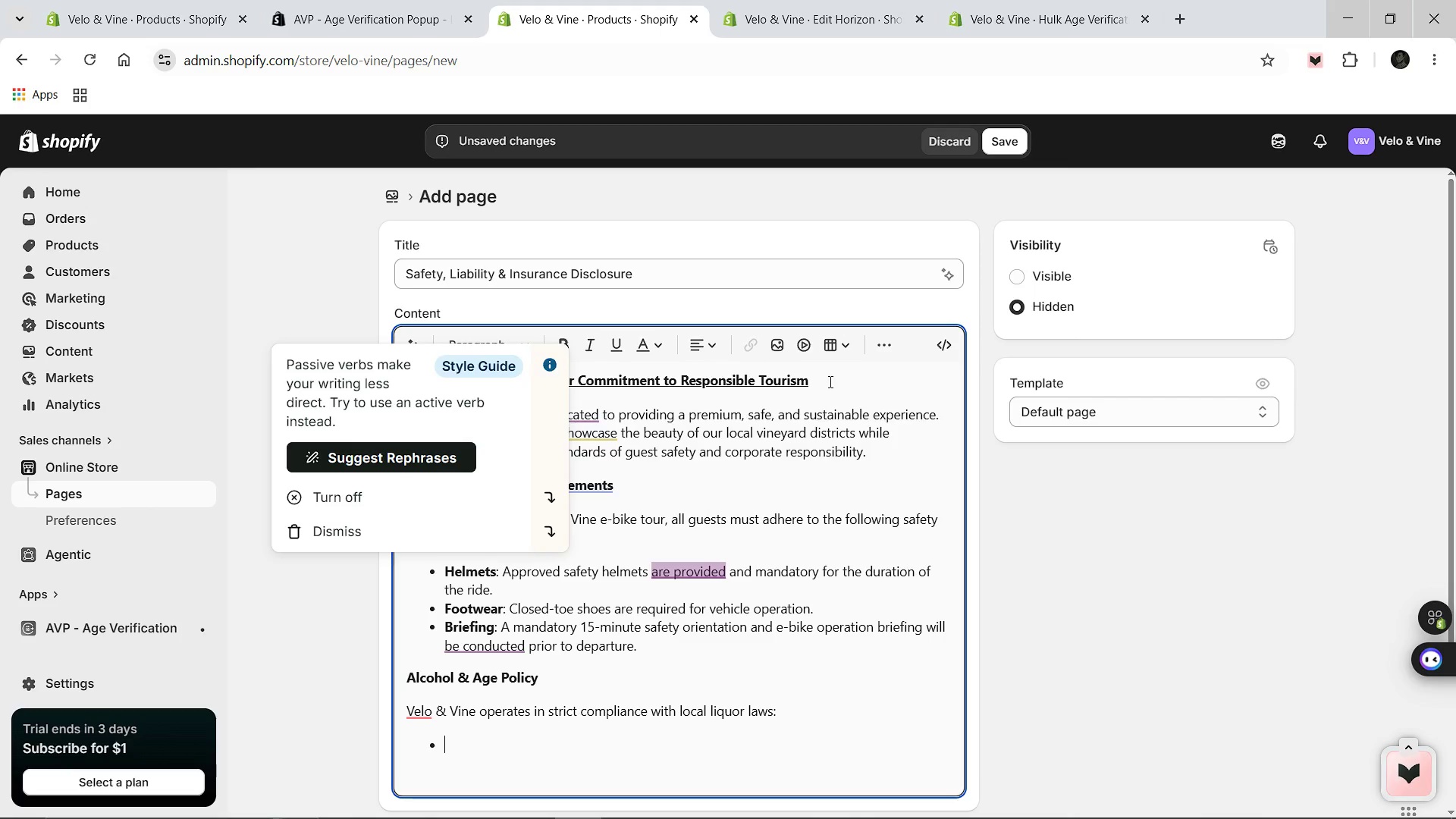 
type(Age Requirement: All participants on alch)
key(Backspace)
type(ohol-inclusive tours must be at least 21 years of age. A valid government-issued photo ID is required at check-in.)
 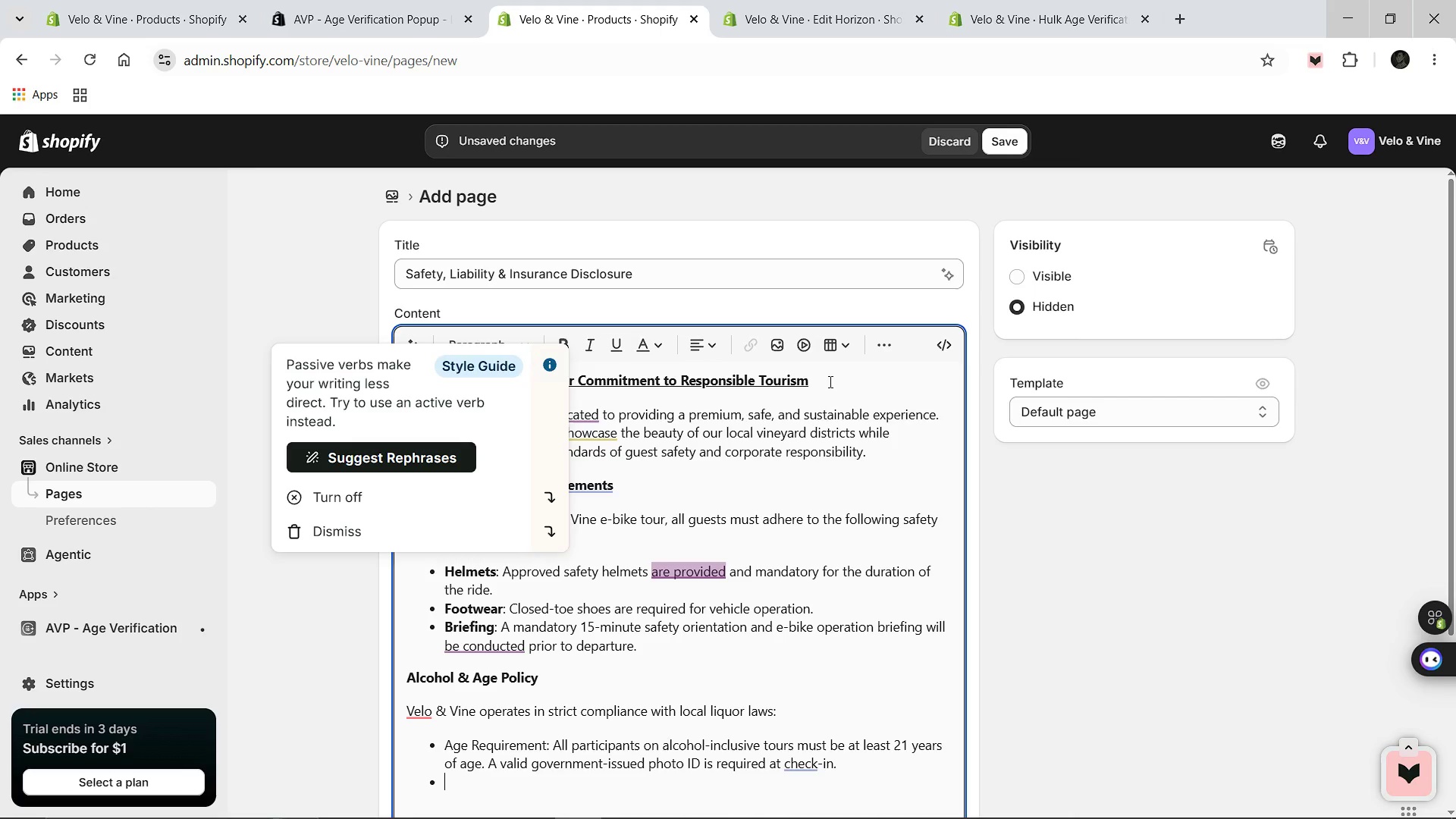 
 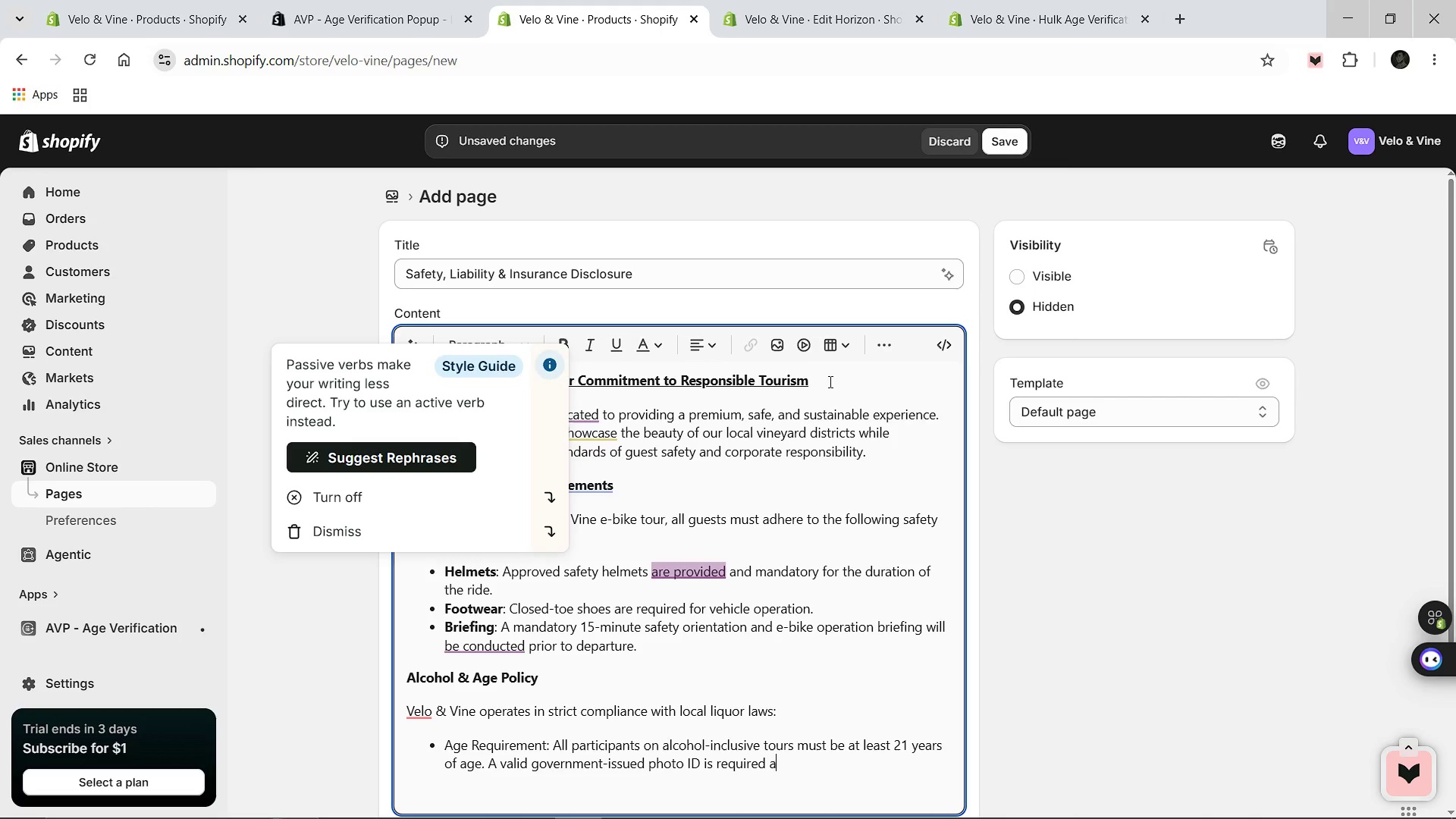 
key(Enter)
 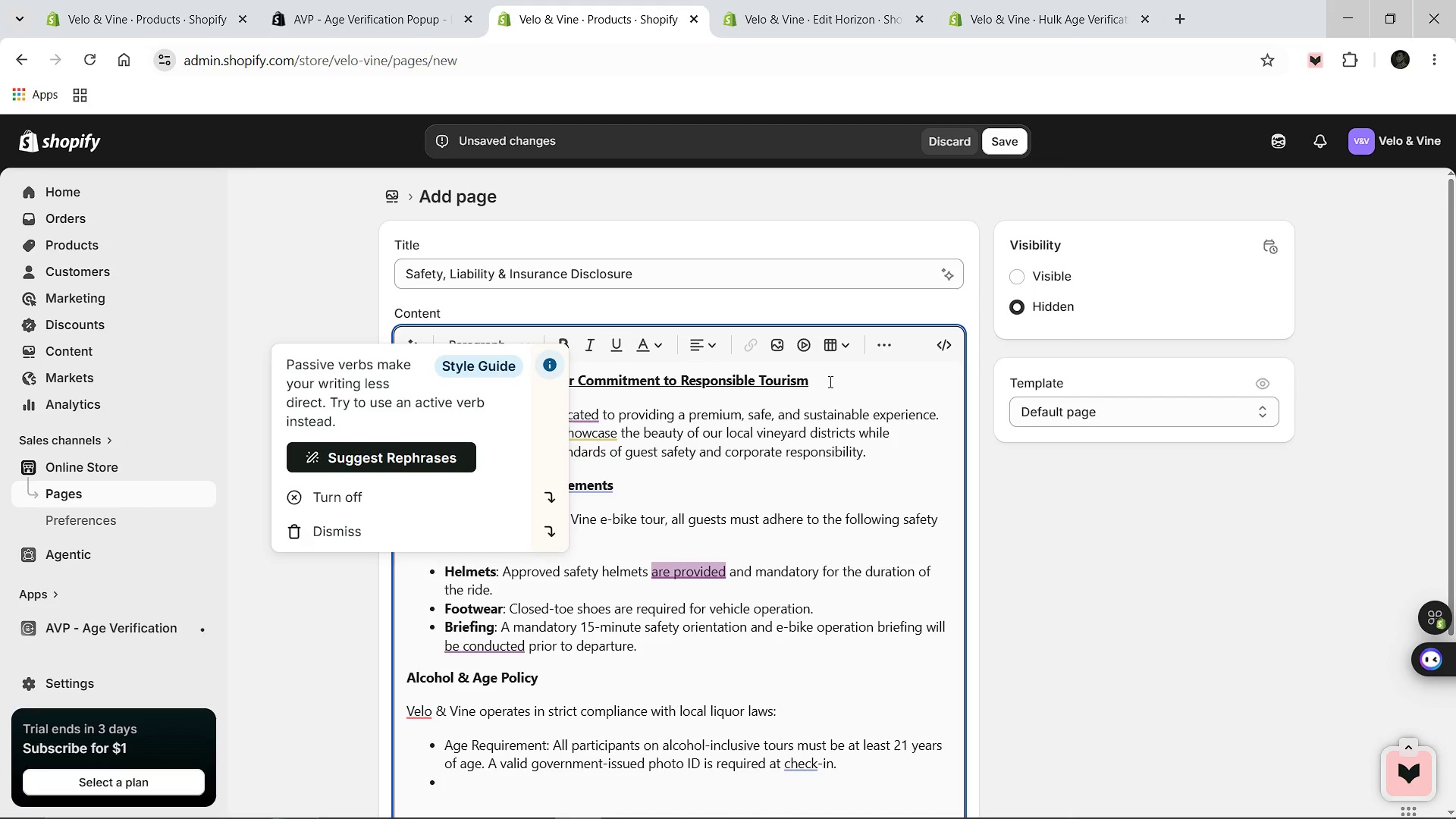 
type(Sobe)
key(Backspace)
type(riety Standard: For the safety of all guesta)
key(Backspace)
type(s, Velo *)
key(Backspace)
type(& Vine reserves the right to refuse service or tour participatuo)
key(Backspace)
type(i)
key(Backspace)
key(Backspace)
type(ion to any individual appearing intoxicated prior to the ride. Alcohol consuption )
 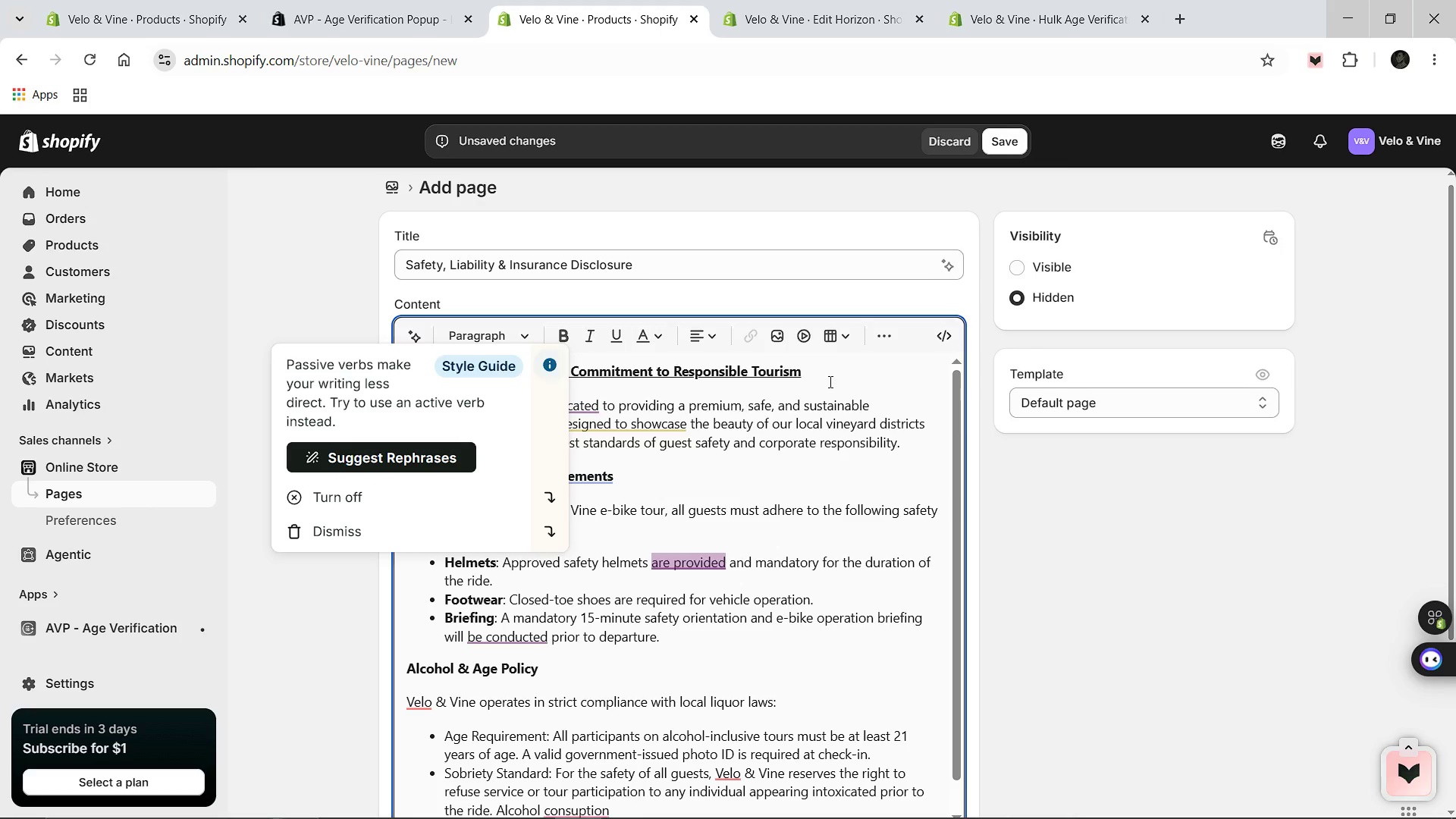 
type(is only pre)
key(Backspace)
key(Backspace)
type(ermittedduring designated tasting stops.)
 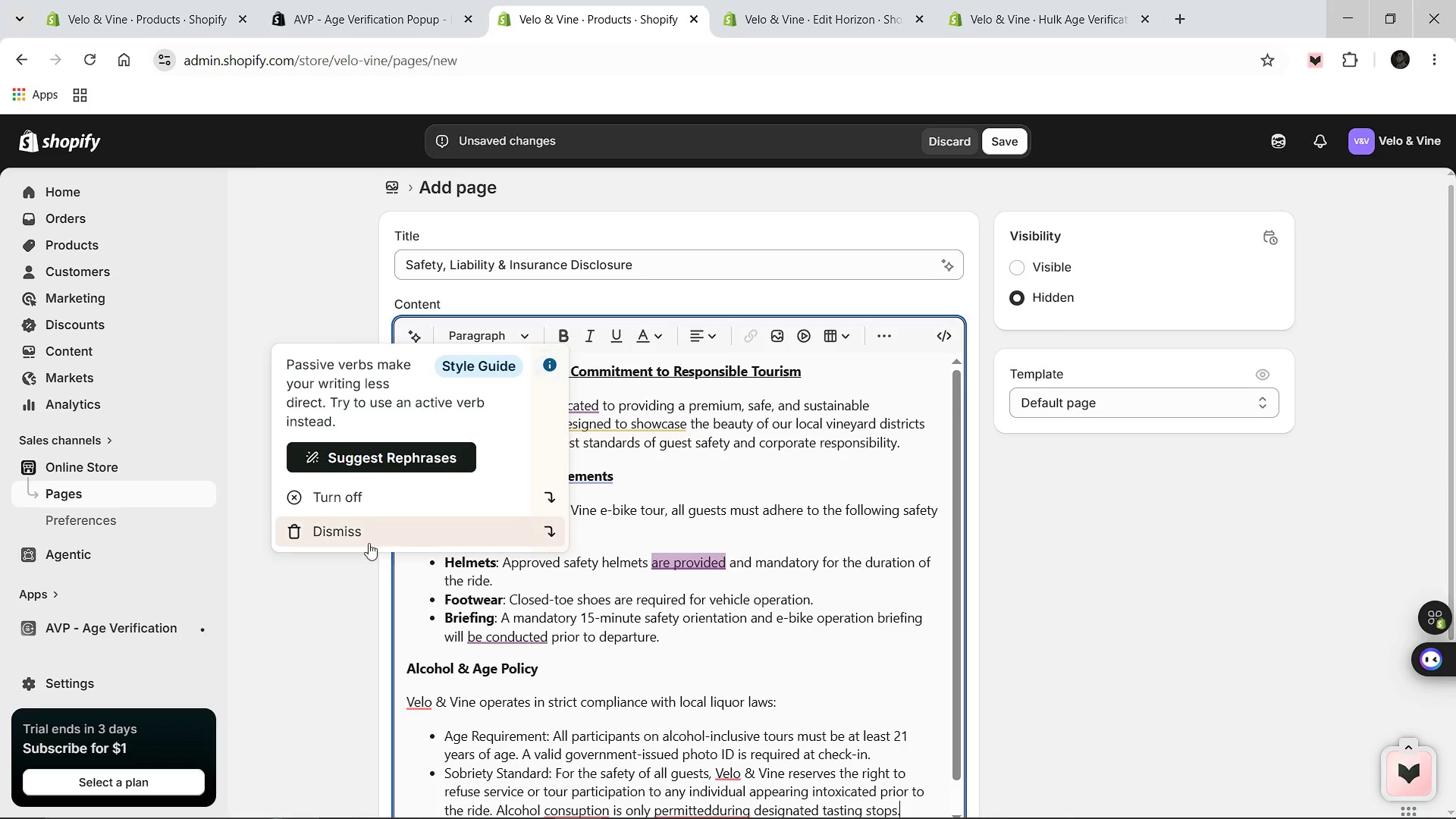 
left_click([366, 538])
 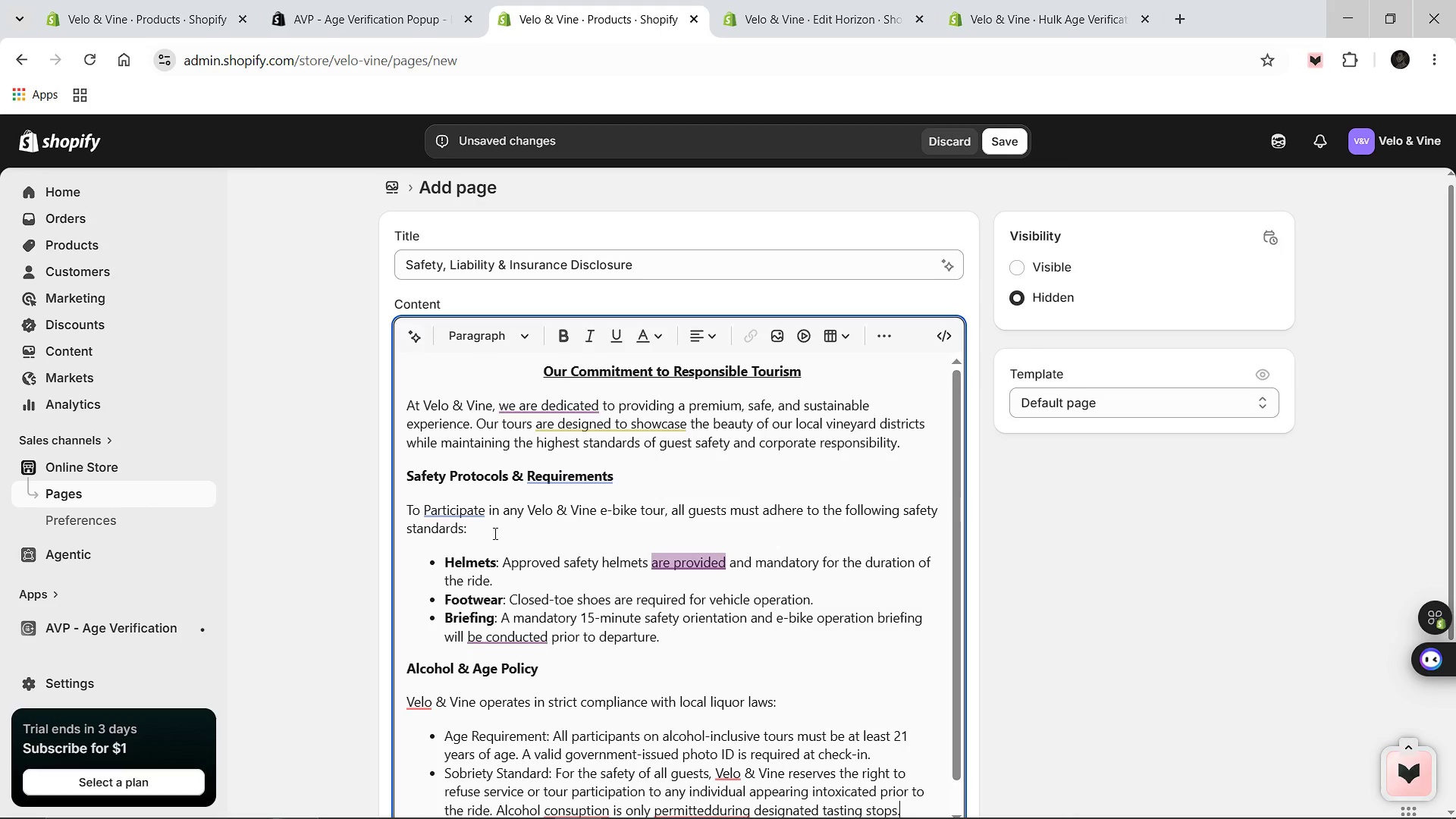 
scroll: coordinate [648, 626], scroll_direction: down, amount: 3.0
 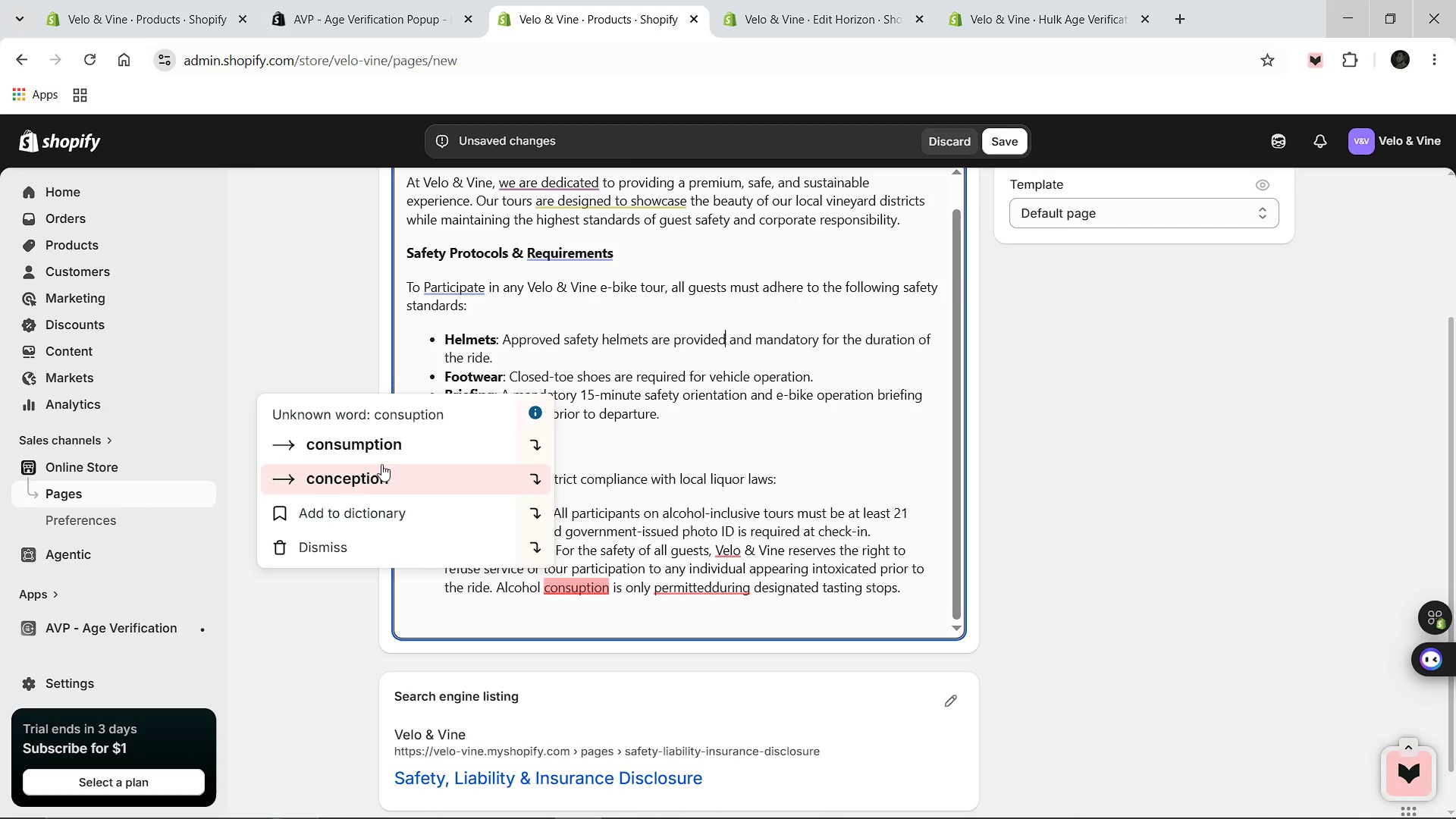 
left_click([379, 453])
 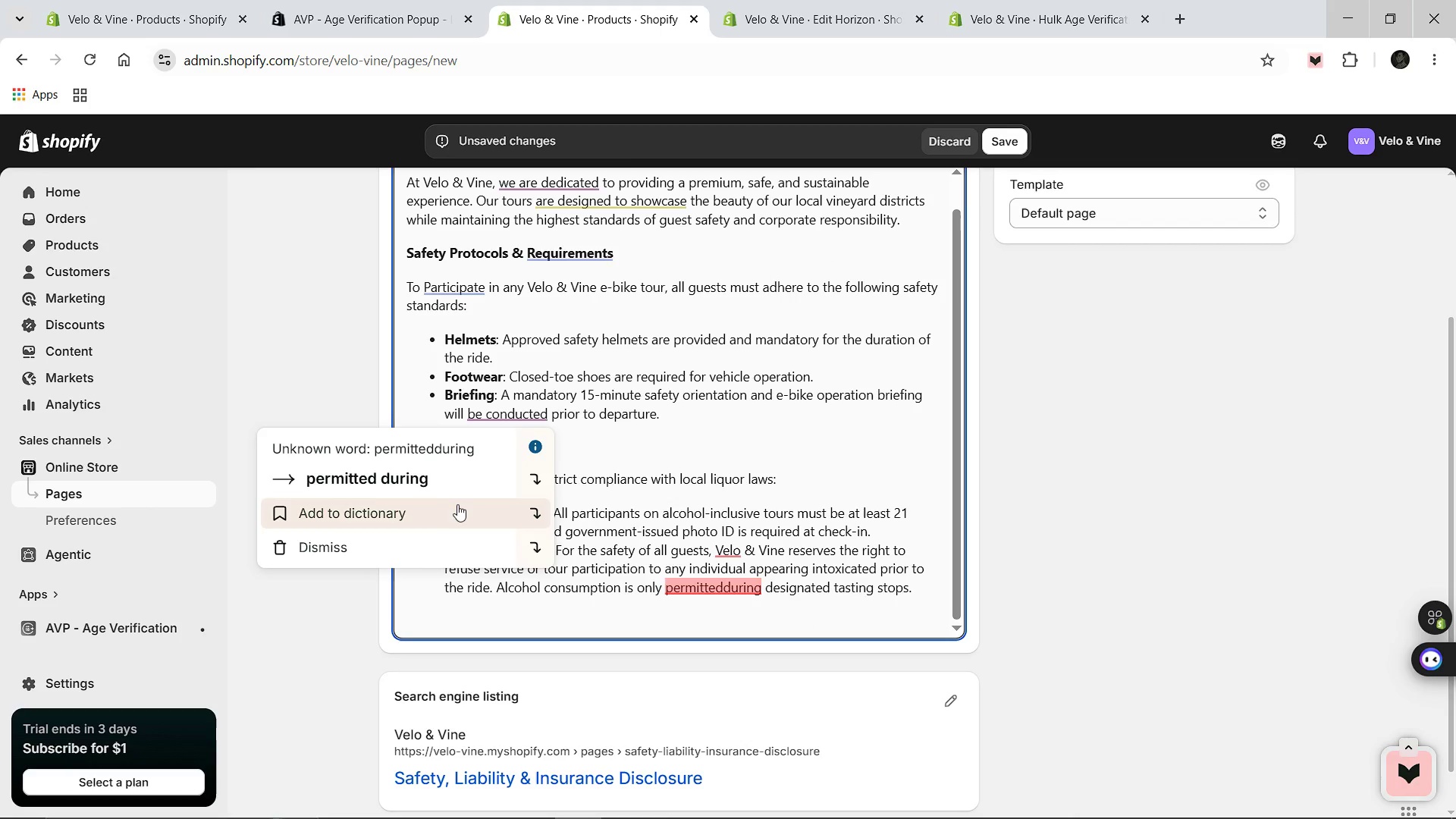 
left_click([428, 489])
 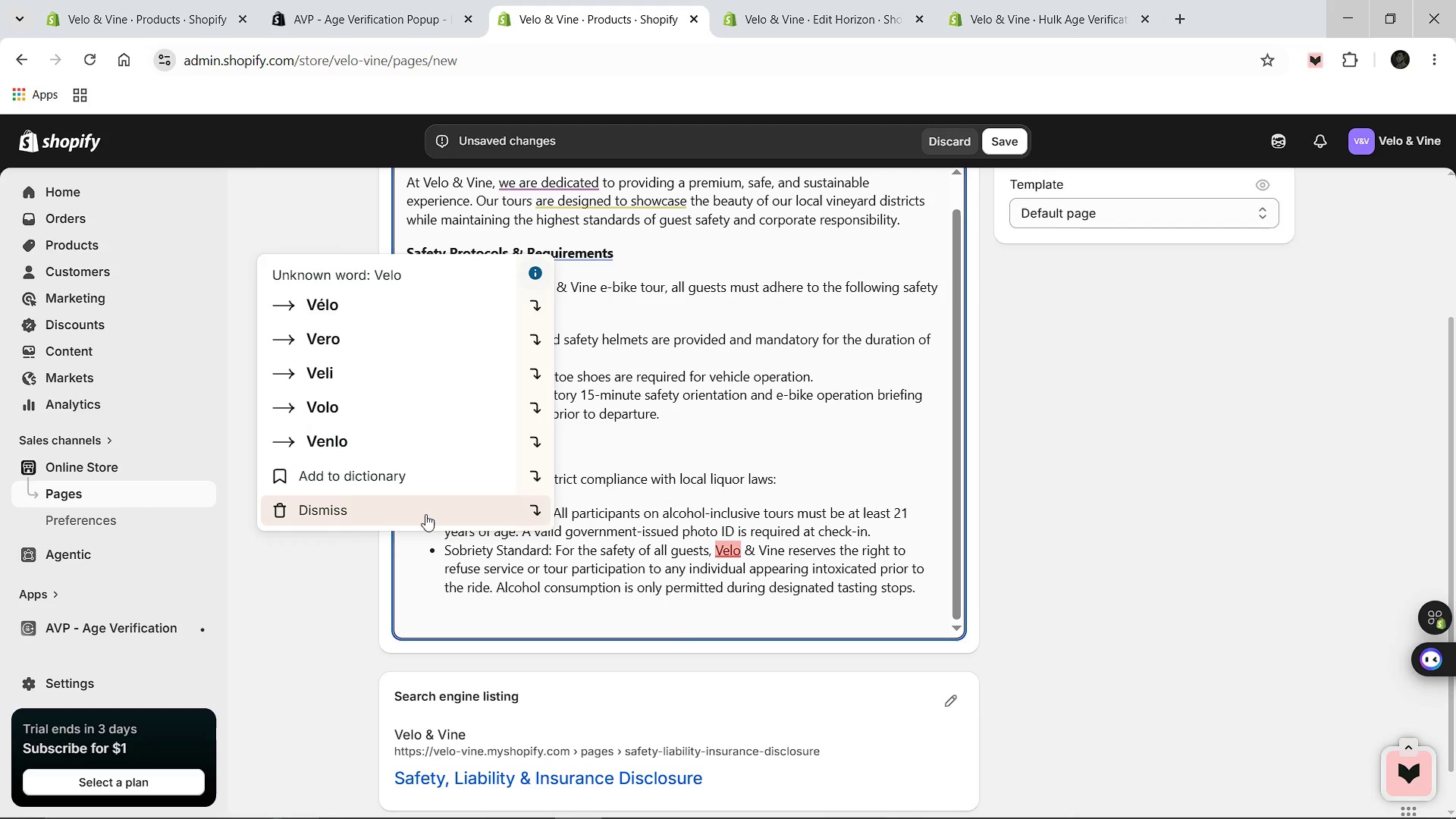 
left_click([425, 514])
 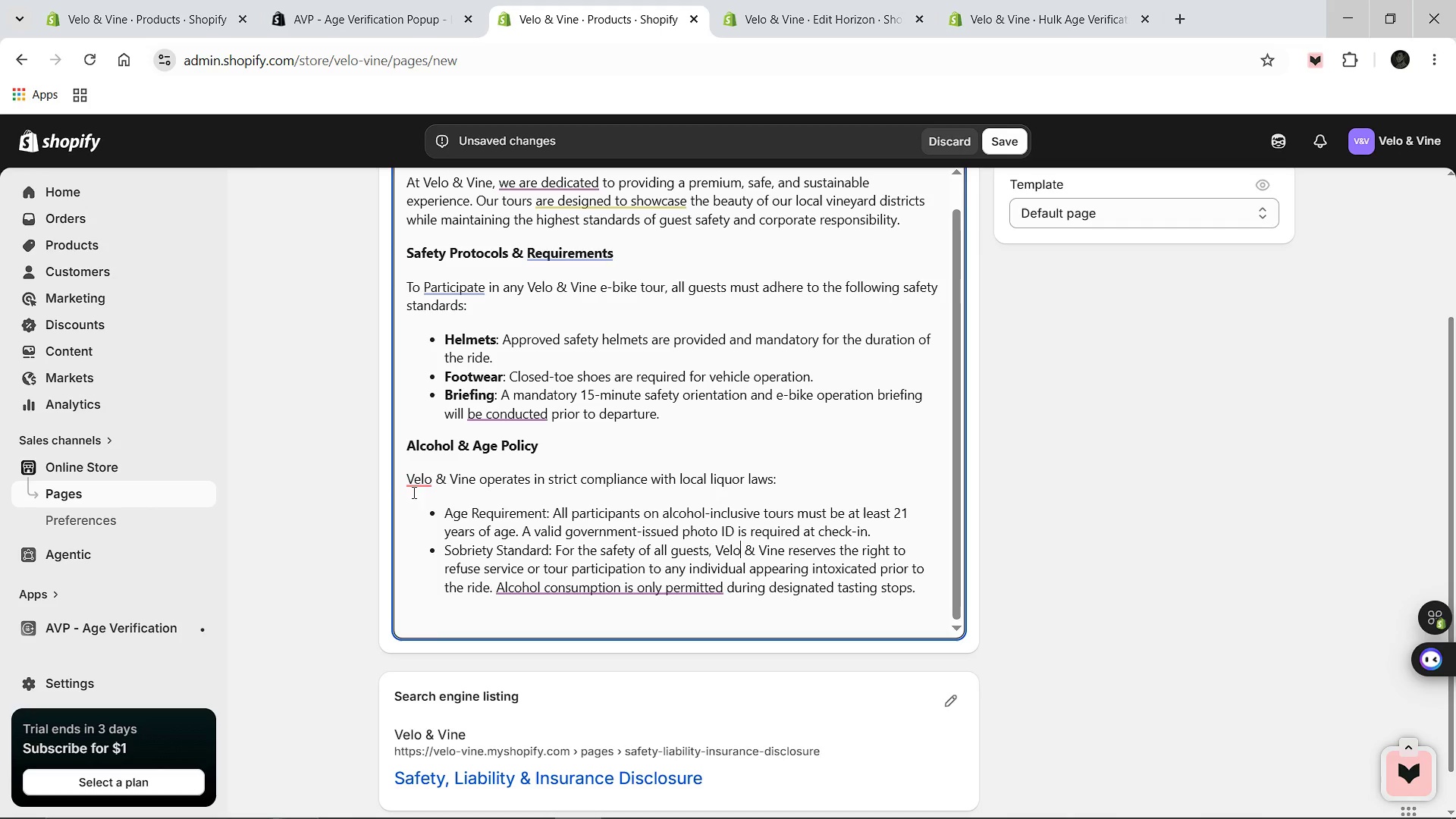 
mouse_move([415, 472])
 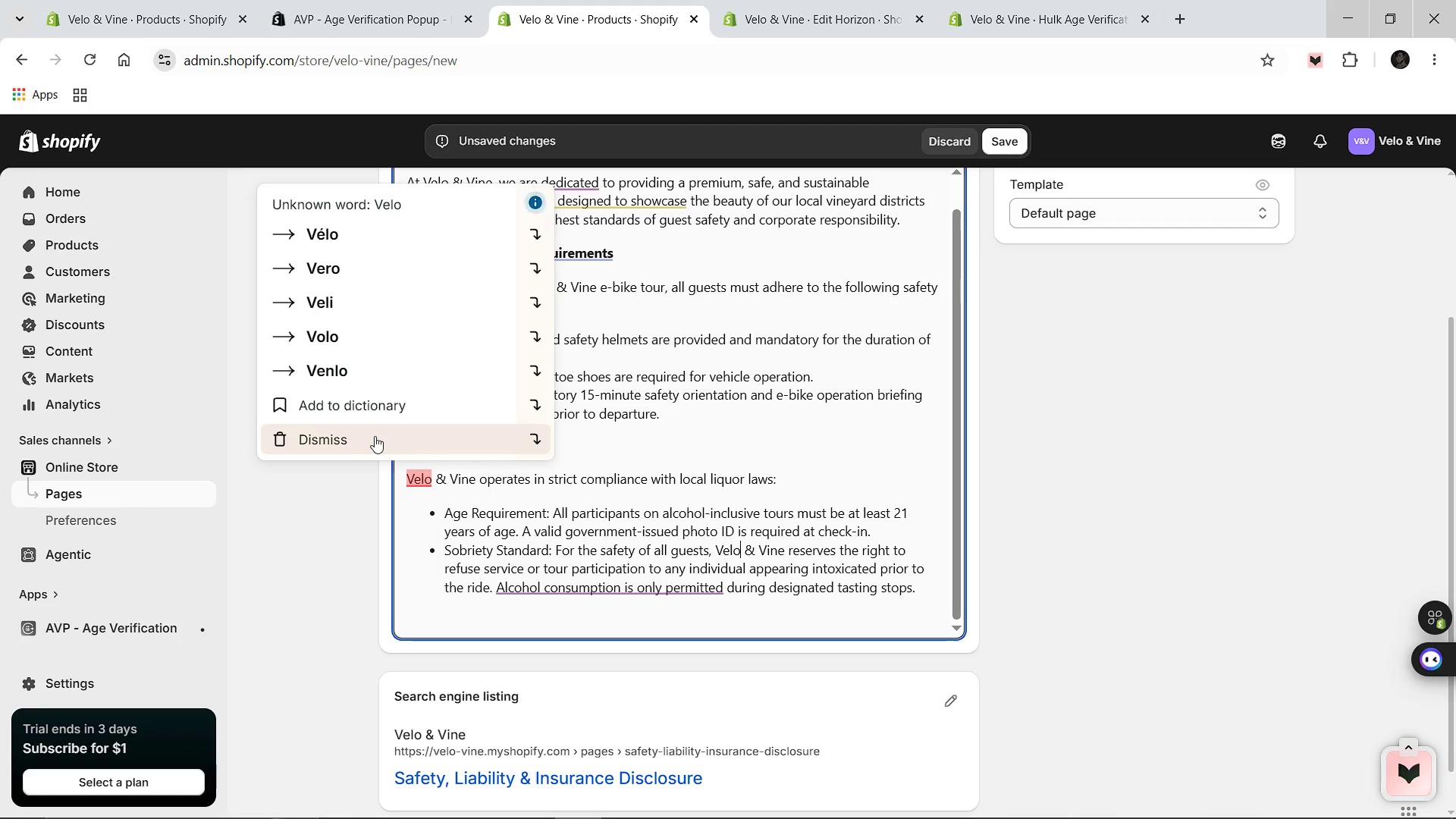 
left_click([375, 436])
 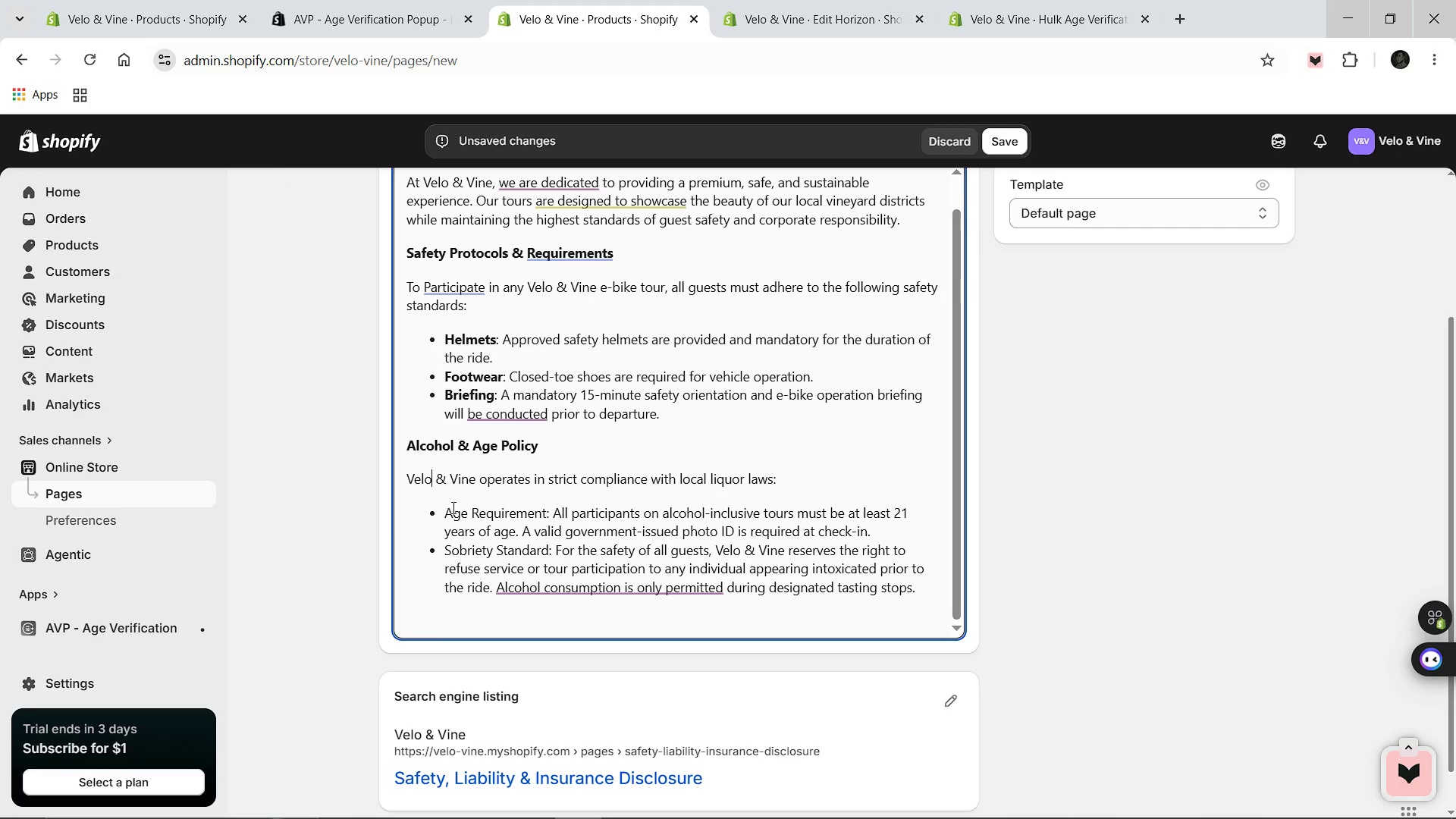 
left_click_drag(start_coordinate=[445, 513], to_coordinate=[545, 514])
 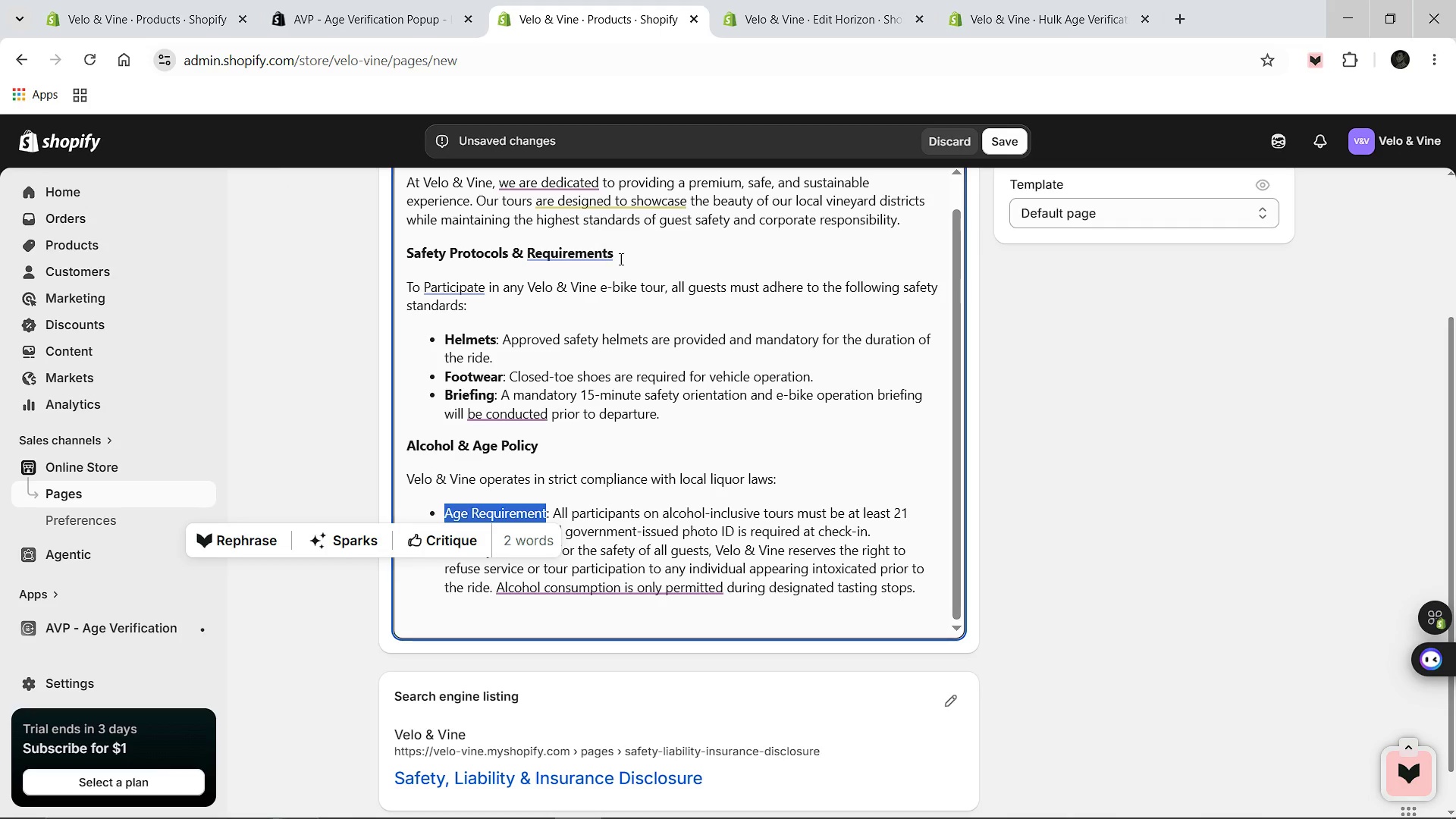 
scroll: coordinate [635, 259], scroll_direction: up, amount: 6.0
 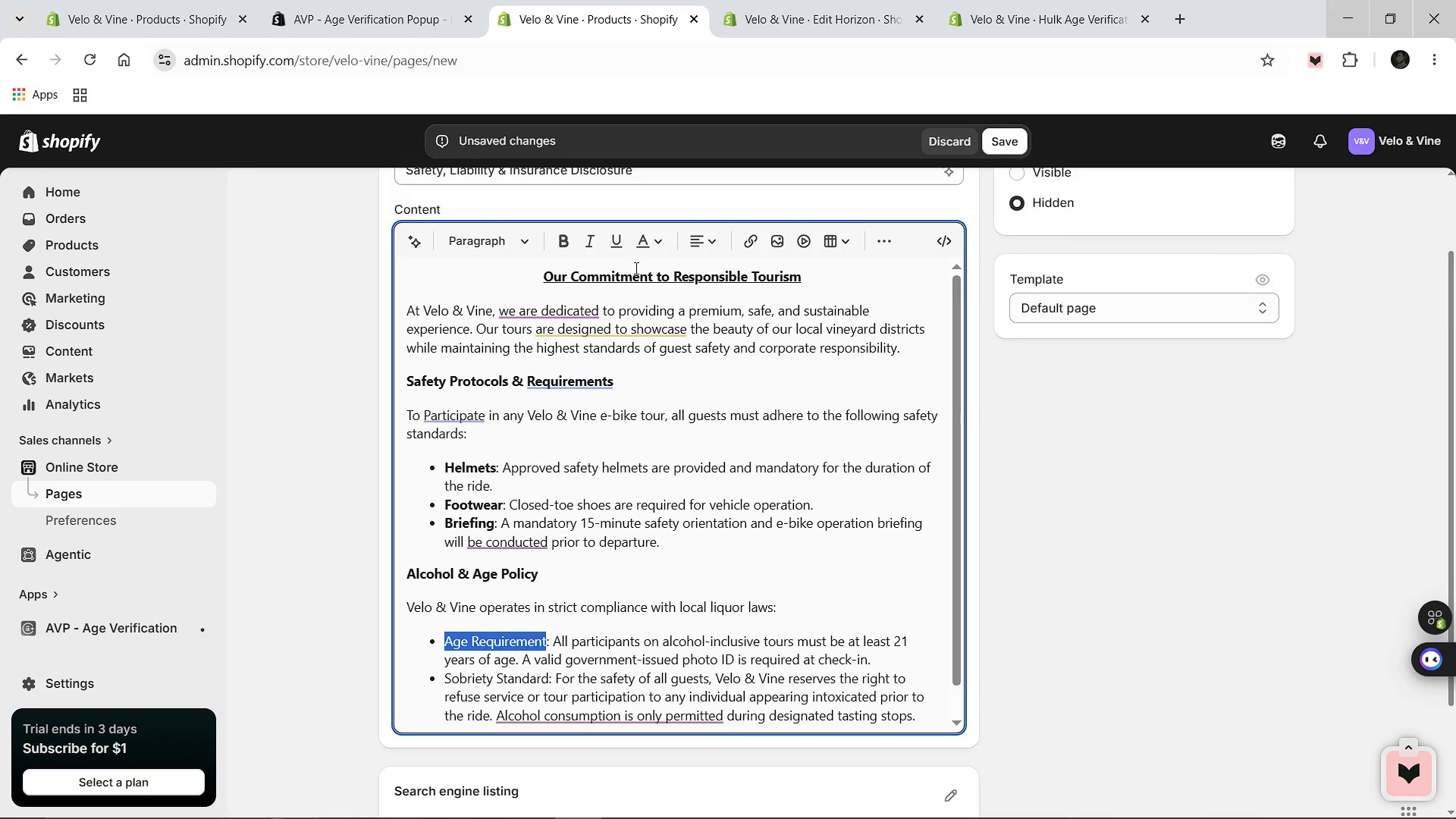 
key(Control+B)
 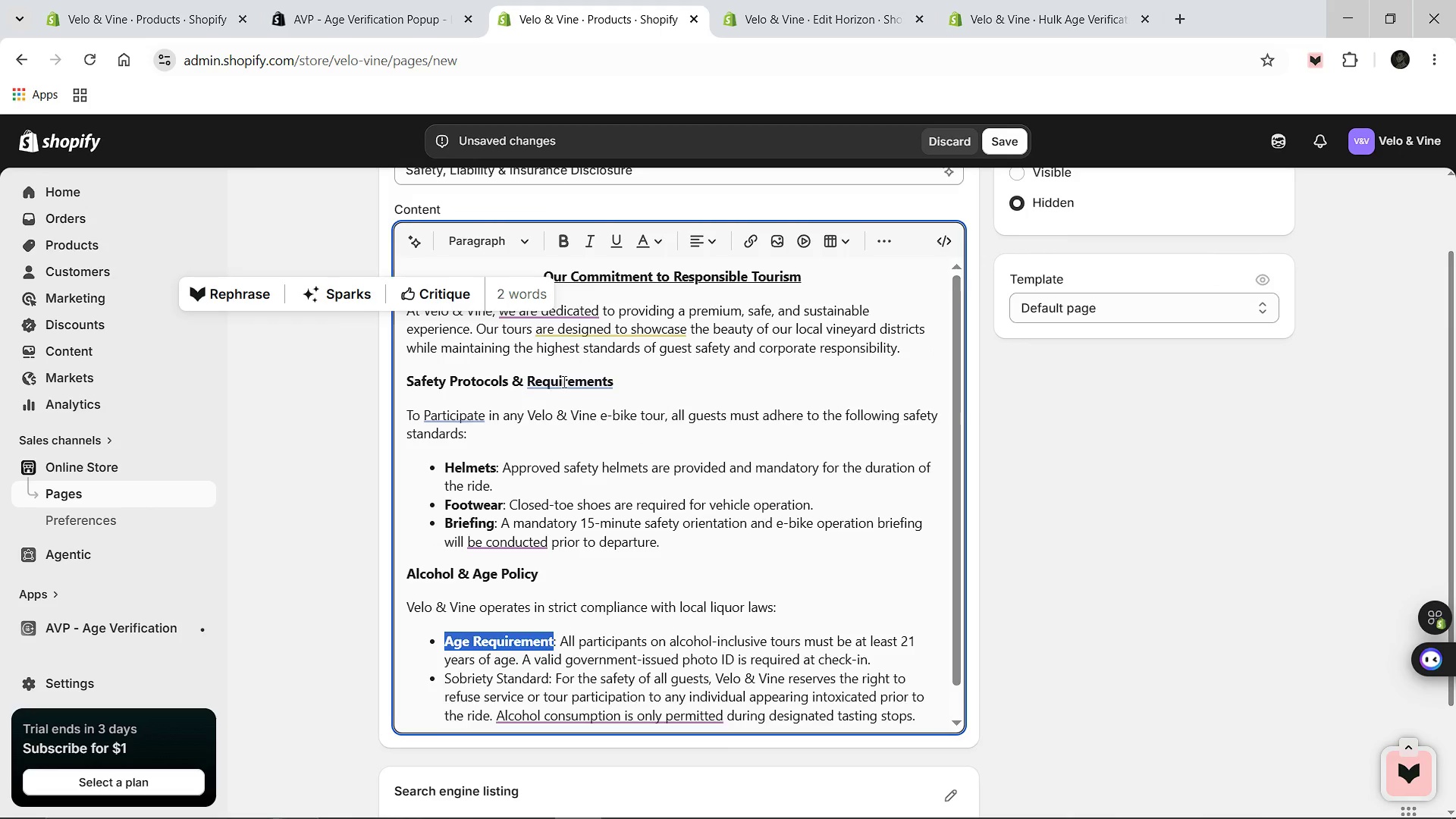 
left_click([507, 556])
 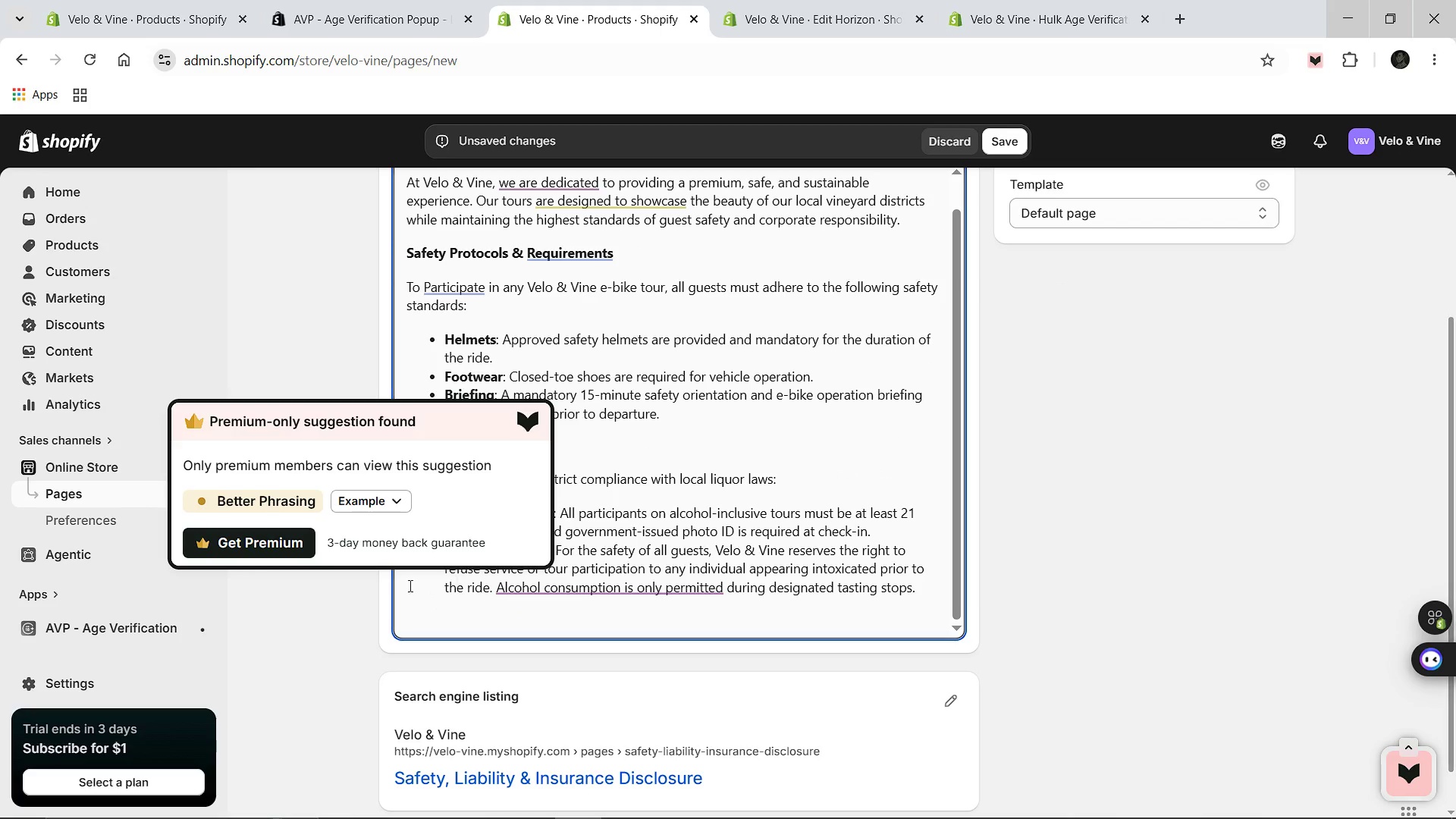 
scroll: coordinate [513, 442], scroll_direction: down, amount: 3.0
 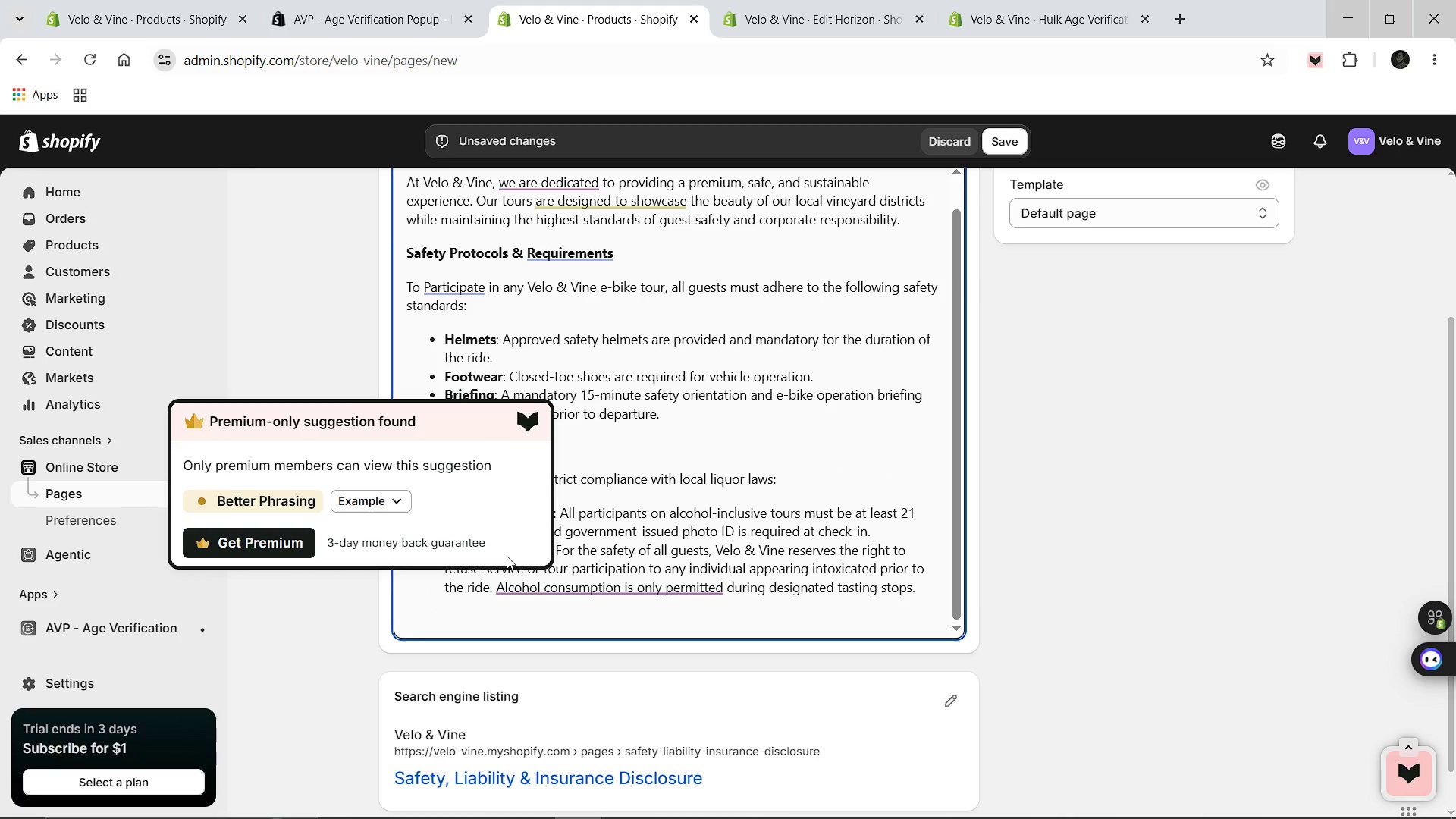 
left_click([399, 583])
 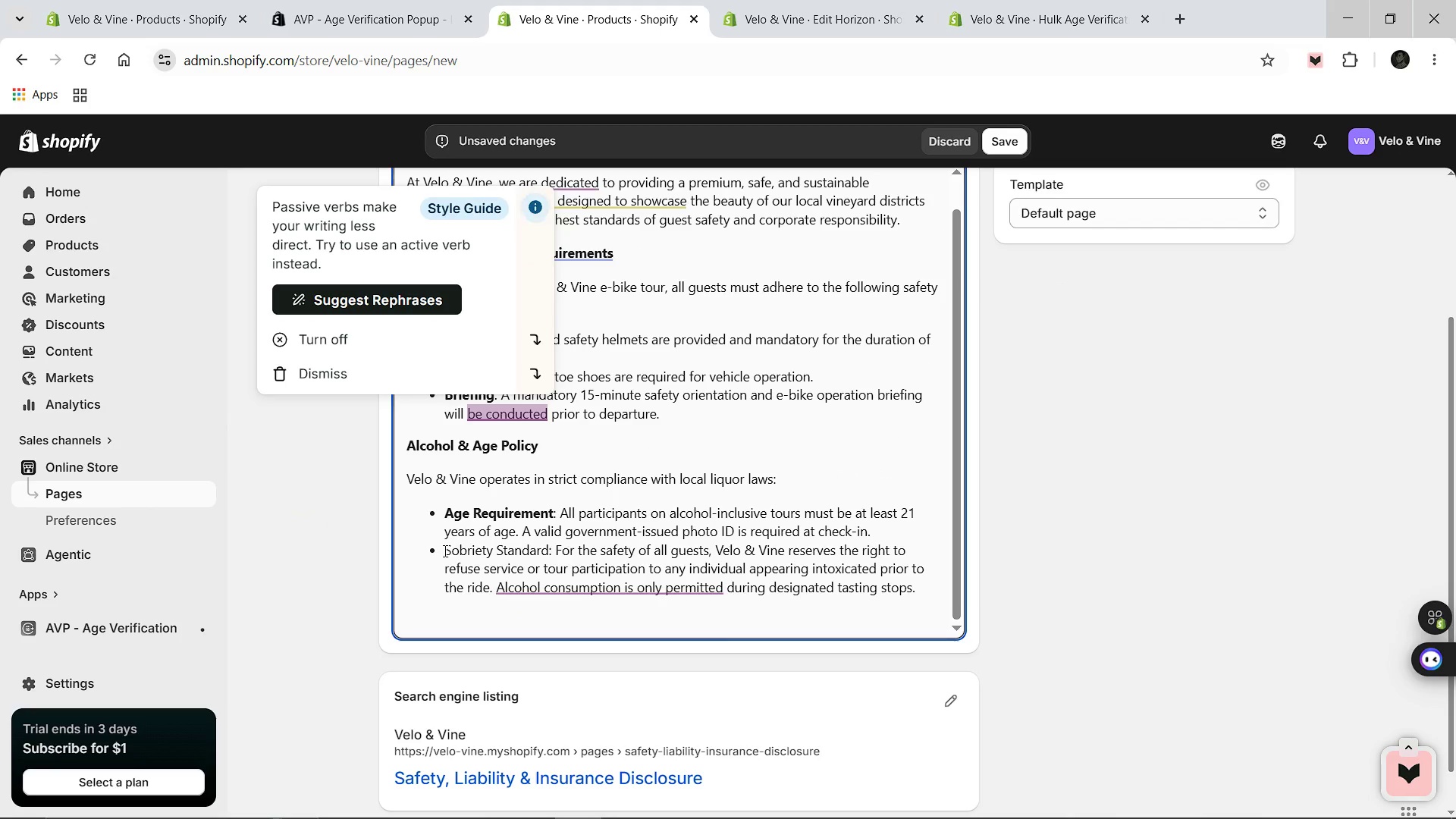 
left_click_drag(start_coordinate=[444, 551], to_coordinate=[549, 552])
 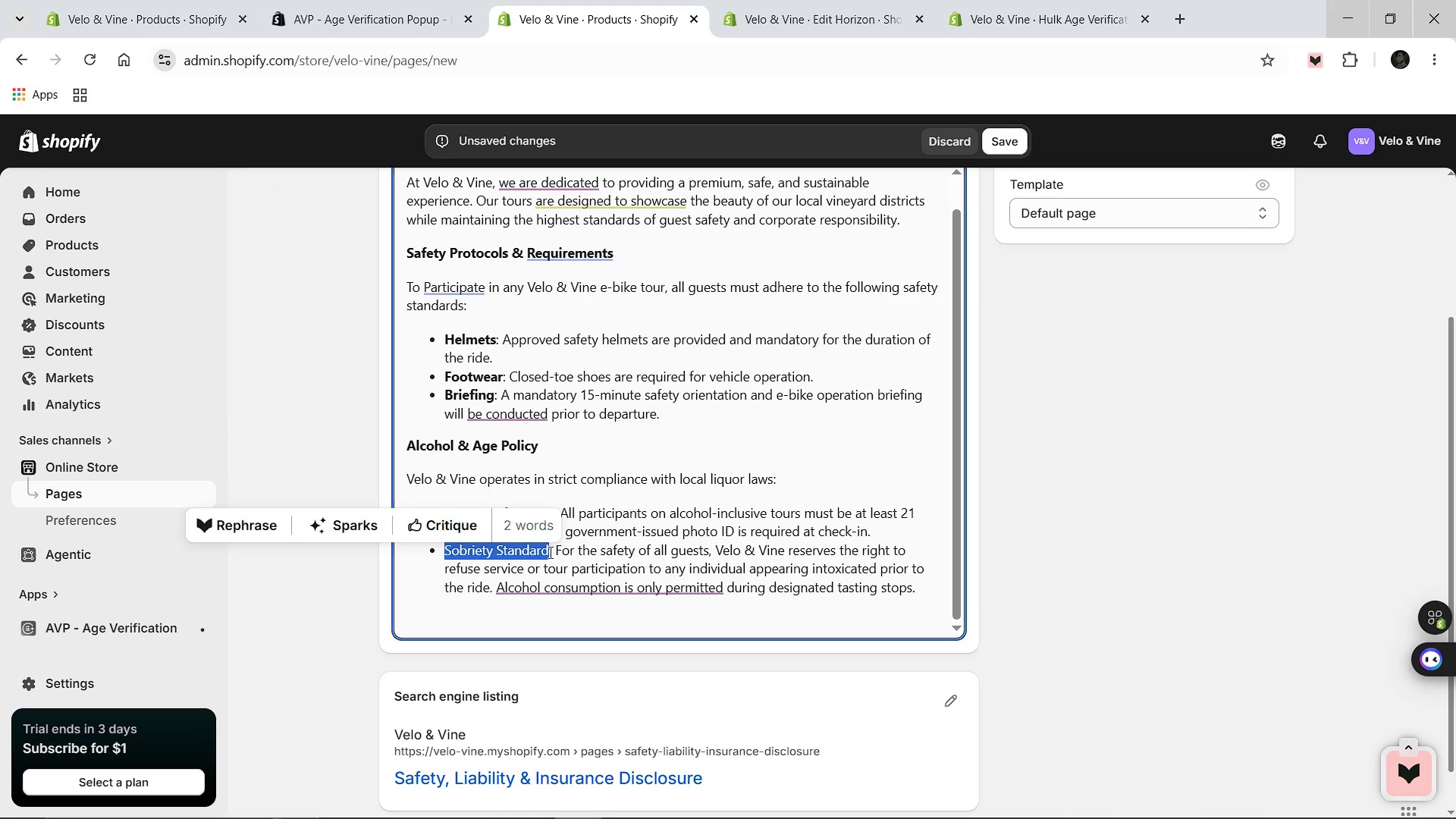 
key(Control+B)
 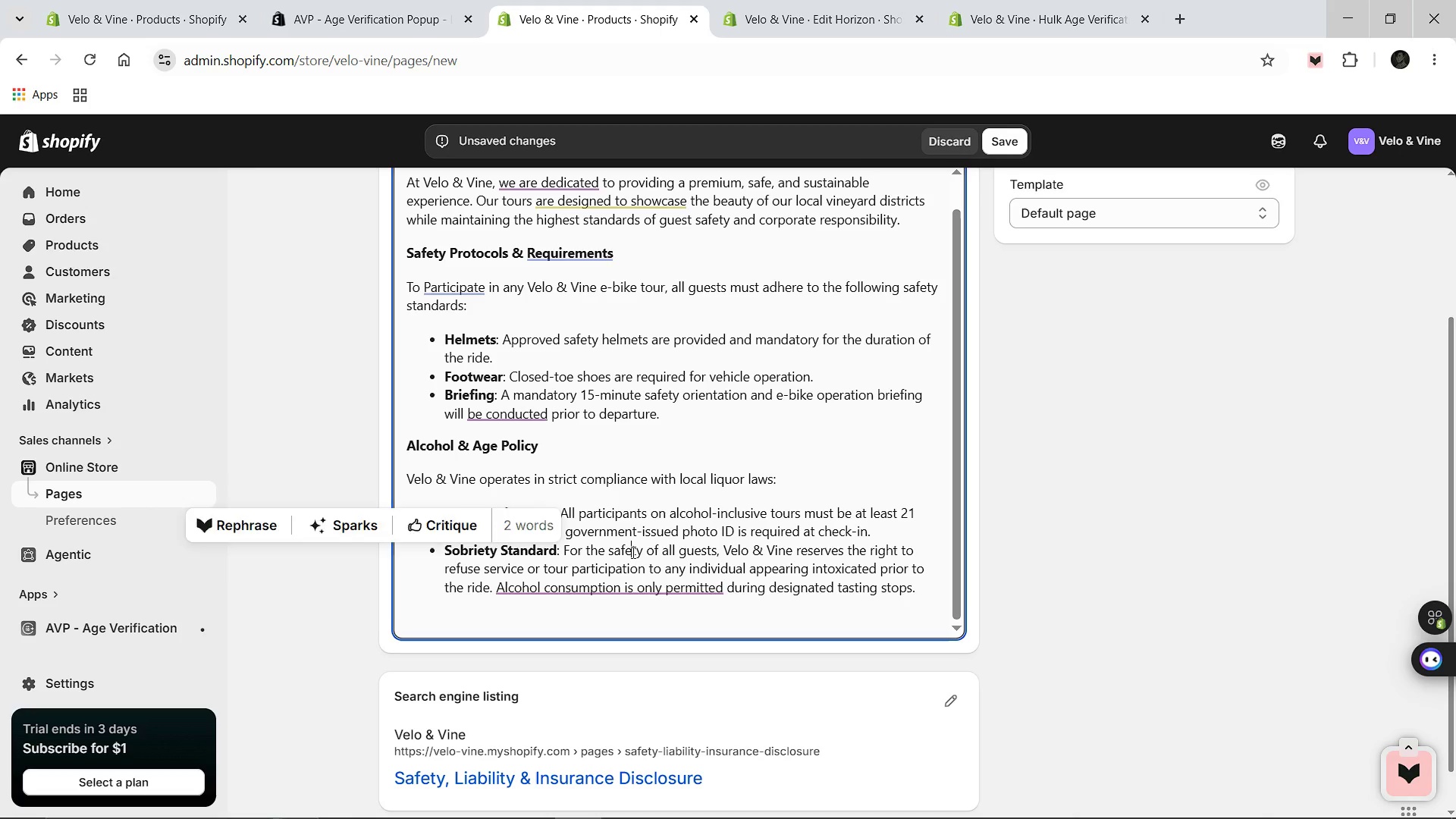 
scroll: coordinate [632, 552], scroll_direction: down, amount: 2.0
 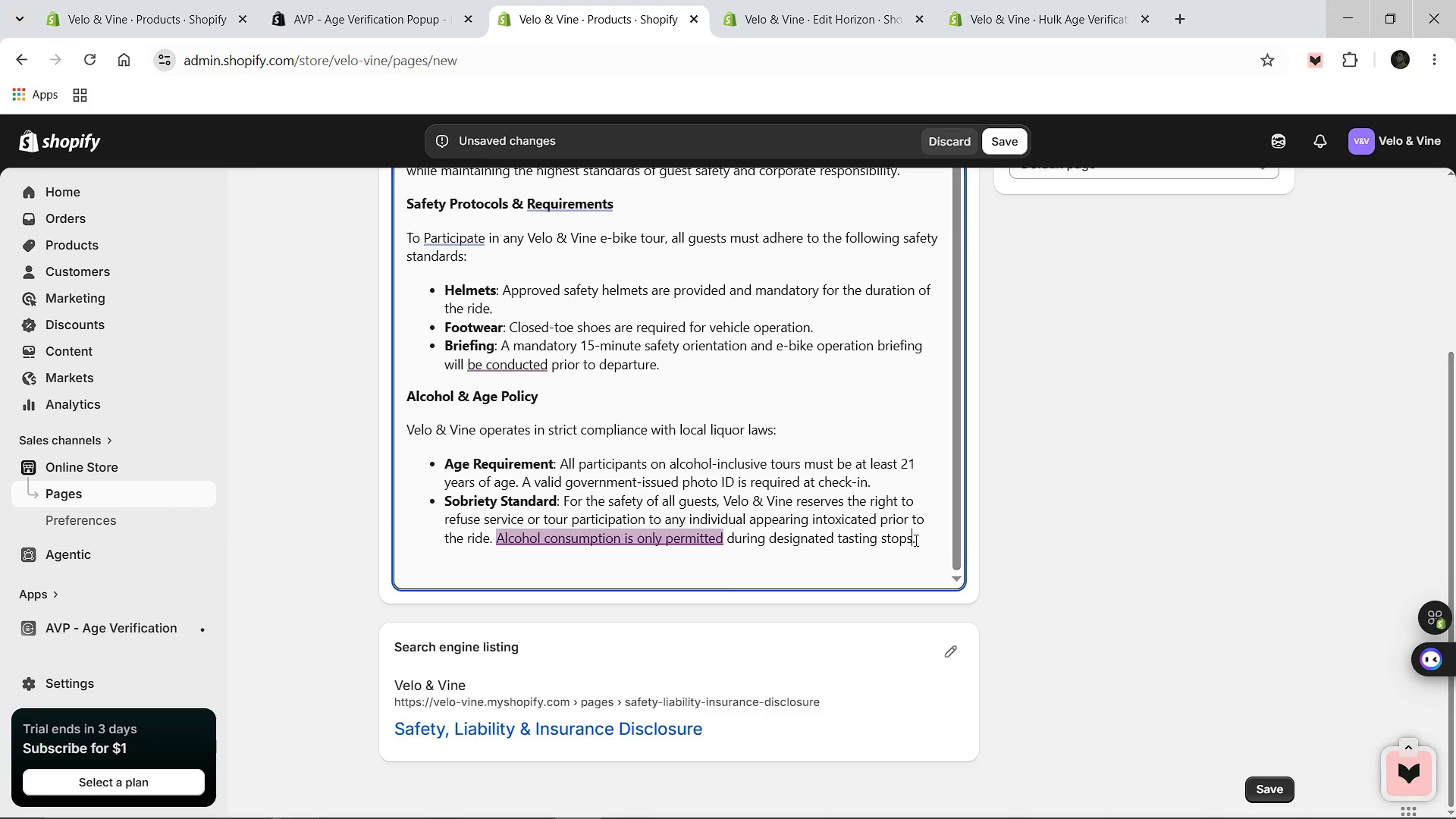 
left_click([924, 540])
 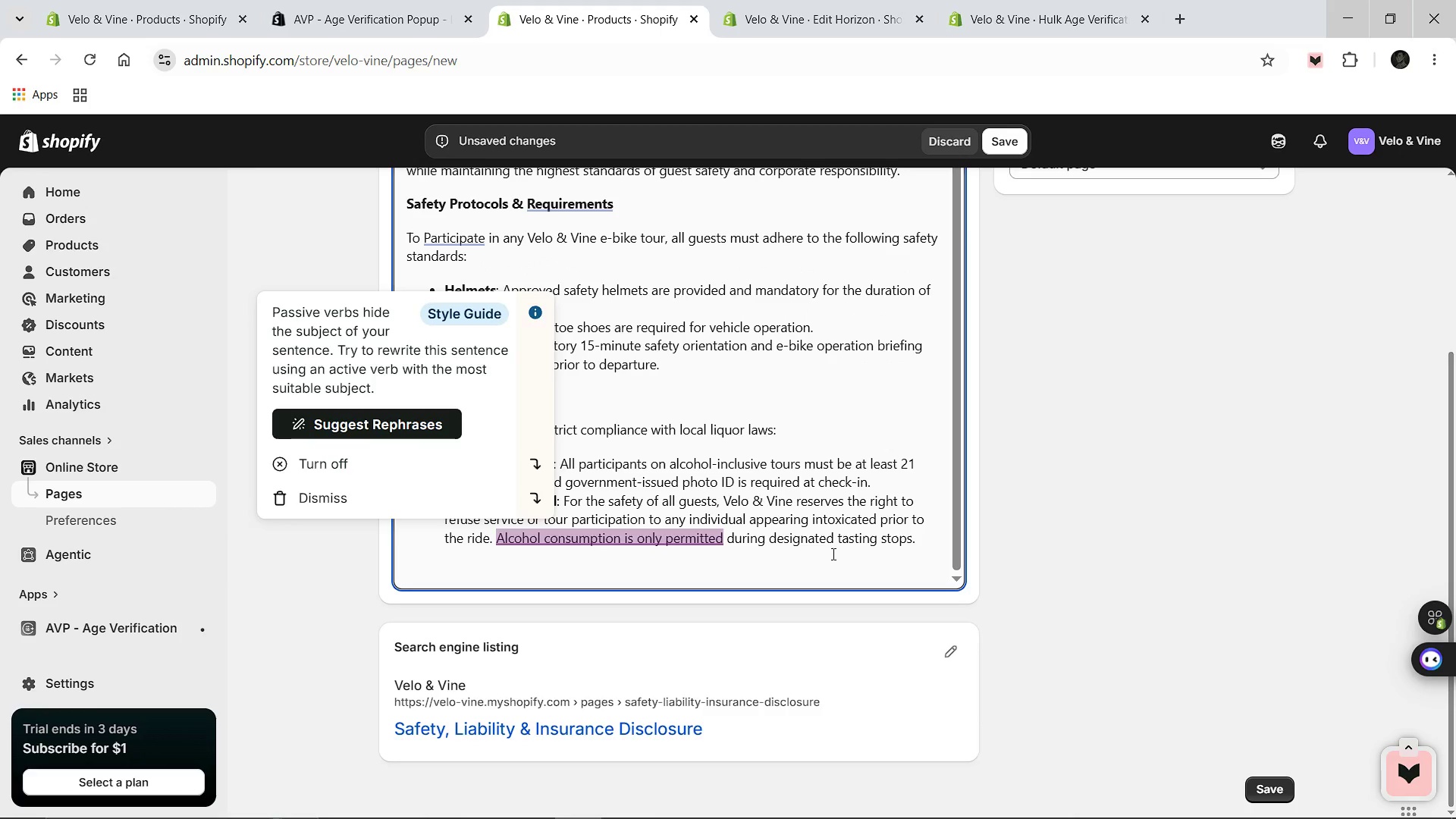 
left_click([910, 536])
 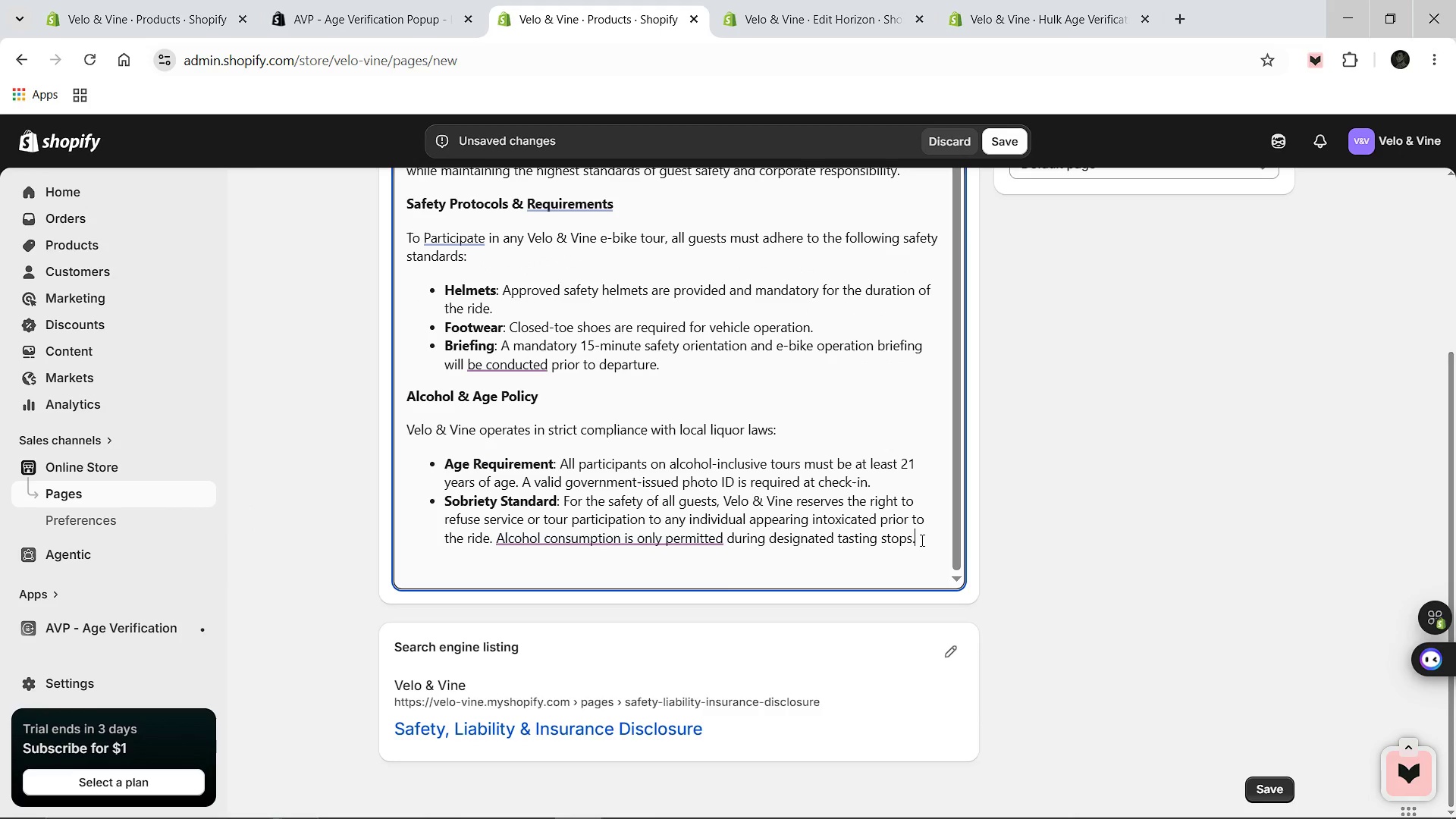 
left_click([921, 540])
 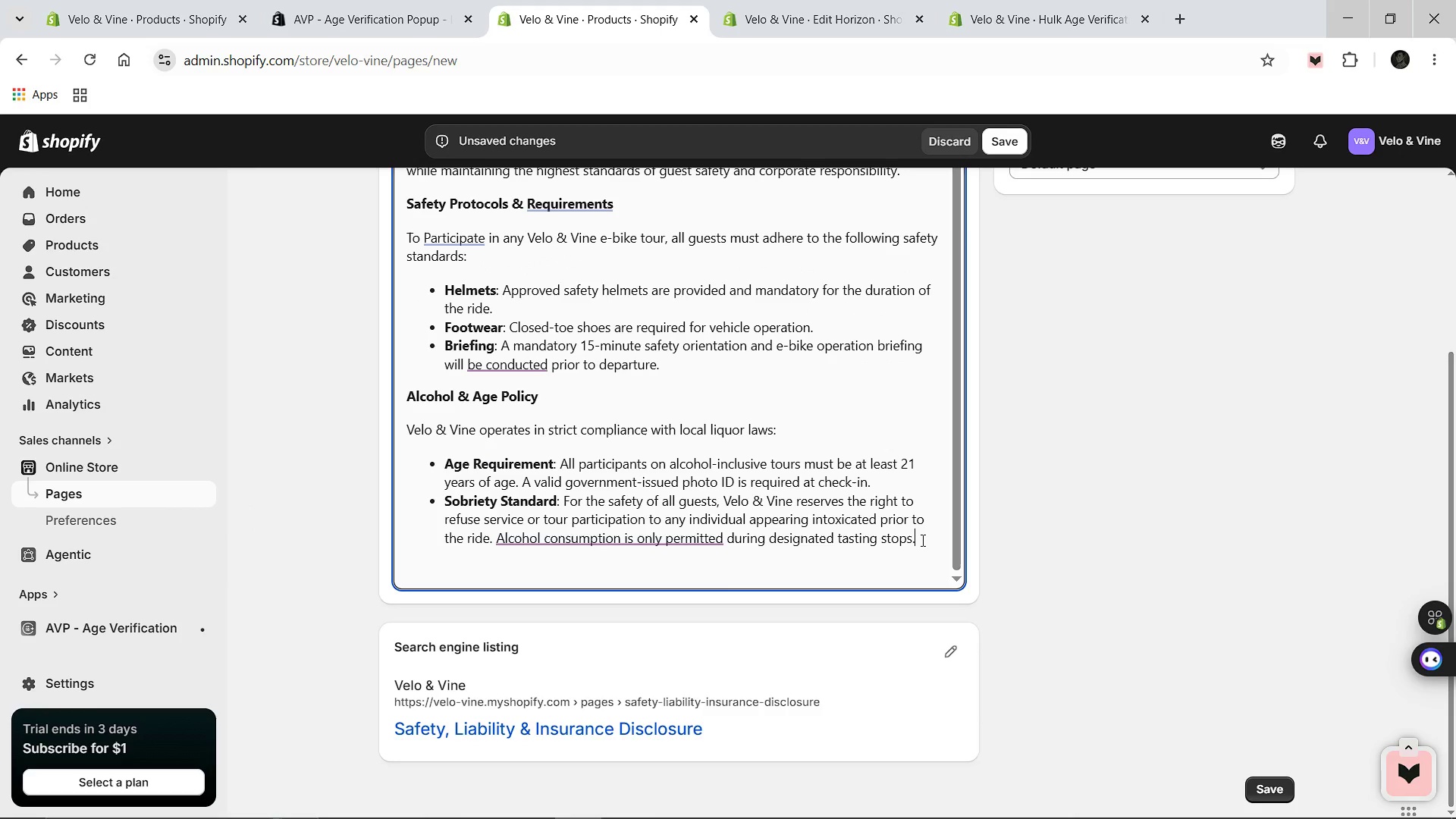 
key(Enter)
 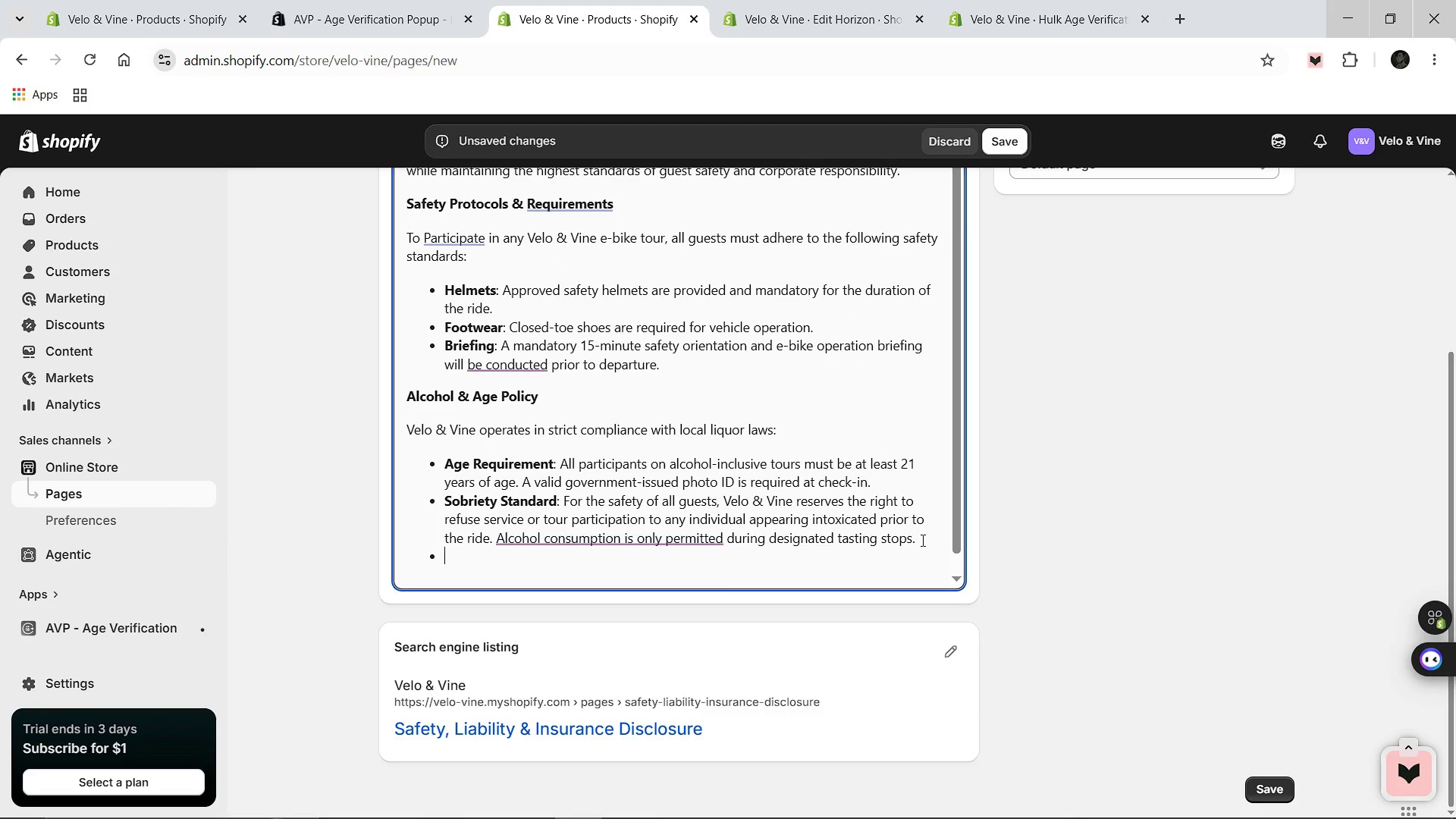 
key(Enter)
 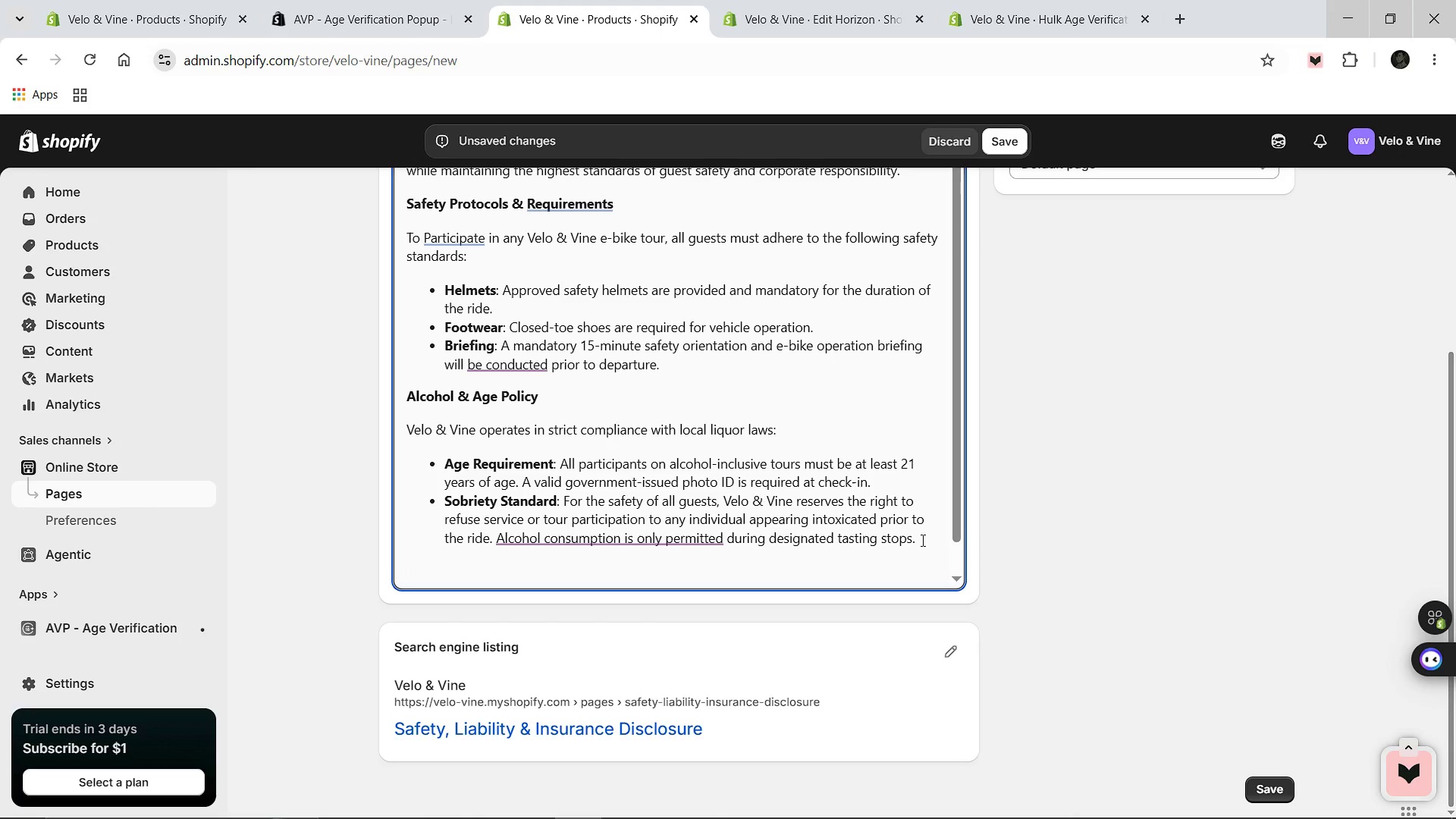 
type(Insurance & Business Legitimacy)
 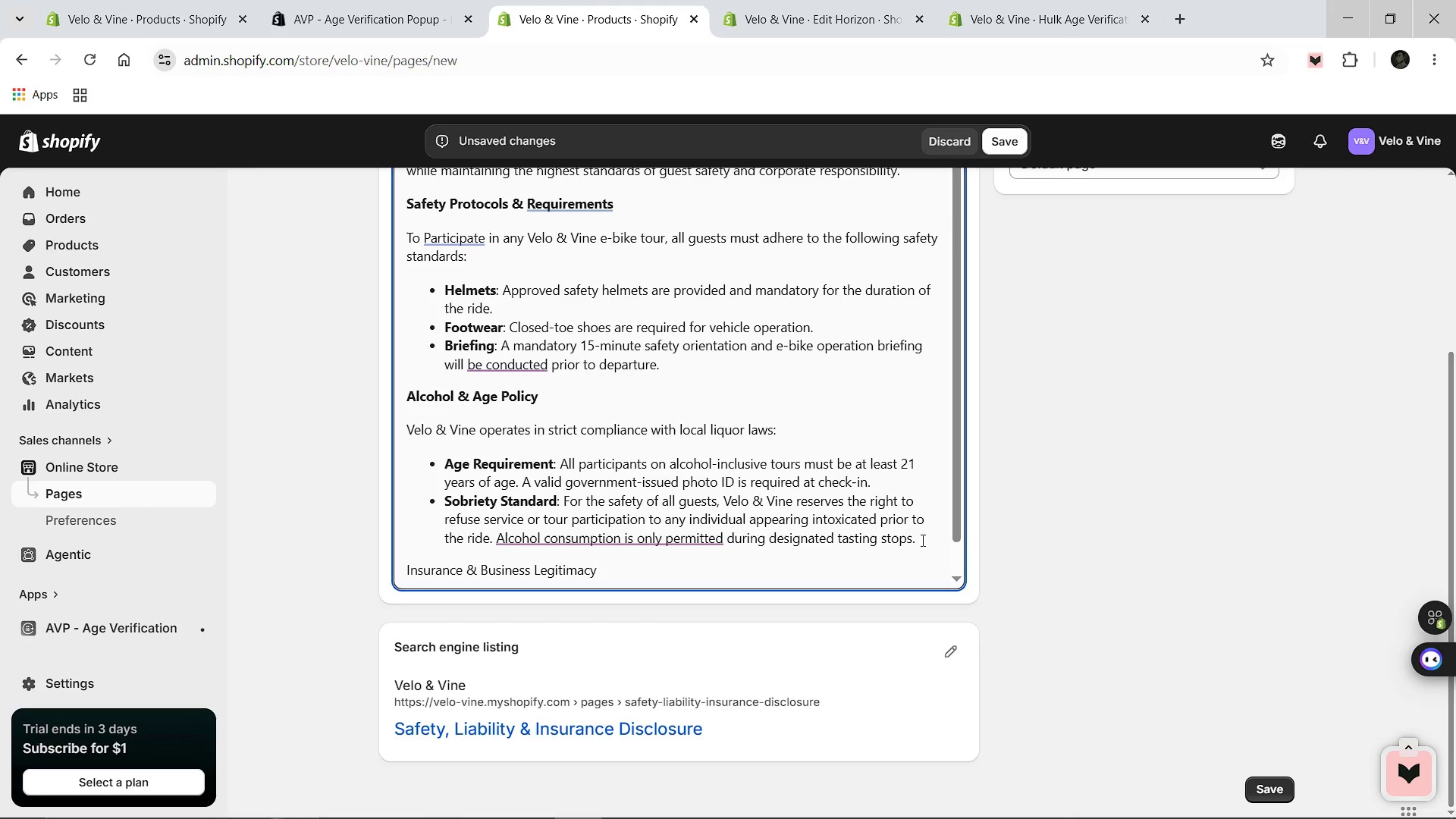 
key(Enter)
 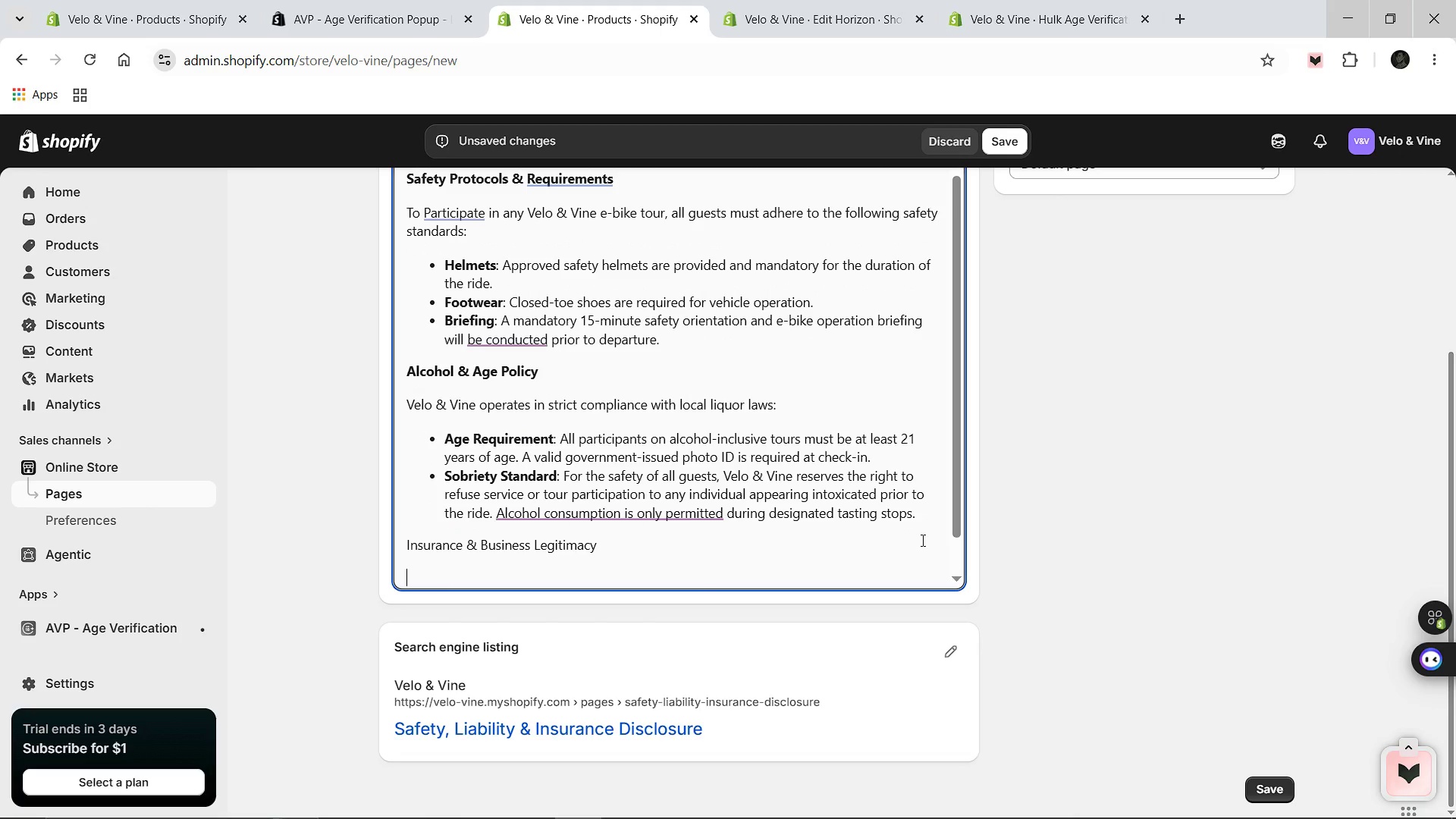 
type(Velo & Vine is a fully ref)
key(Backspace)
type(gise)
key(Backspace)
type(tered experience provider. We maintain comprehensive commerical general liability insurance specifia)
key(Backspace)
type(cally tailored for guided e-bike tour opertation and alch)
key(Backspace)
type(ohol service.)
 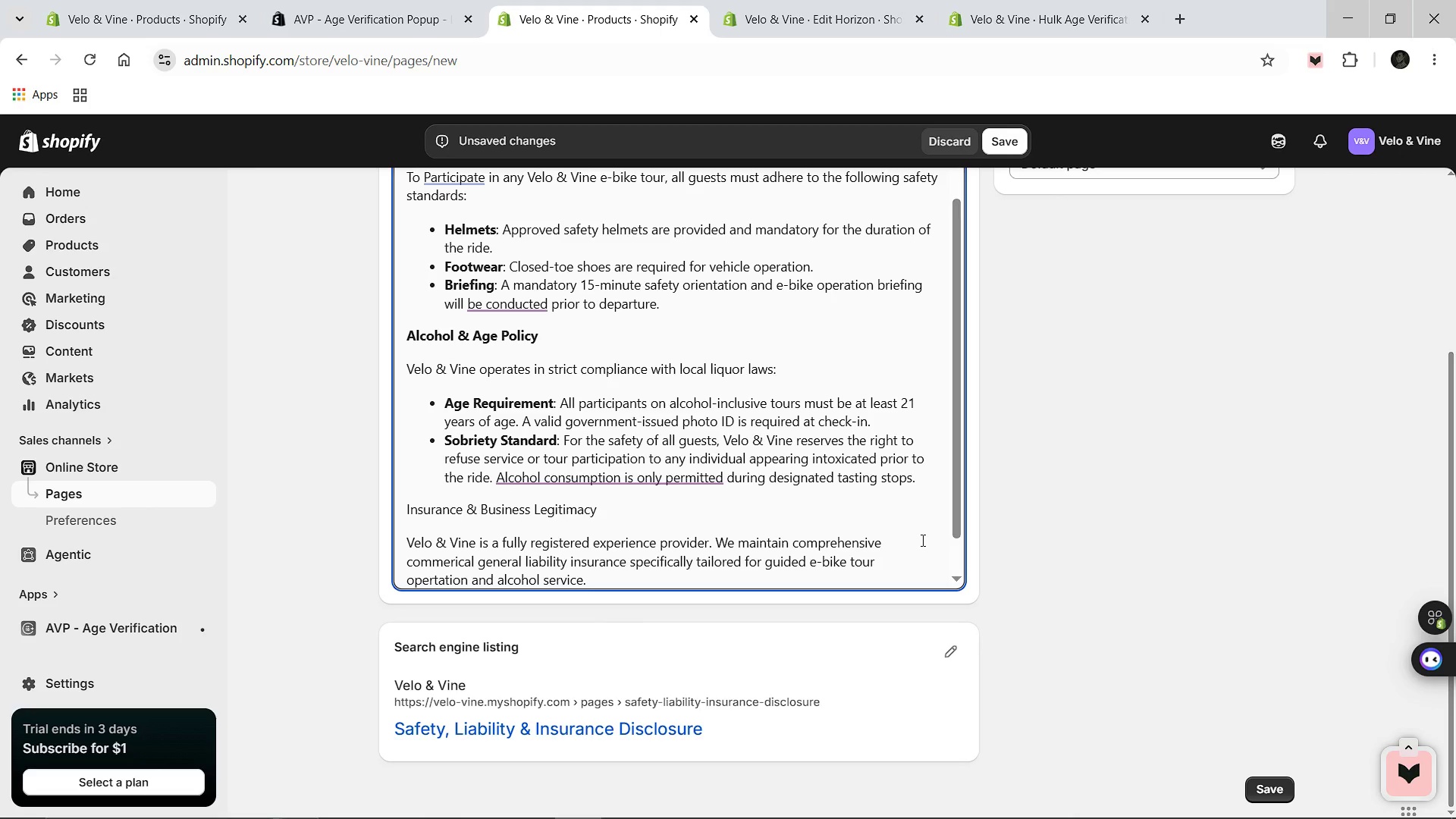 
left_click([411, 510])
 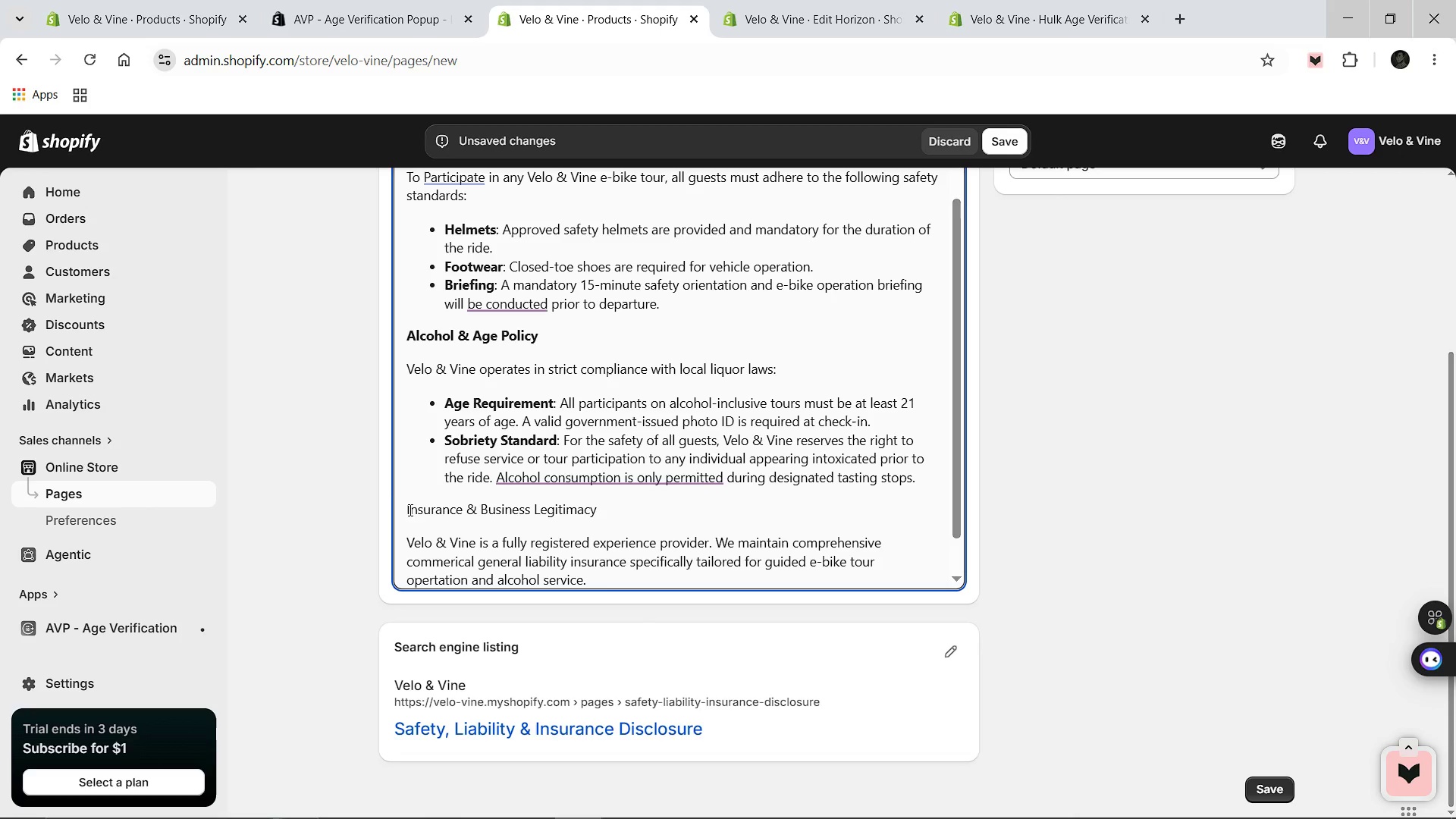 
left_click_drag(start_coordinate=[409, 510], to_coordinate=[456, 513])
 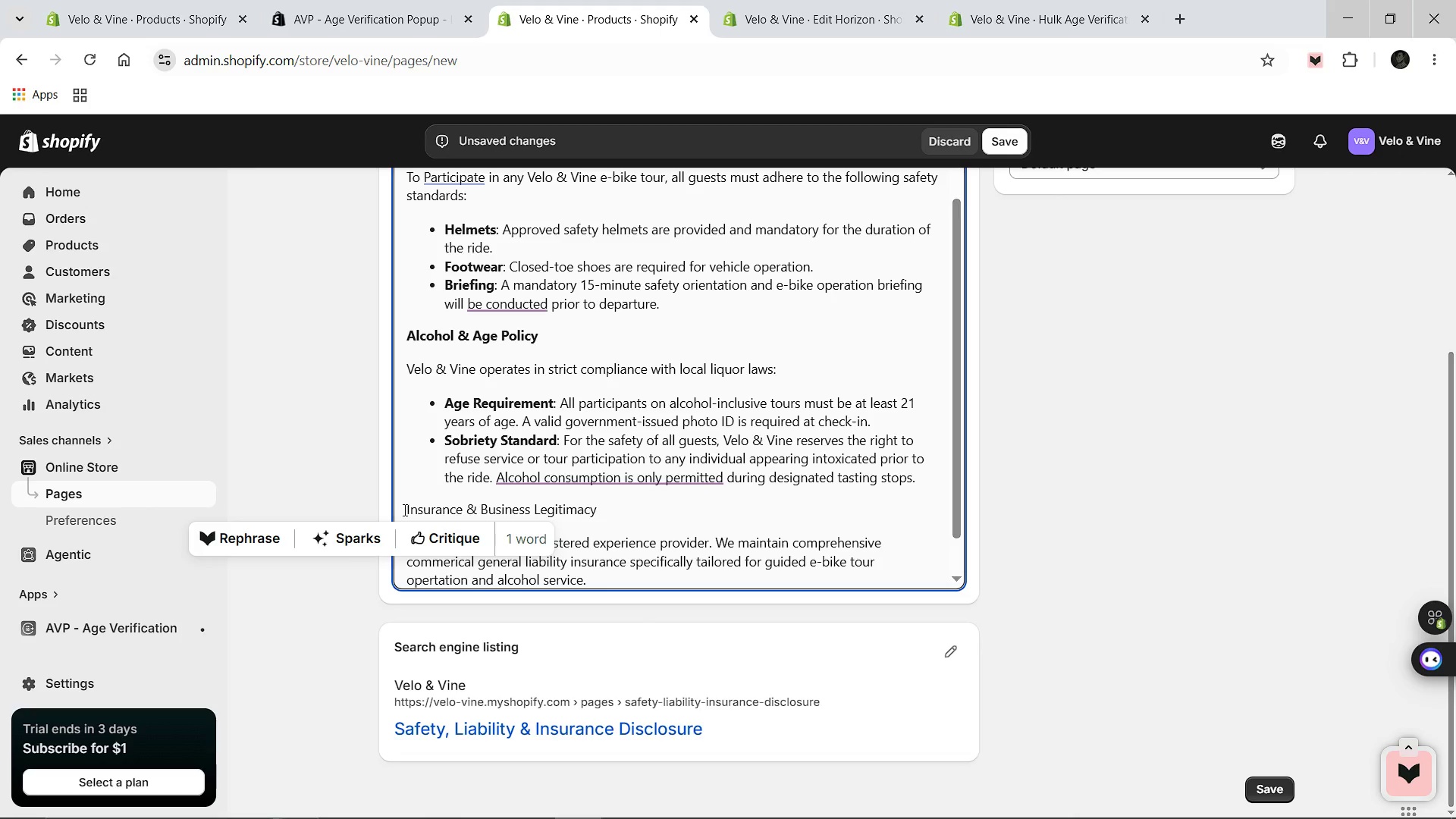 
left_click_drag(start_coordinate=[403, 510], to_coordinate=[430, 510])
 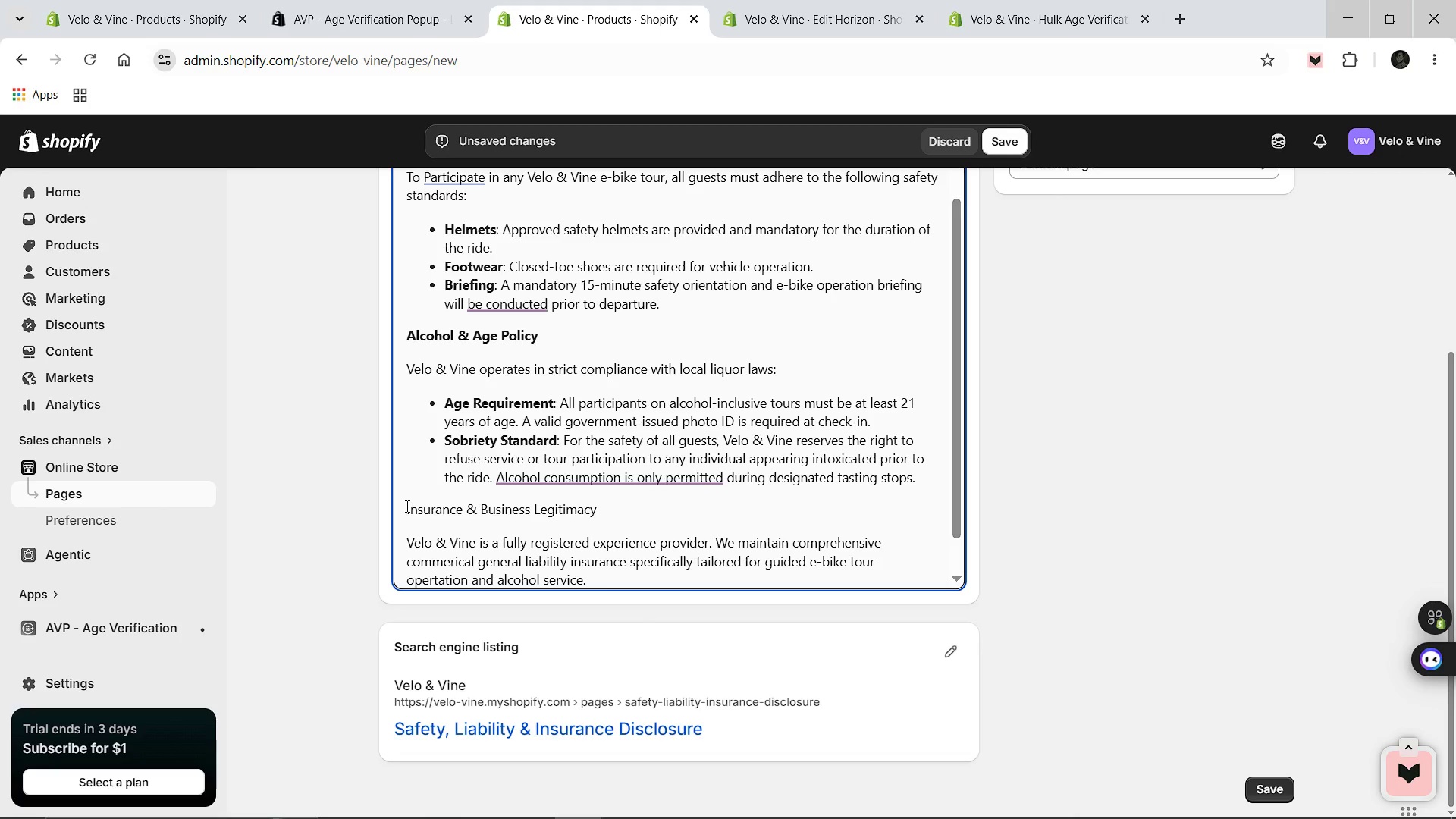 
left_click_drag(start_coordinate=[406, 506], to_coordinate=[601, 512])
 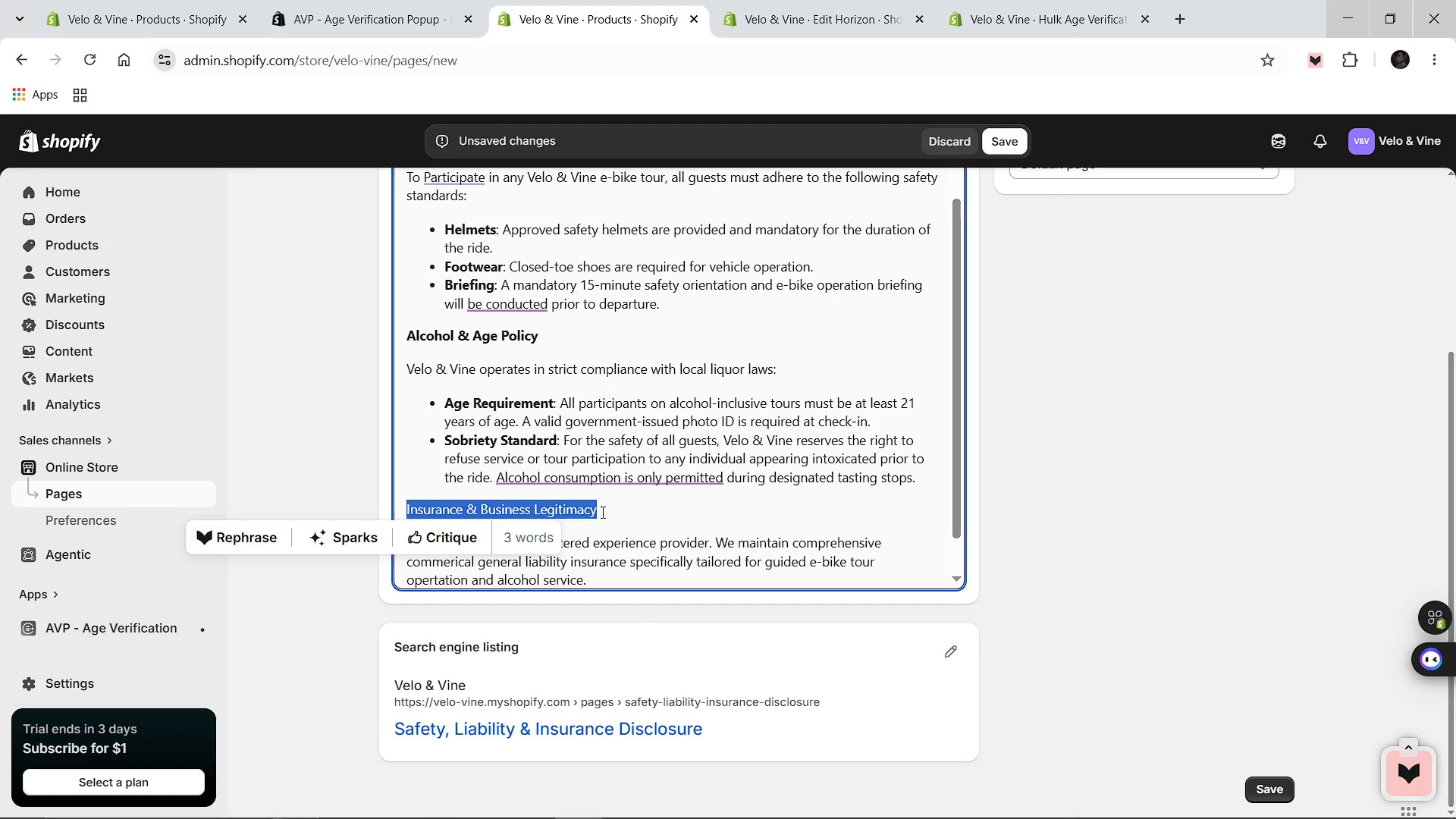 
key(Control+B)
 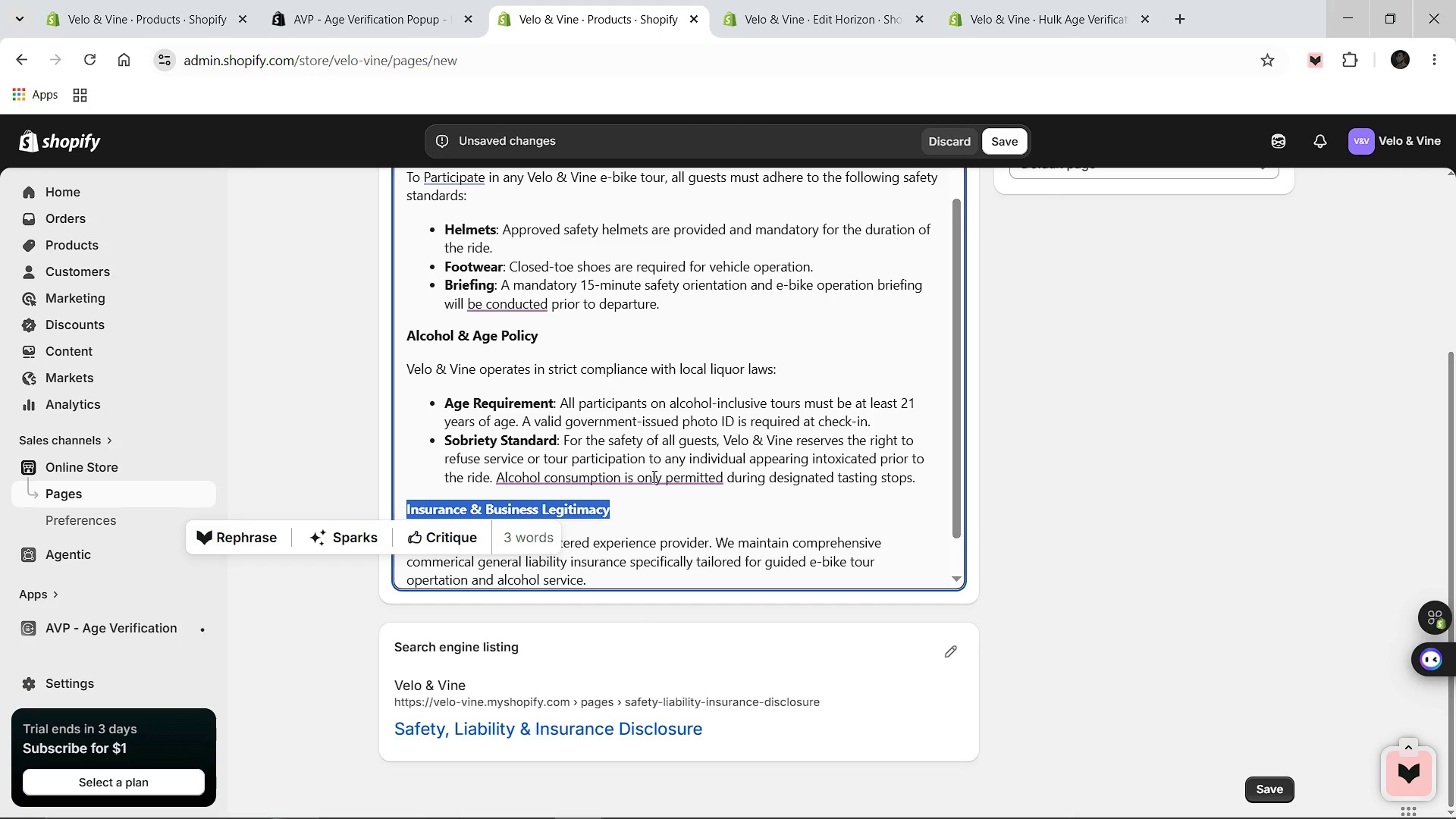 
left_click([664, 478])
 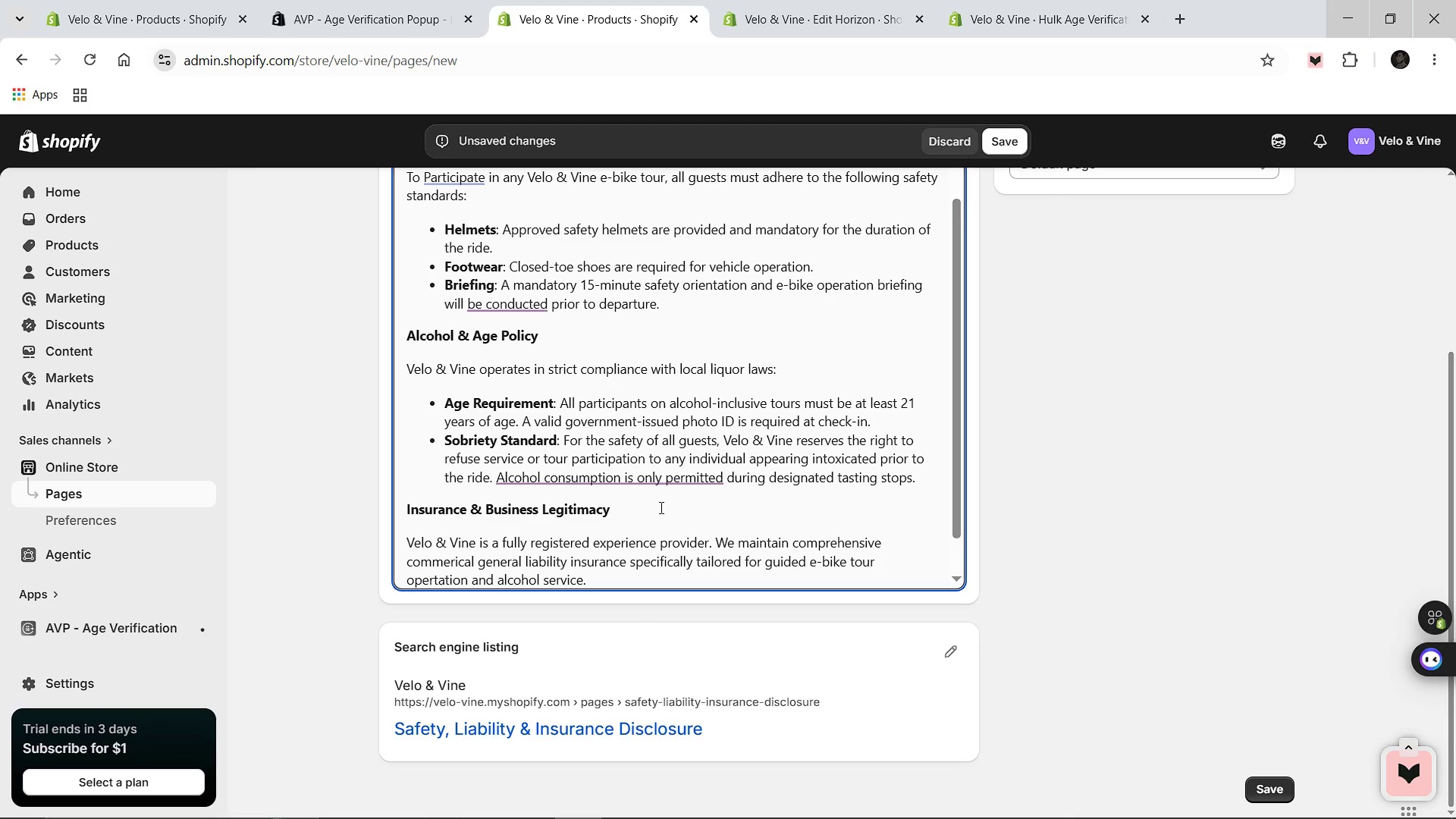 
scroll: coordinate [658, 515], scroll_direction: down, amount: 1.0
 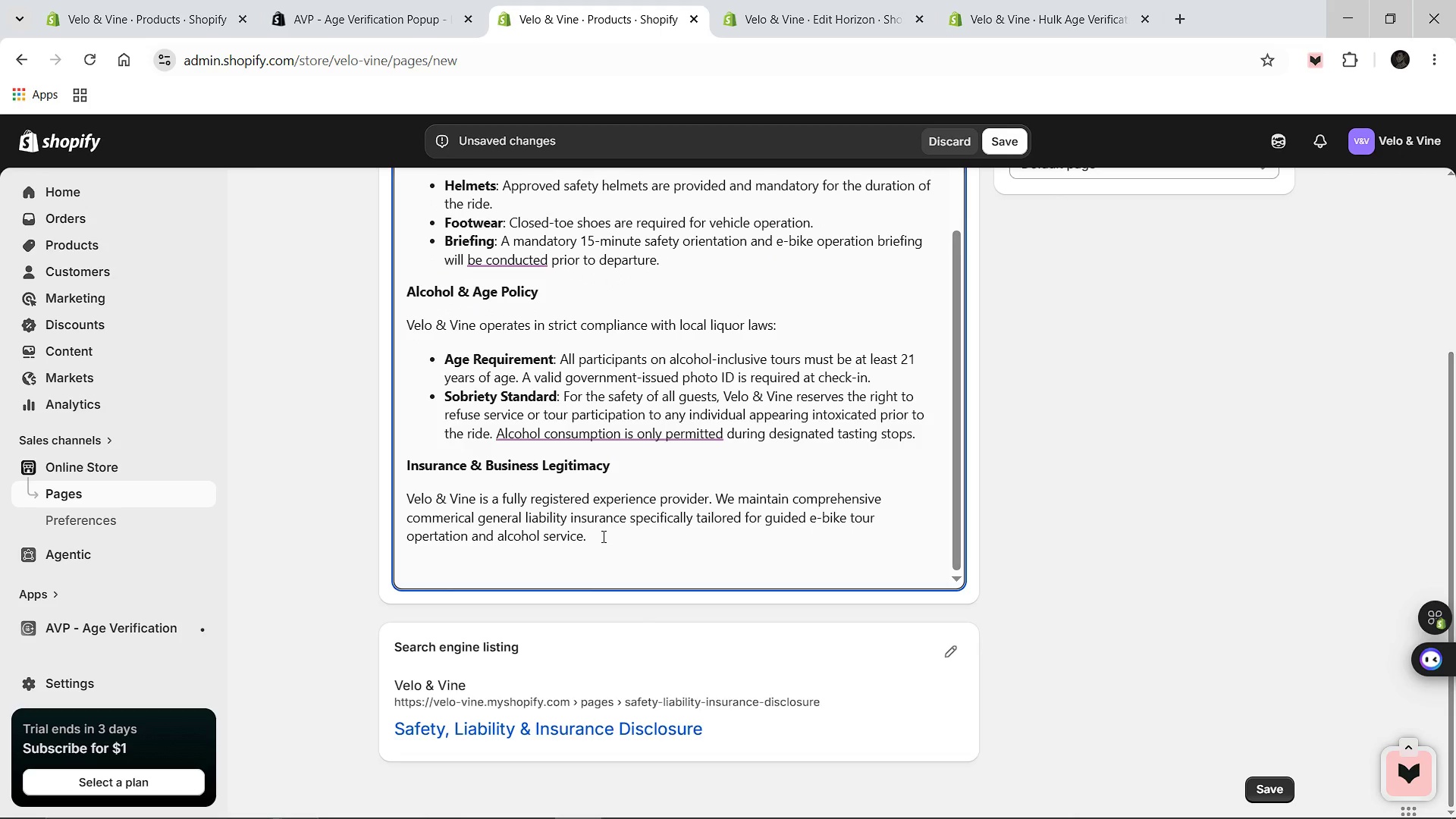 
left_click([602, 534])
 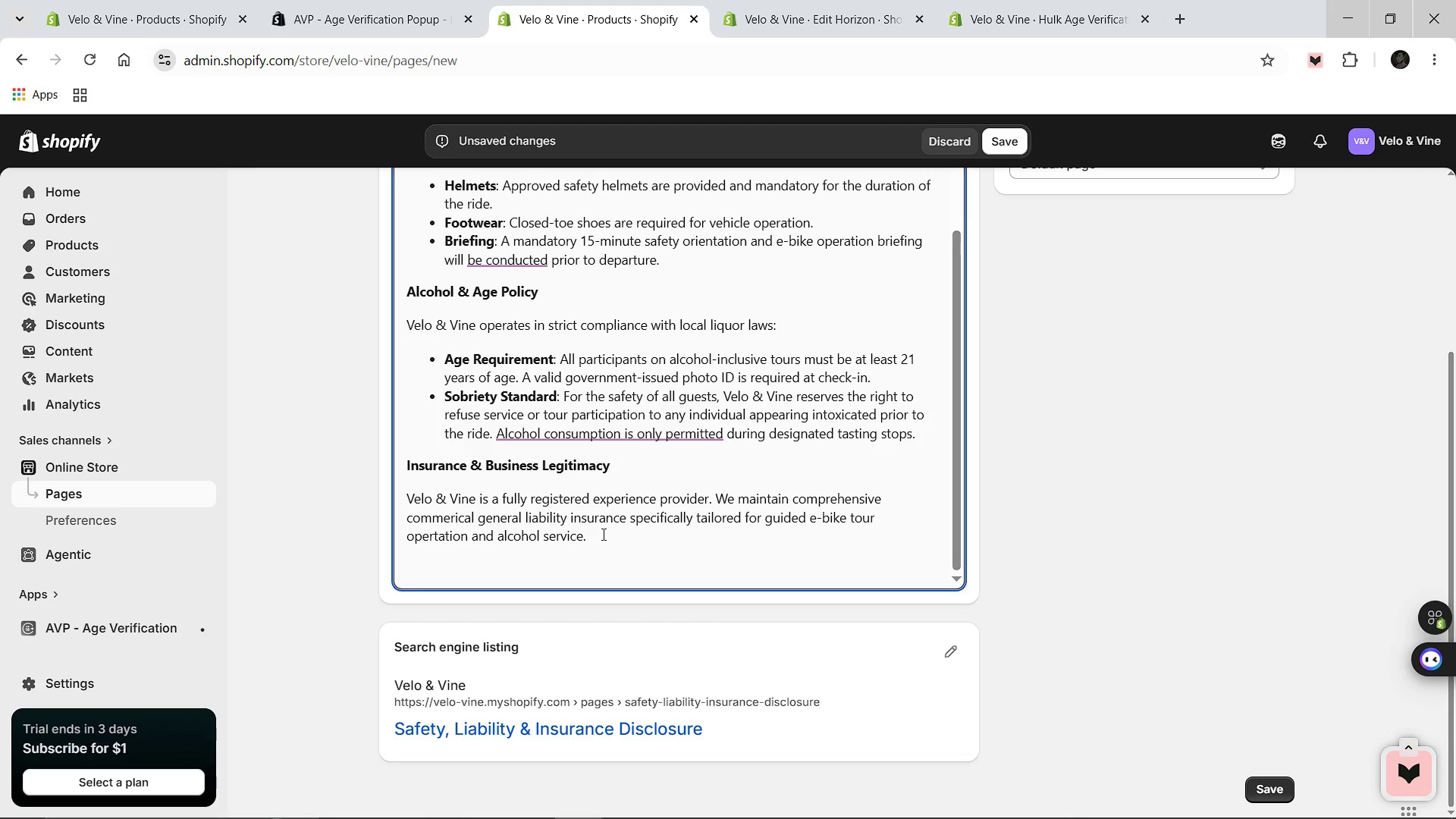 
scroll: coordinate [602, 536], scroll_direction: down, amount: 2.0
 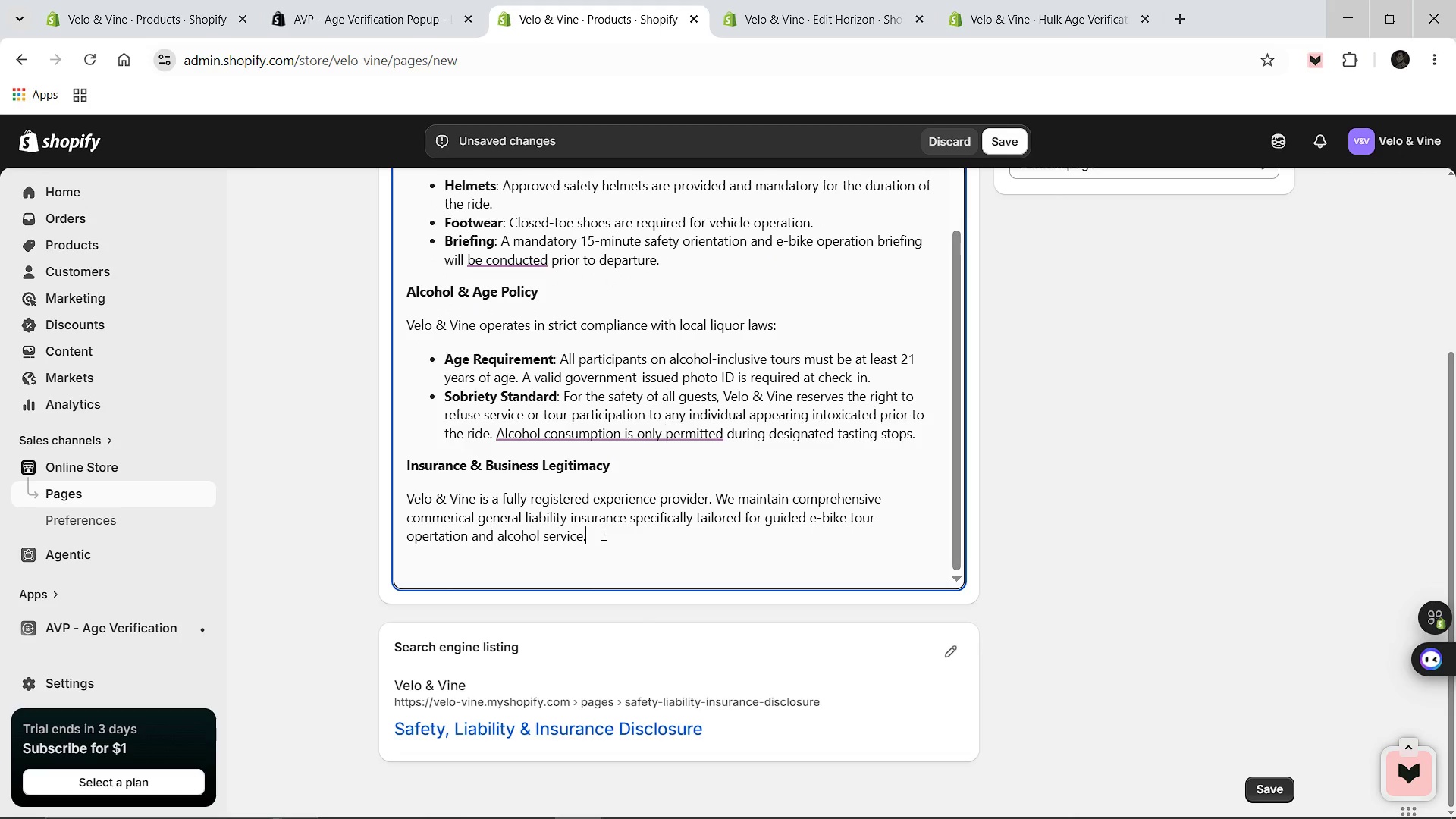 
key(Enter)
 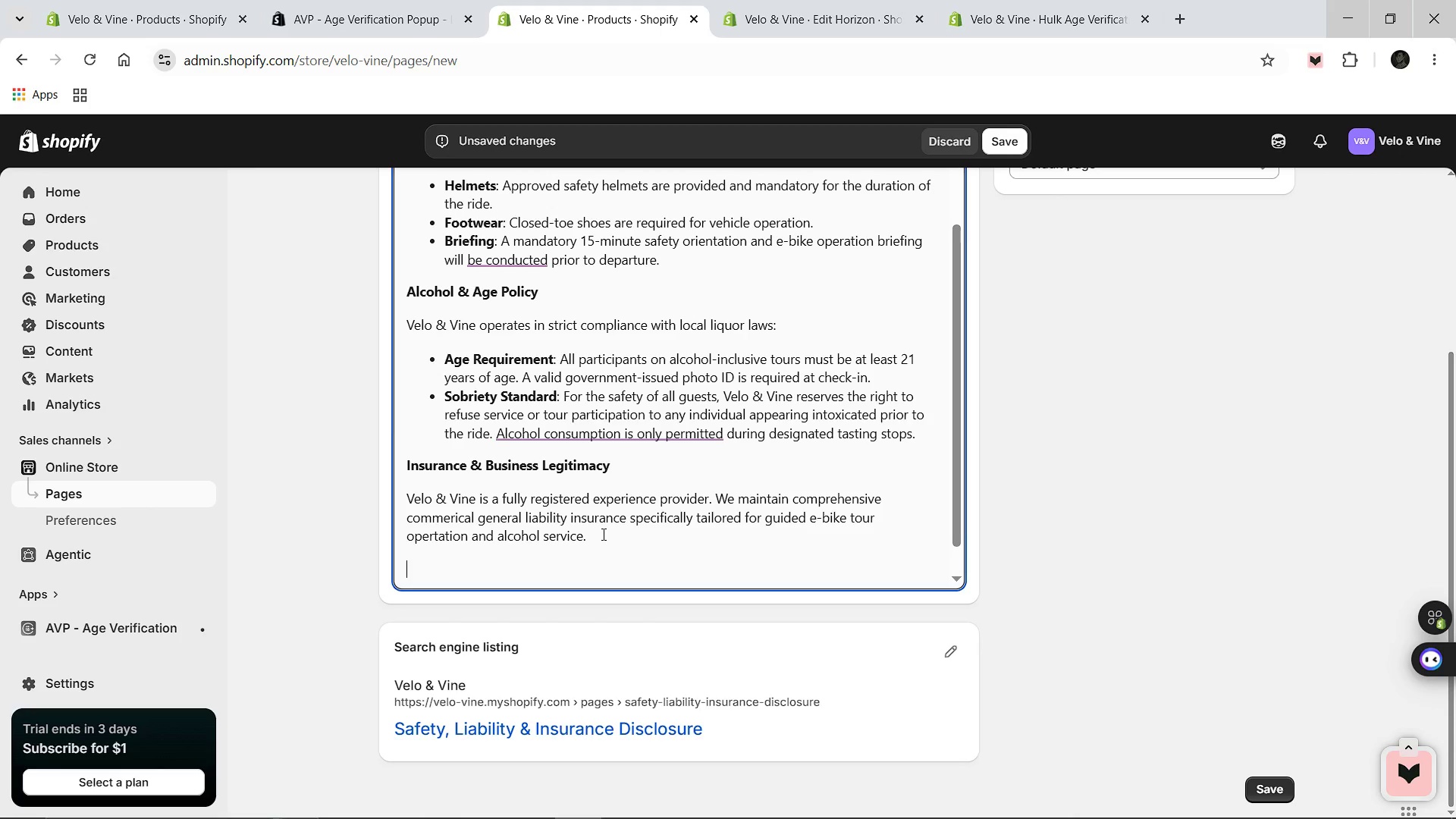 
wait(8.75)
 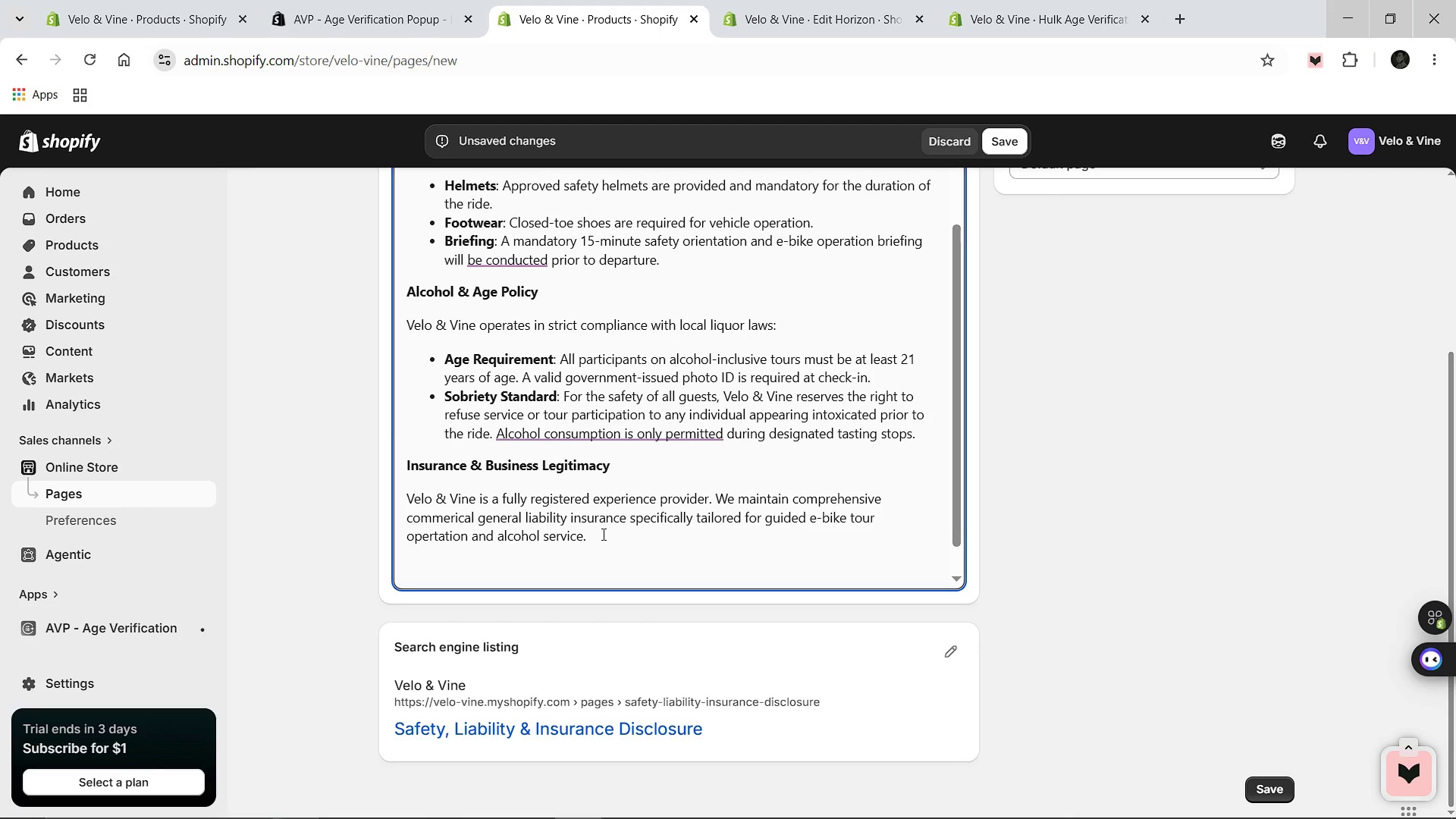 
type(Digital Waiver&)
key(Backspace)
type( & Rel)
 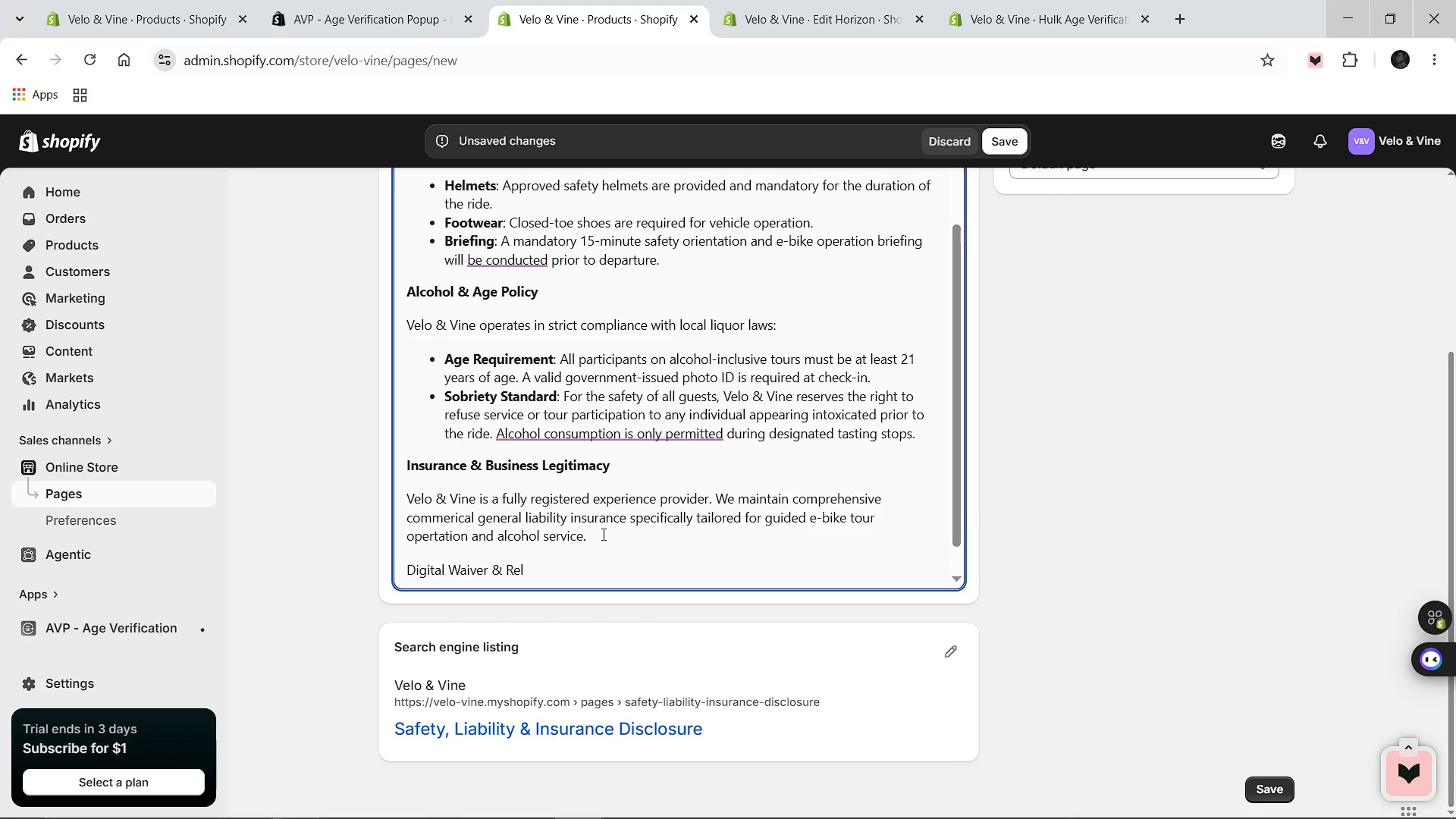 
wait(5.31)
 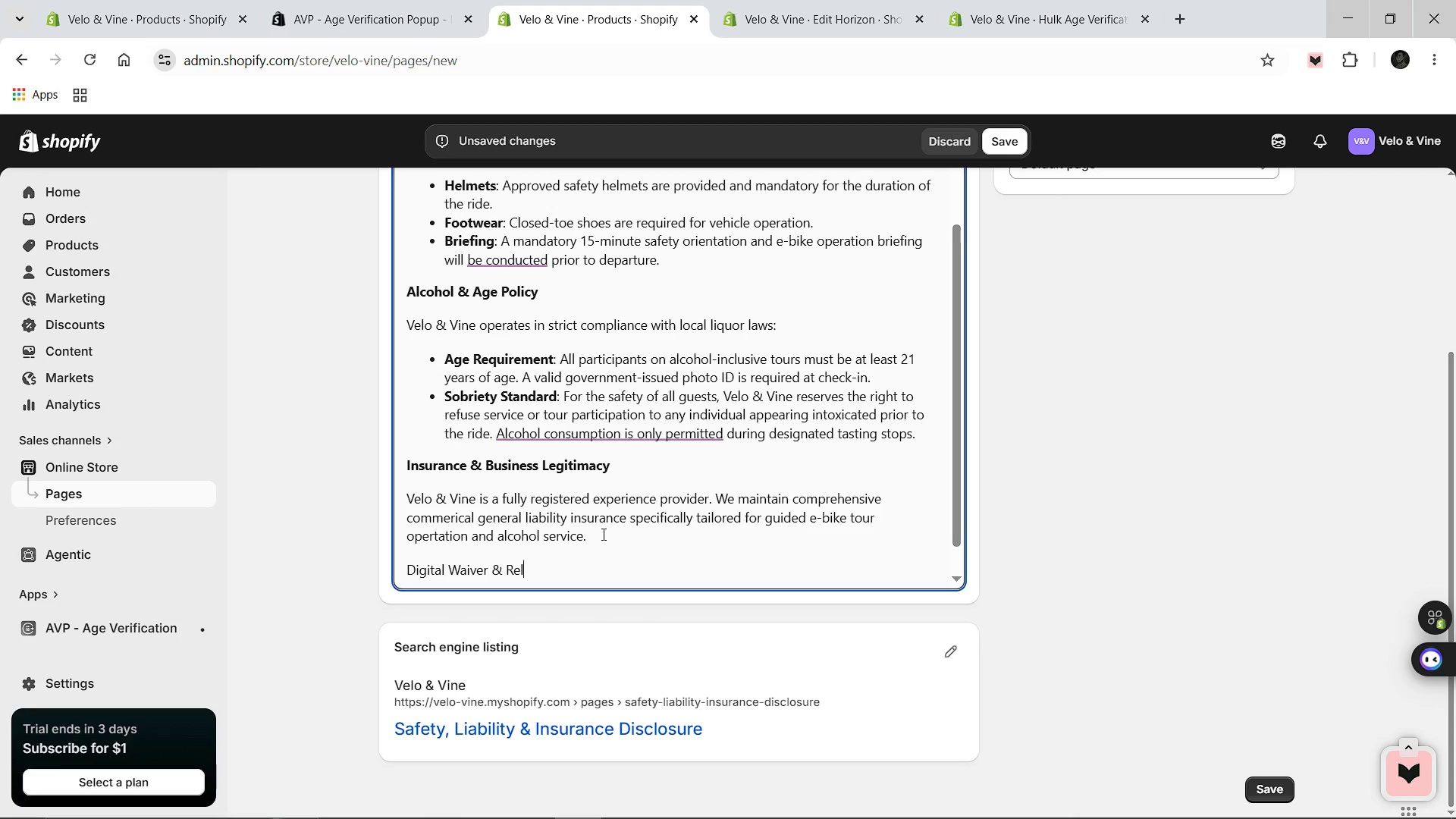 
type(ease )
 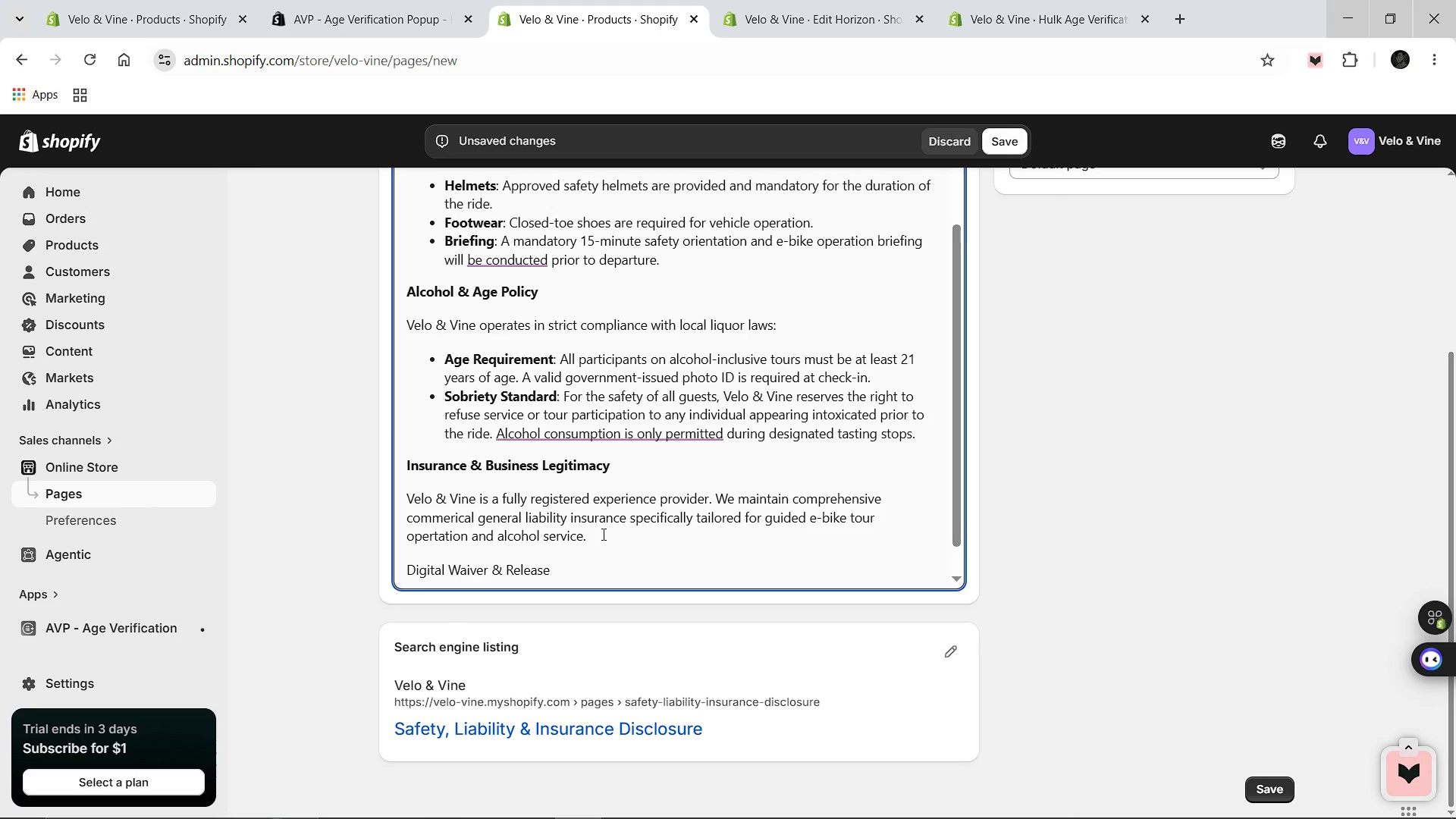 
wait(7.72)
 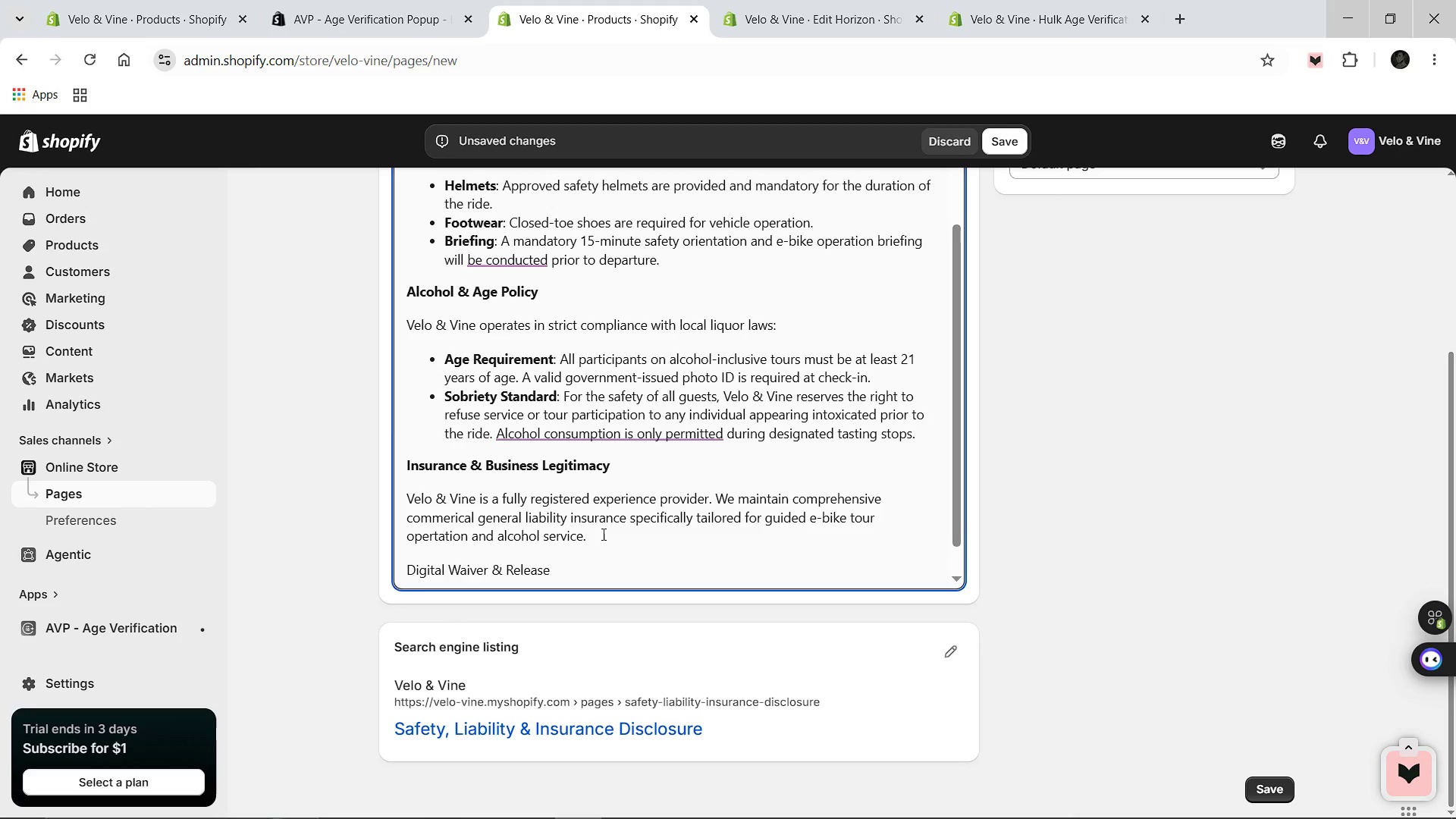 
type( )
key(Backspace)
type(of Liability )
 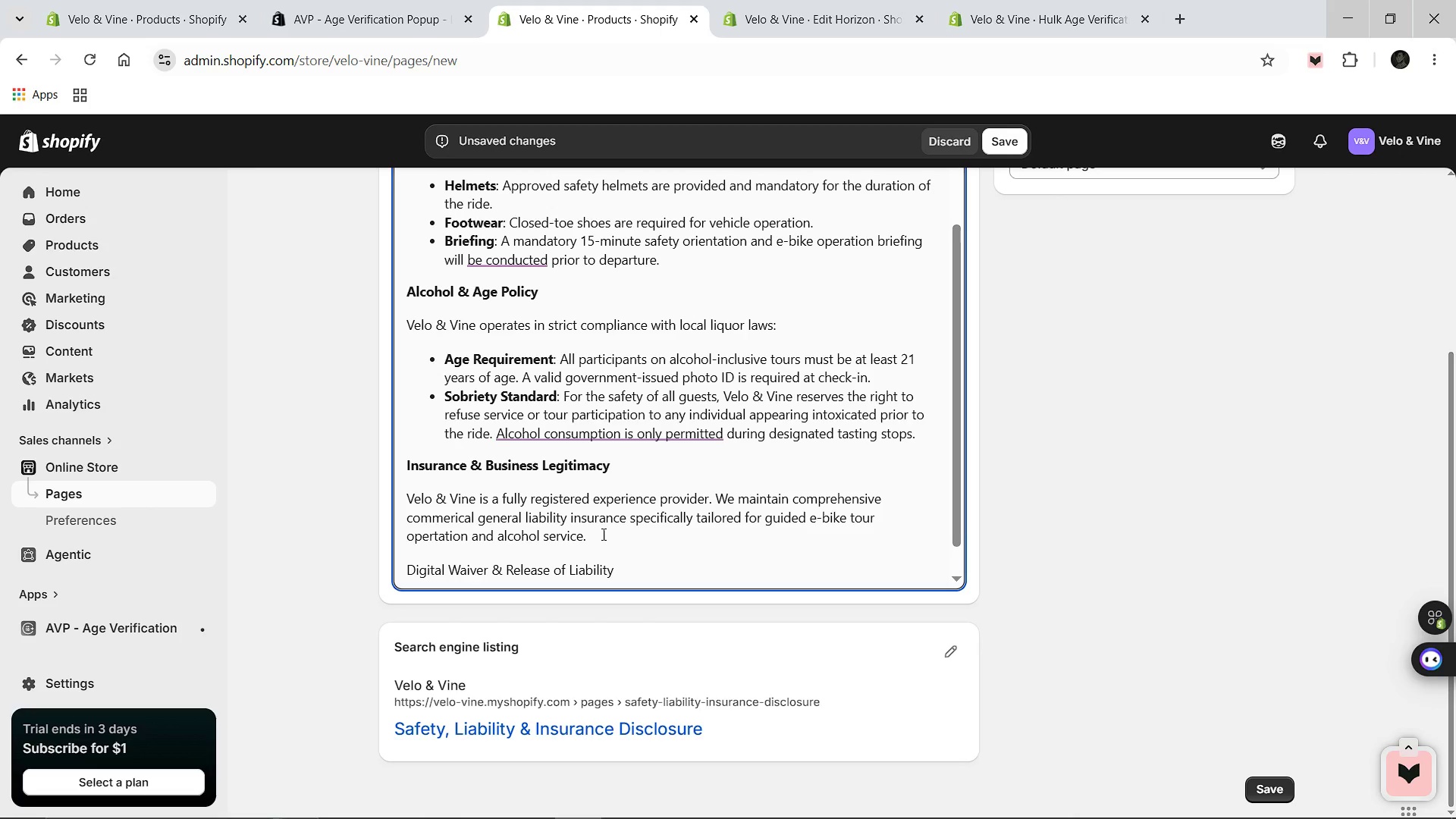 
wait(6.66)
 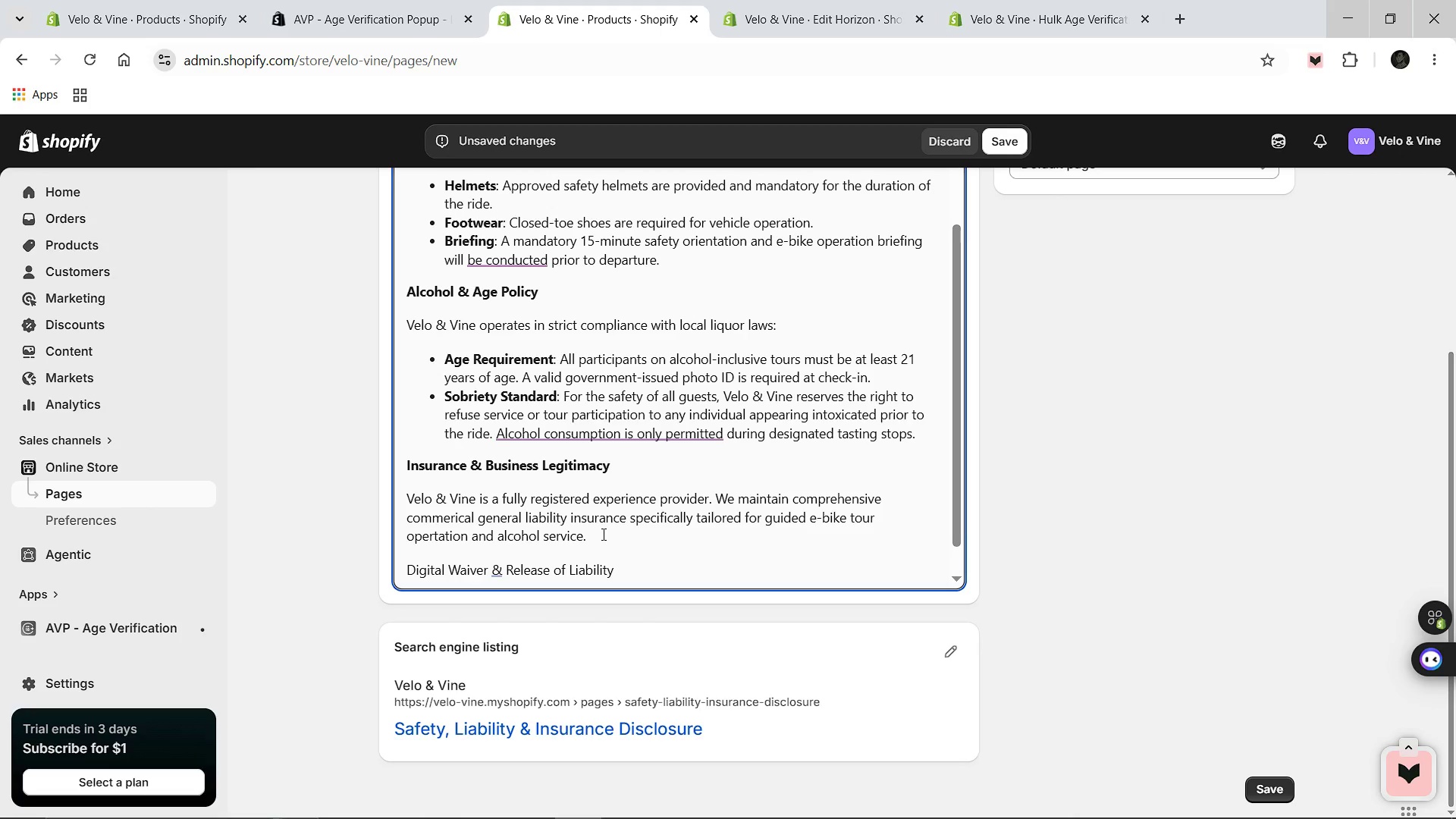 
key(Enter)
 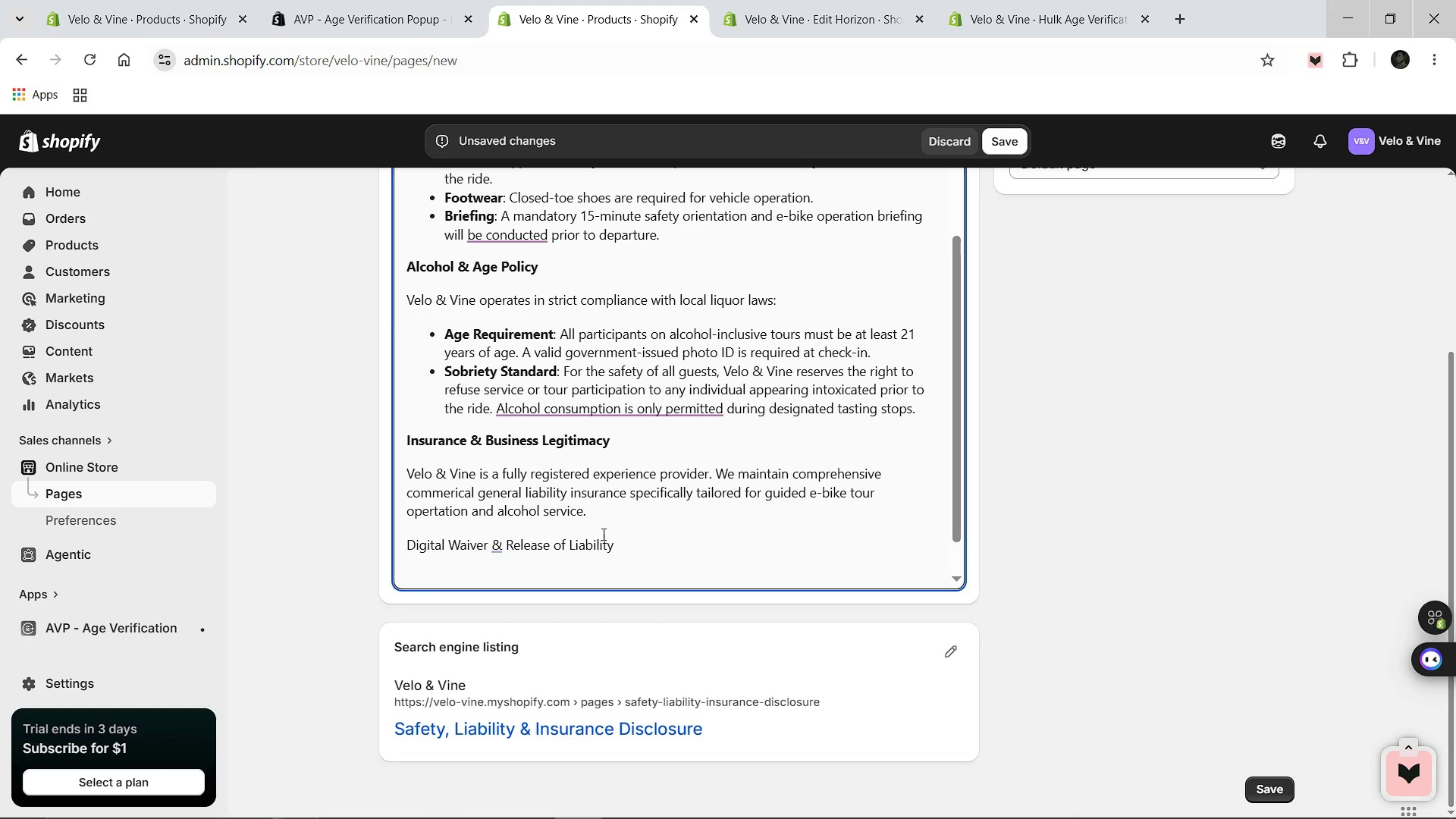 
type(A signed LiabilityW)
key(Backspace)
type( Waiver is )
 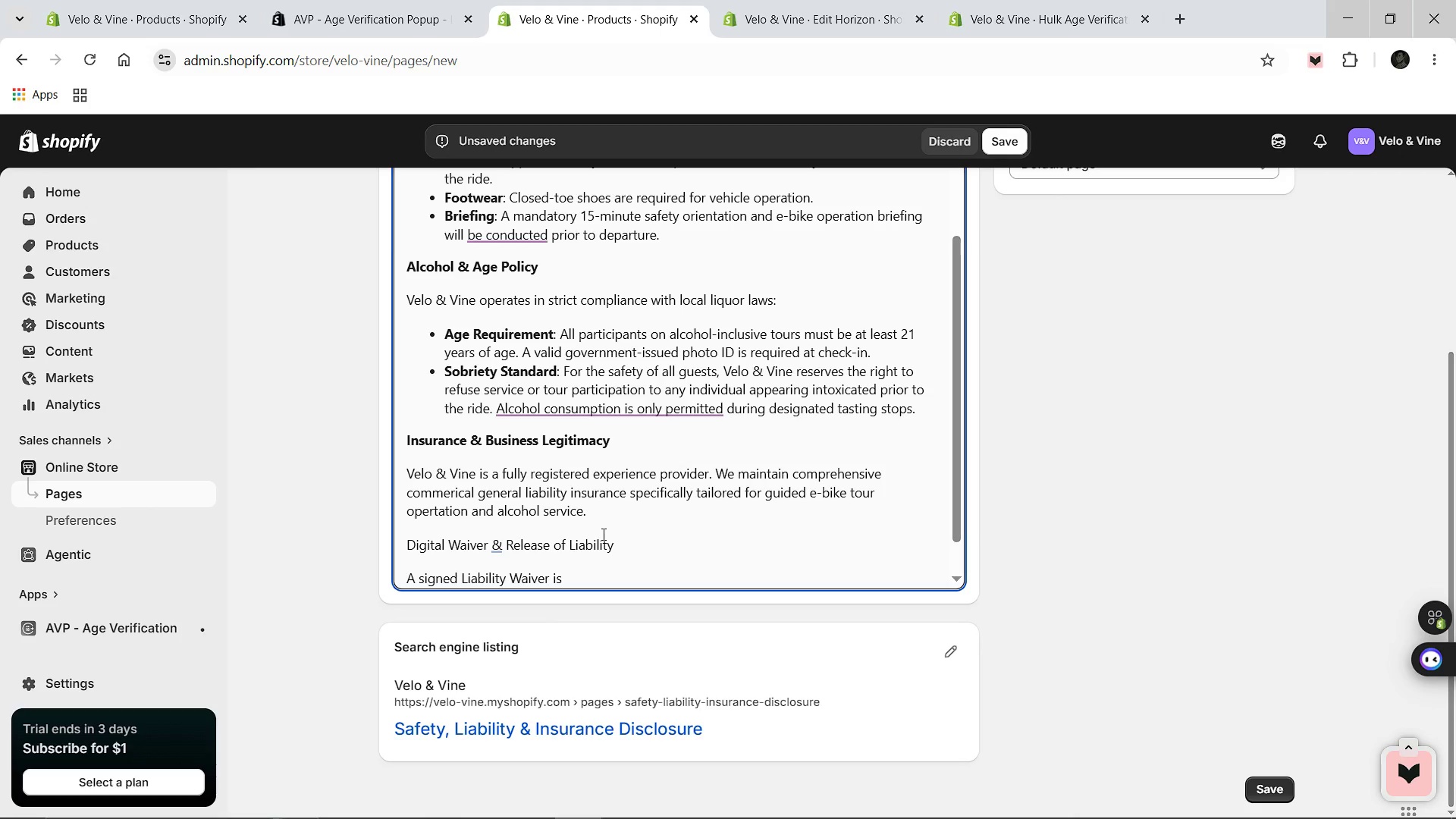 
wait(12.75)
 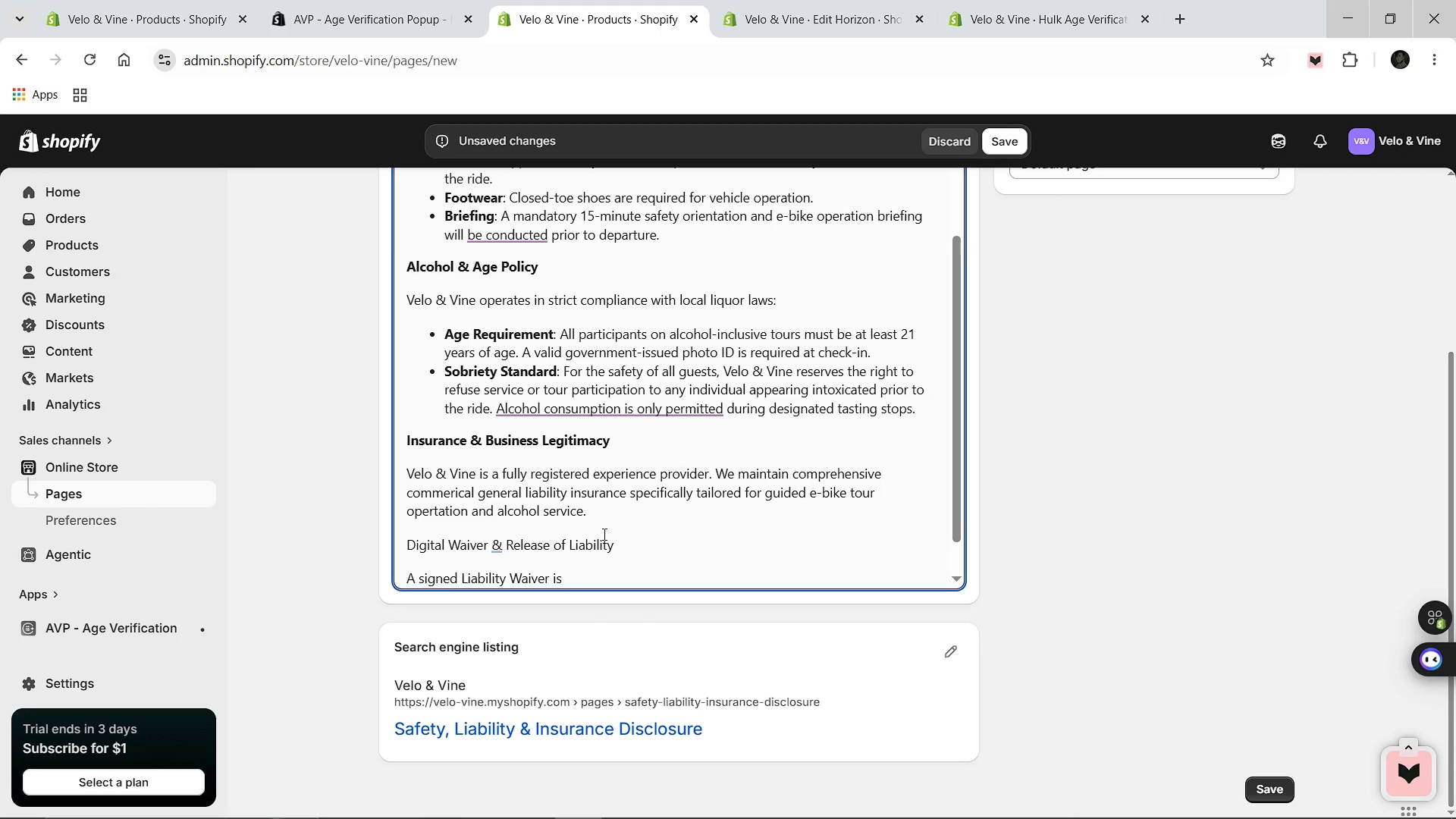 
type( )
key(Backspace)
type( )
key(Backspace)
type(mandatory for every pparticipant.)
 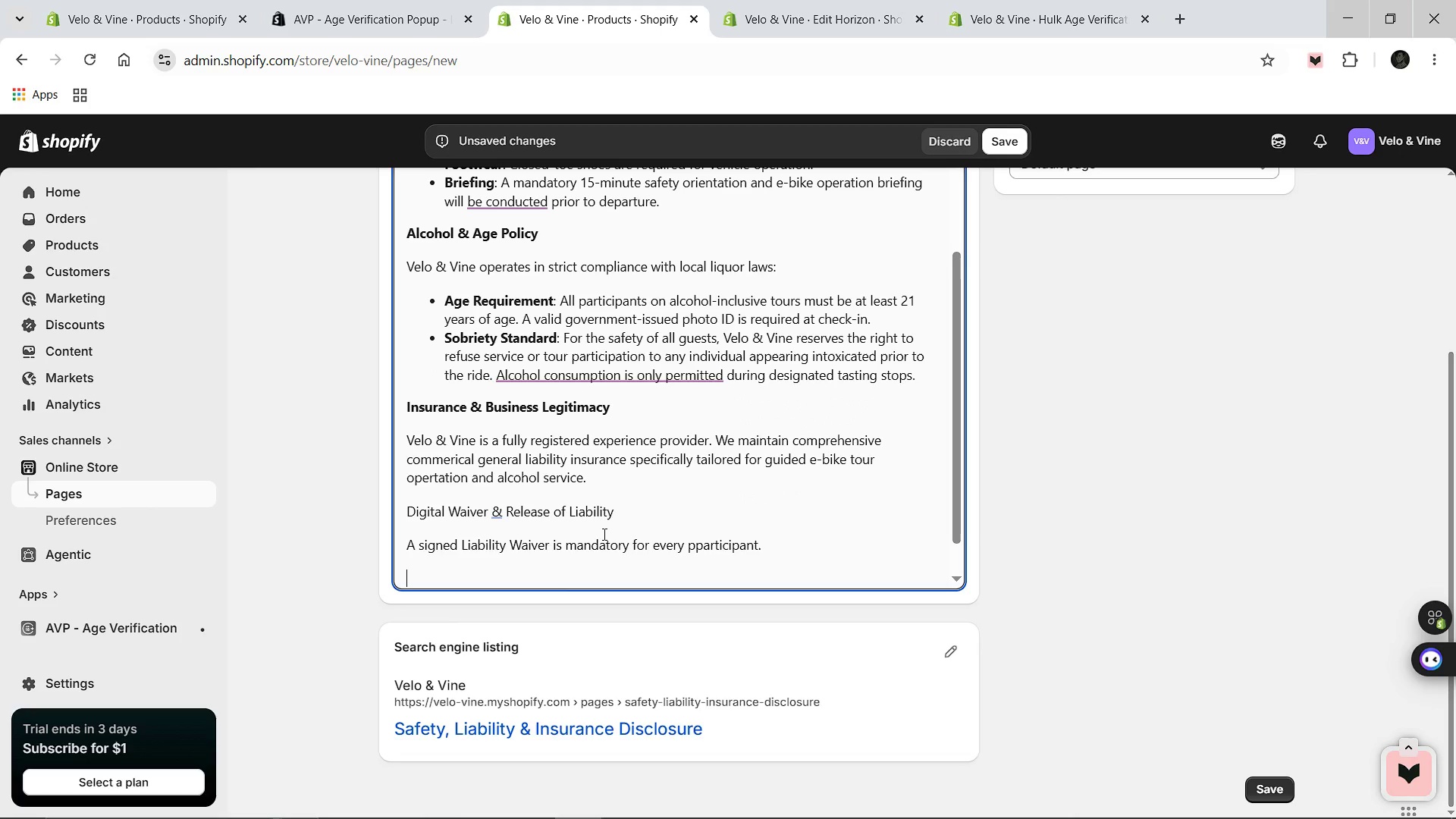 
key(Enter)
 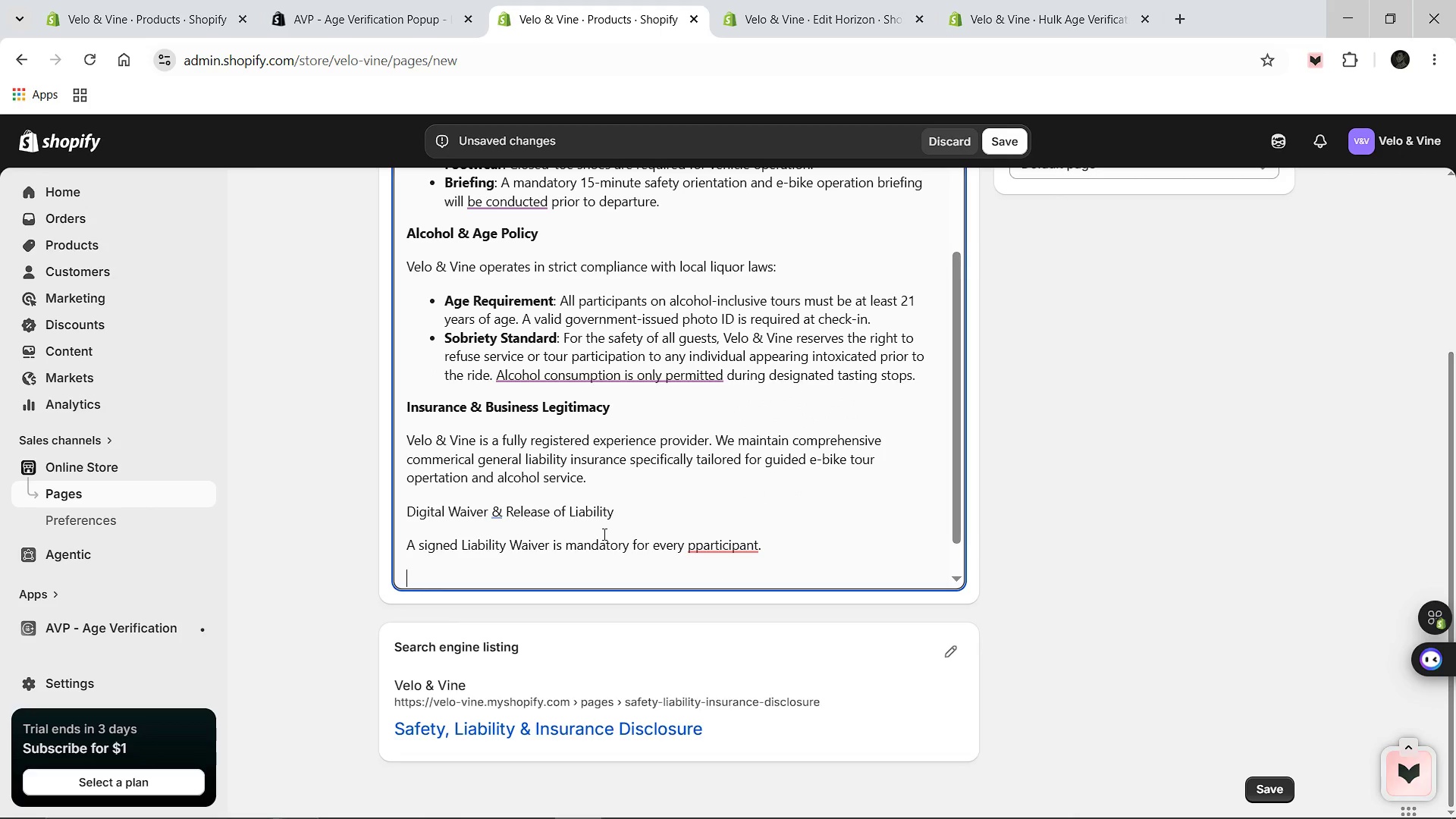 
key(Shift+M)
 